 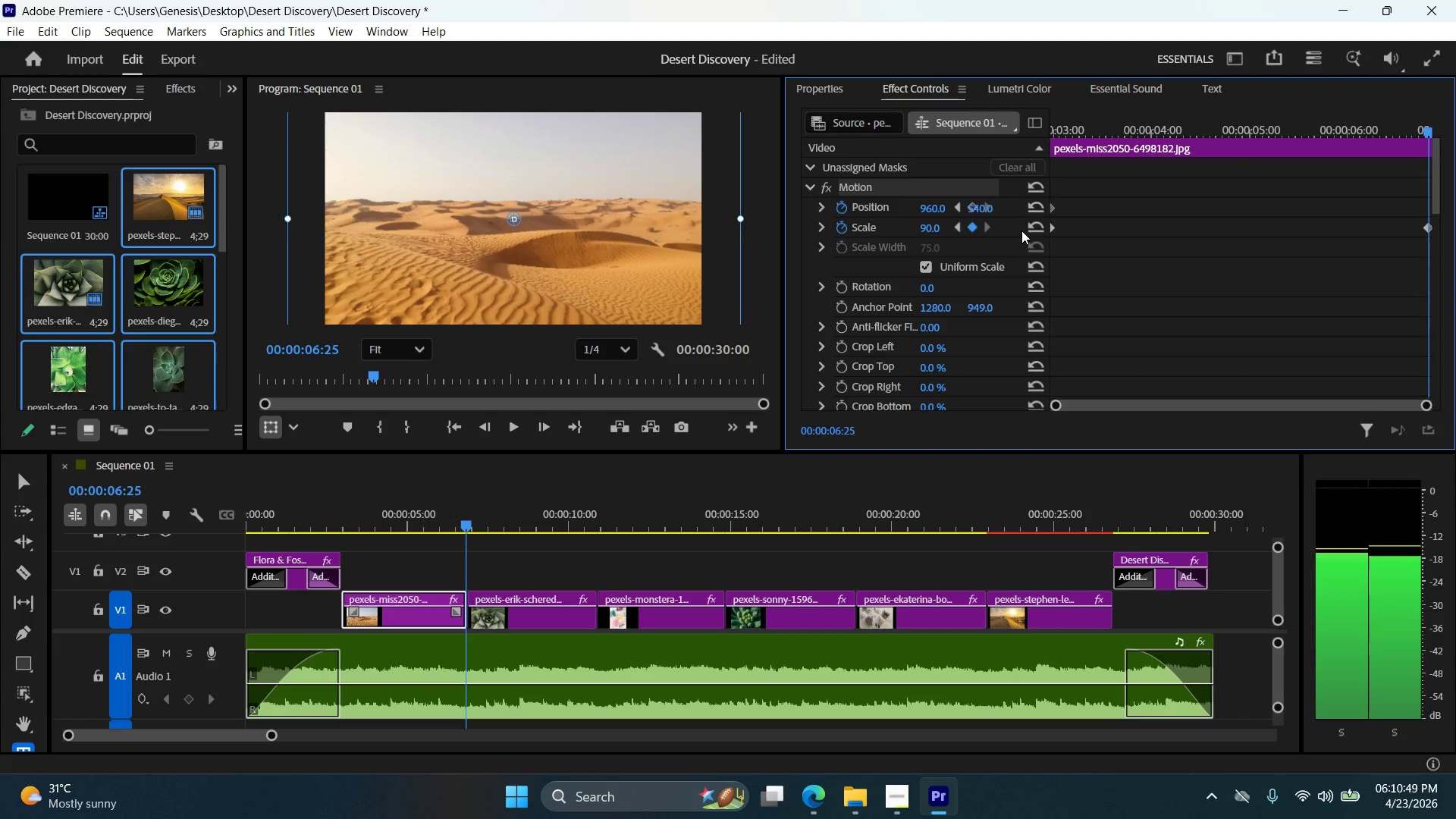 
key(ArrowLeft)
 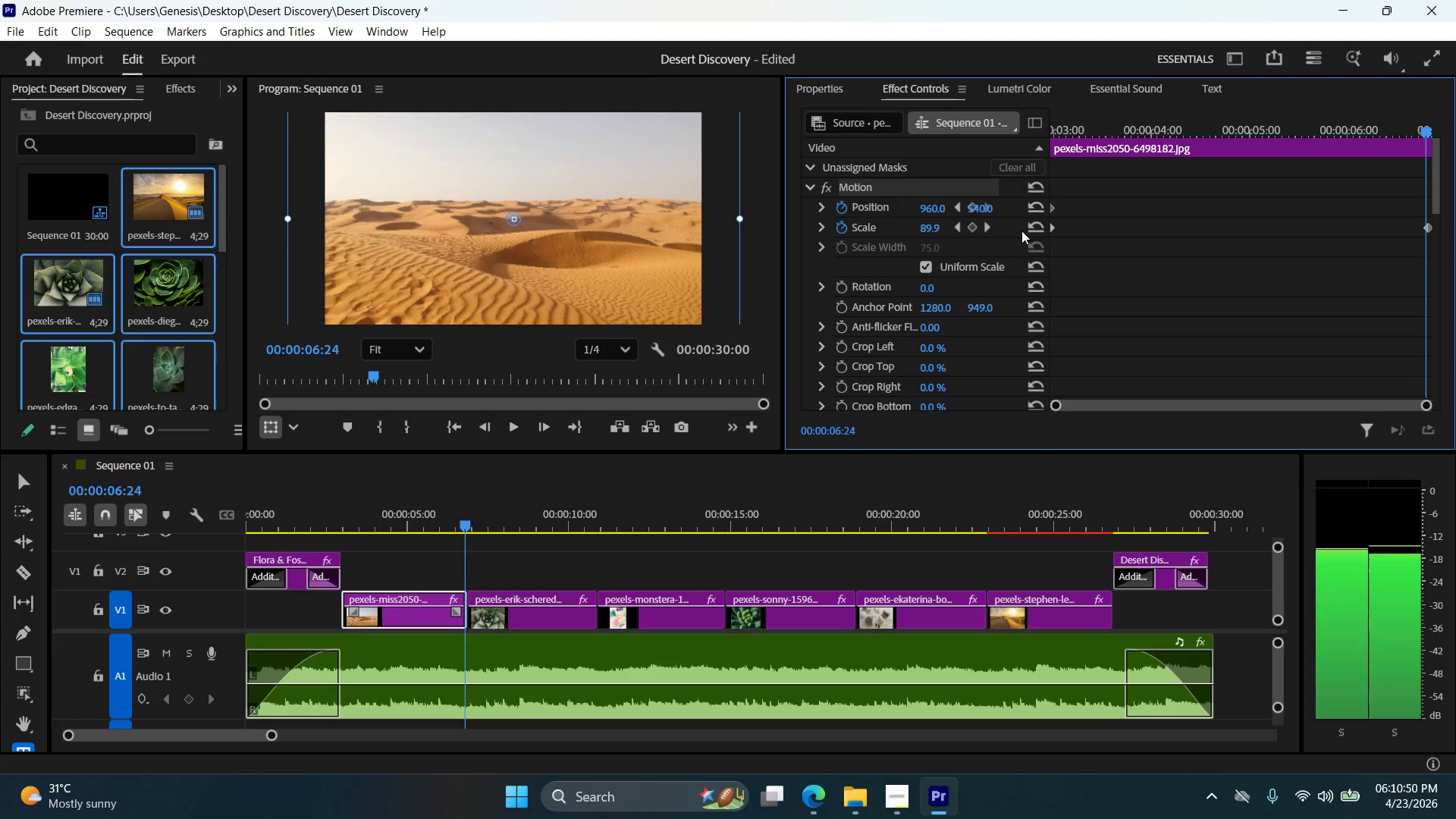 
key(ArrowRight)
 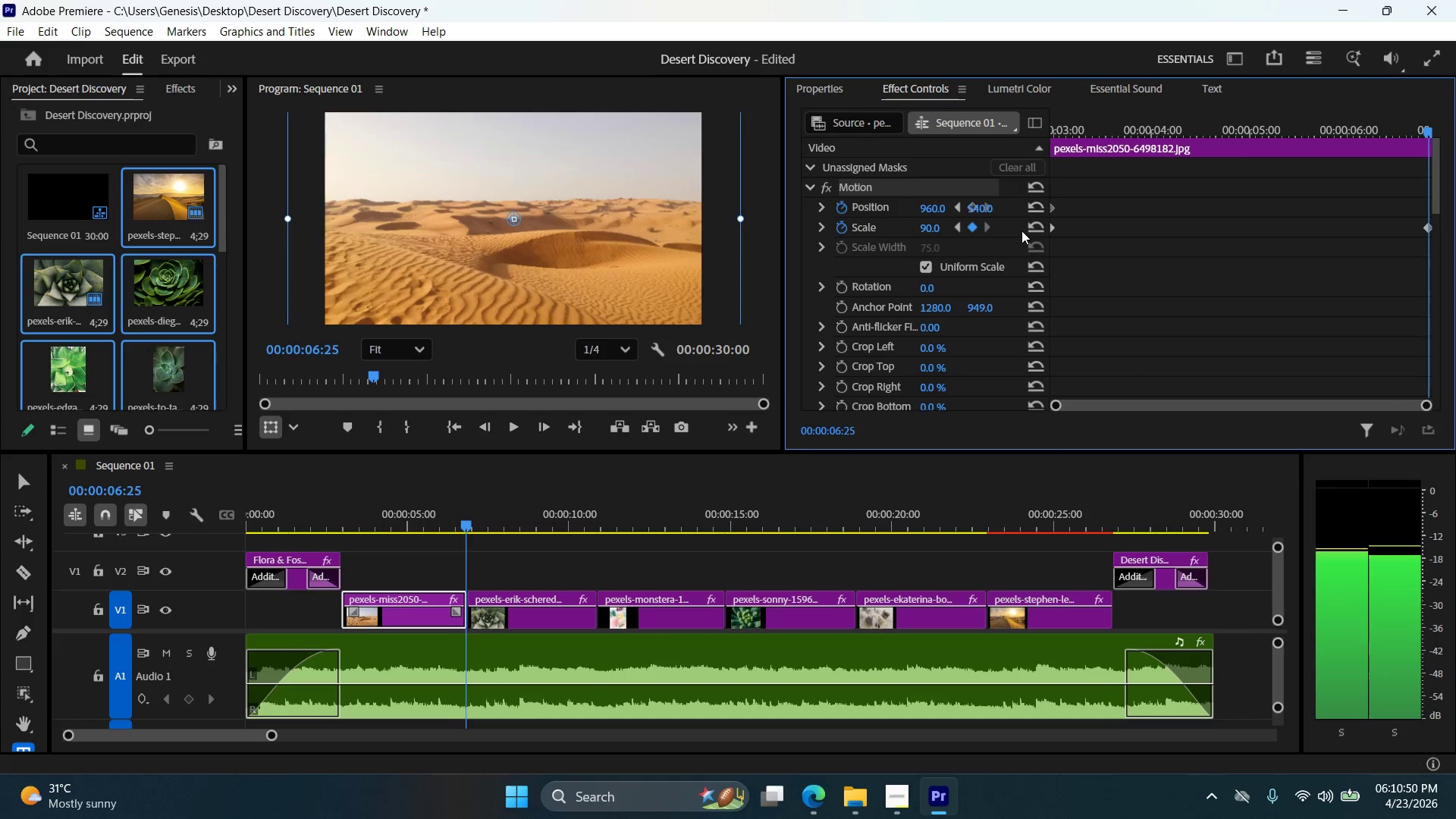 
key(ArrowRight)
 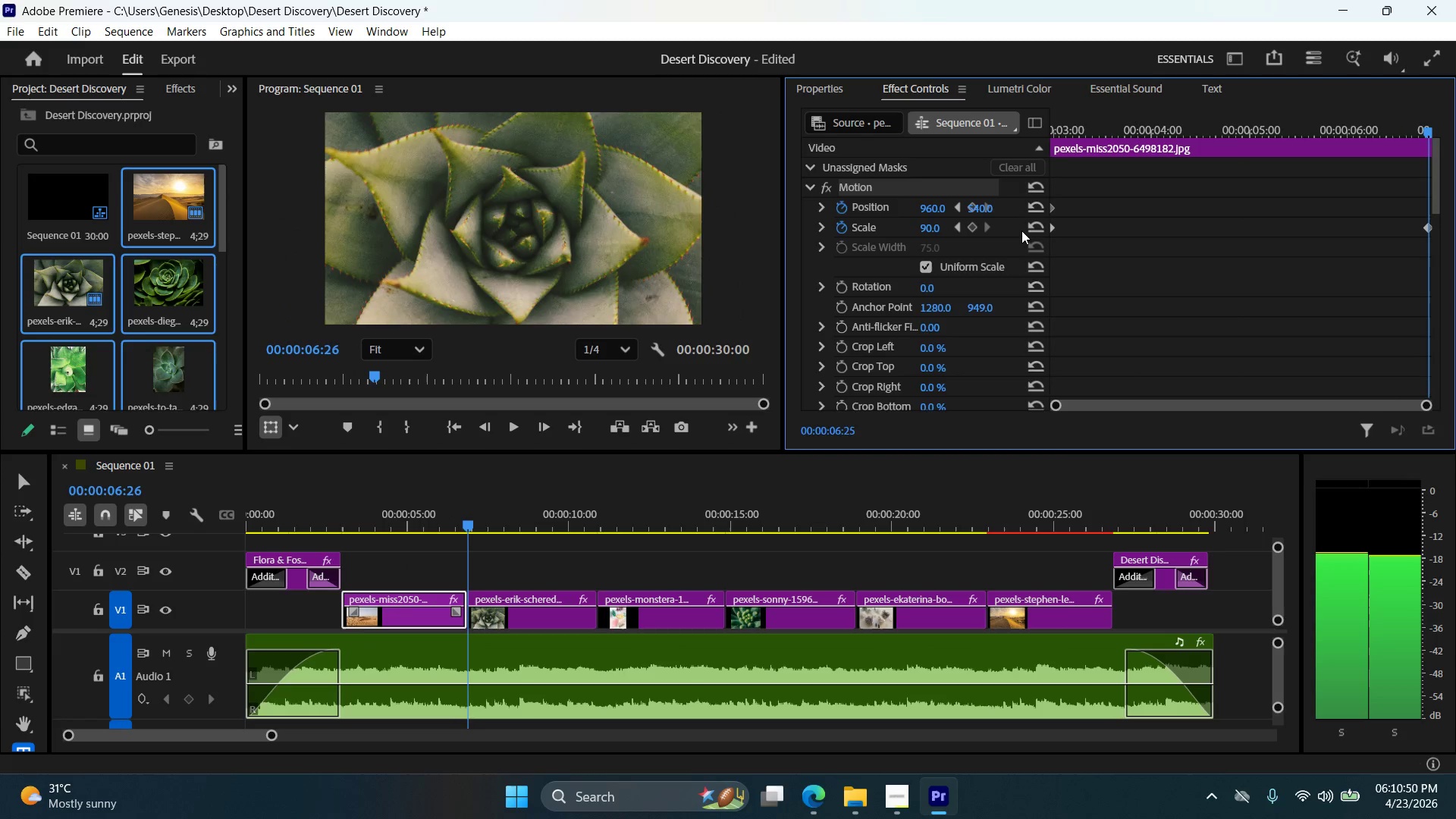 
key(ArrowLeft)
 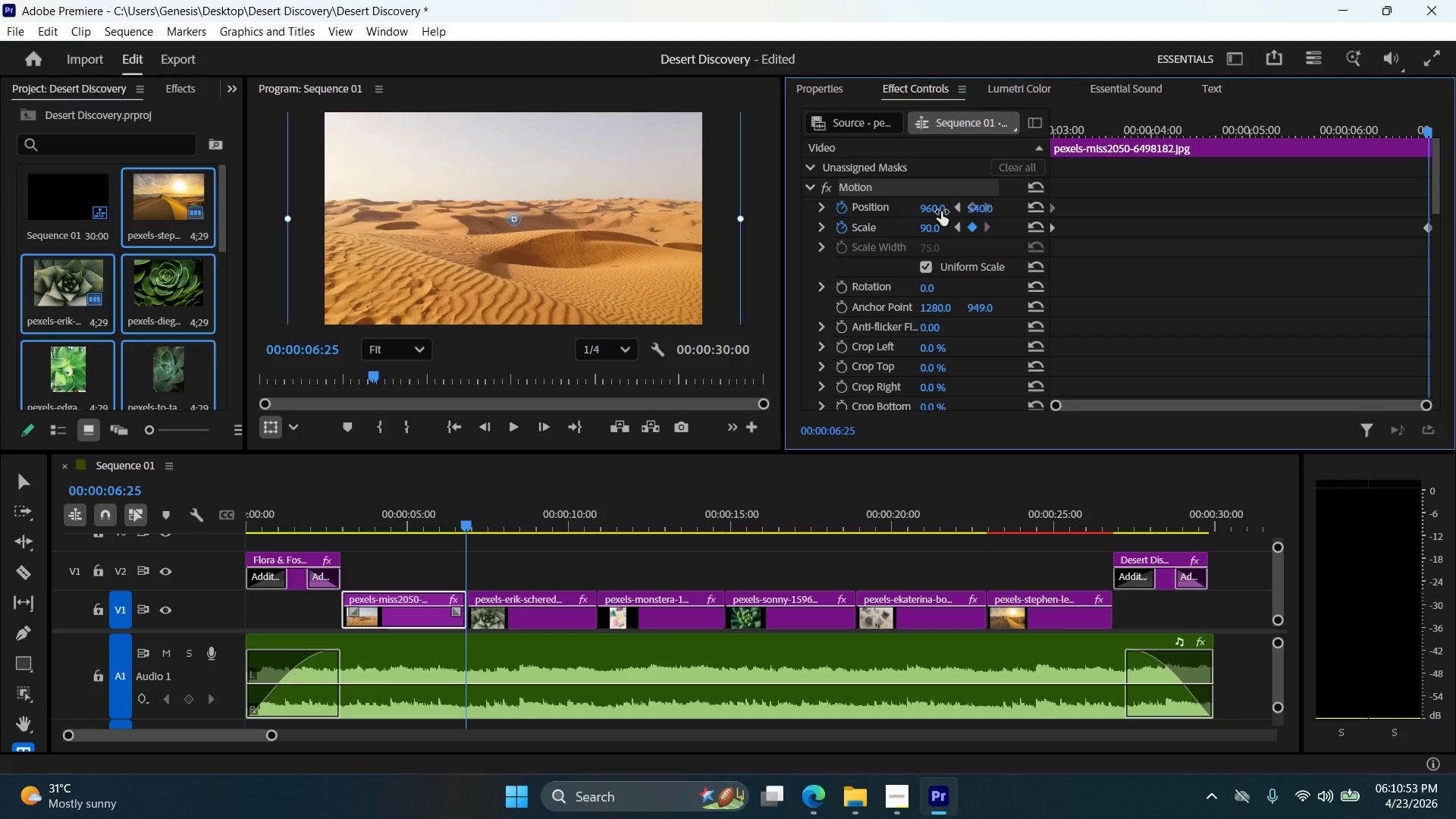 
double_click([941, 205])
 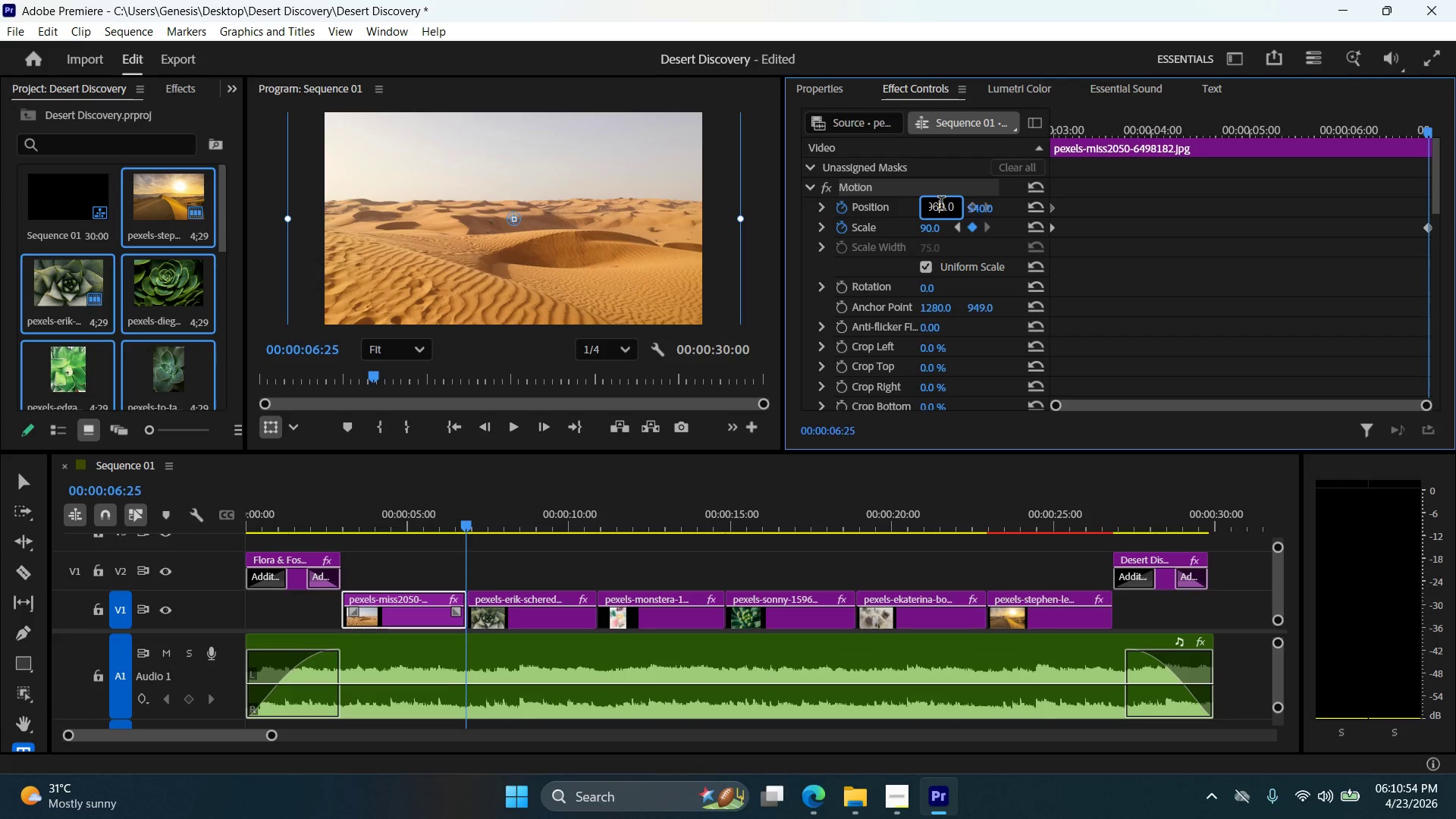 
triple_click([941, 205])
 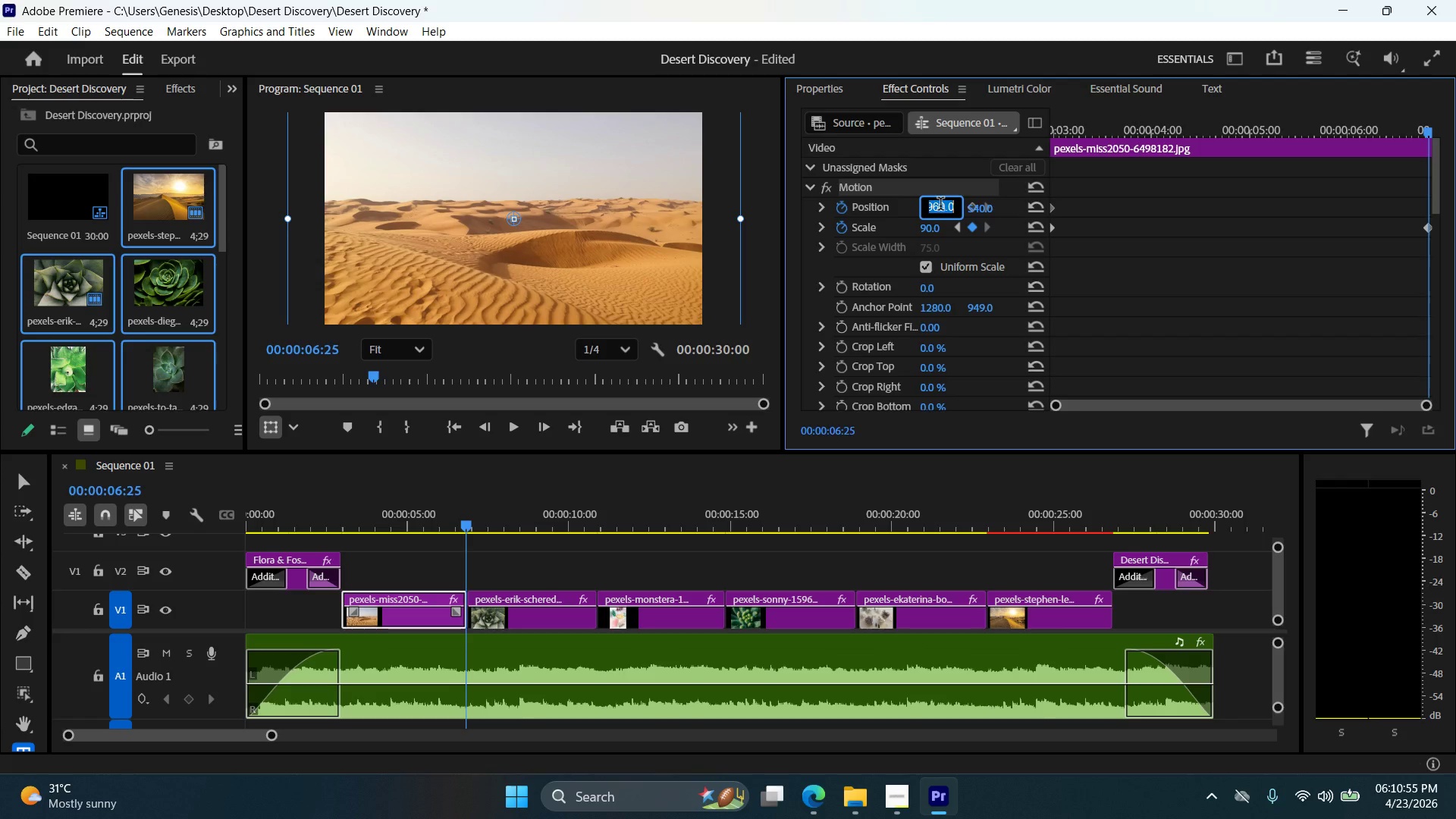 
key(Numpad8)
 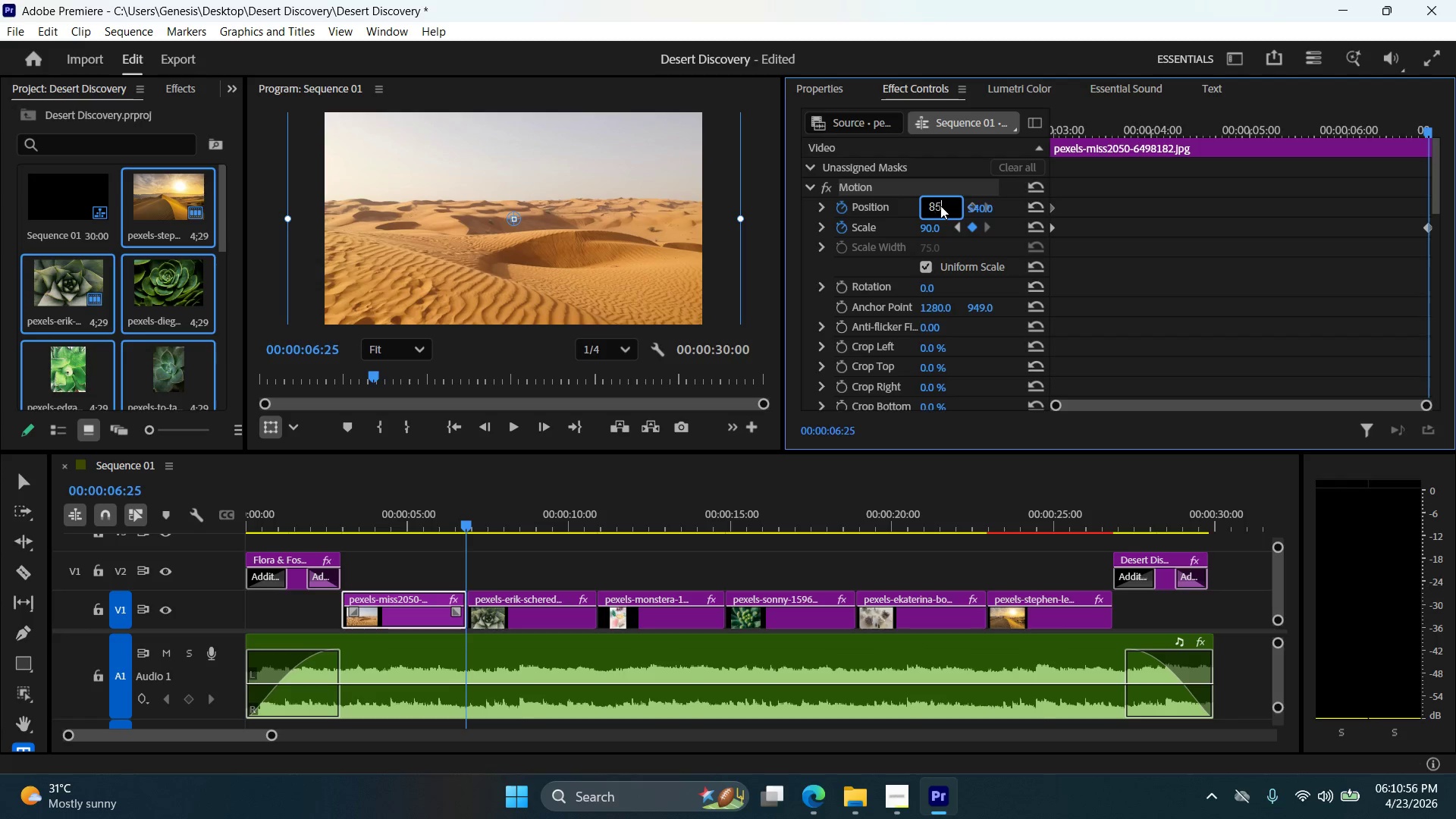 
key(Numpad5)
 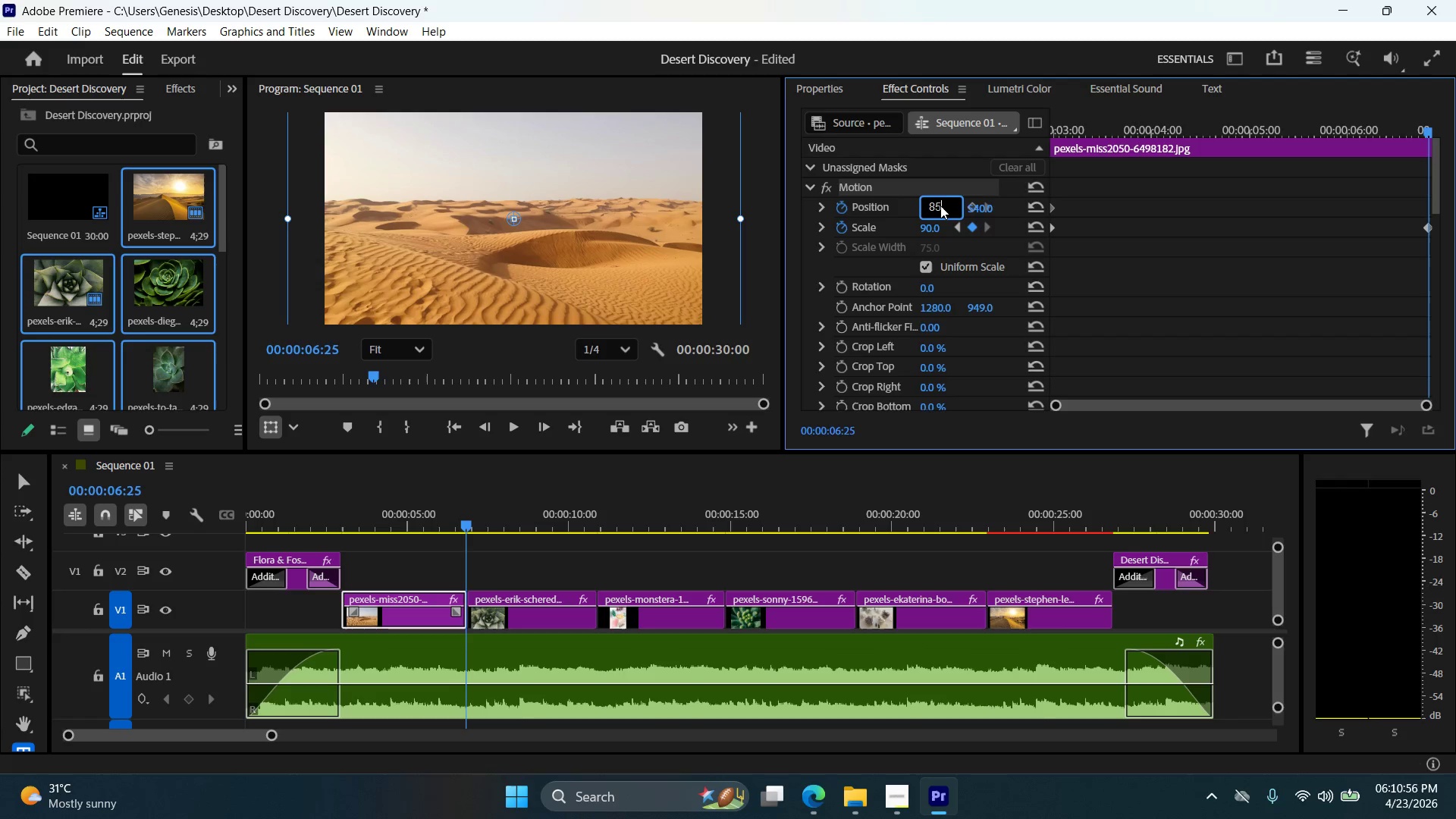 
key(Numpad0)
 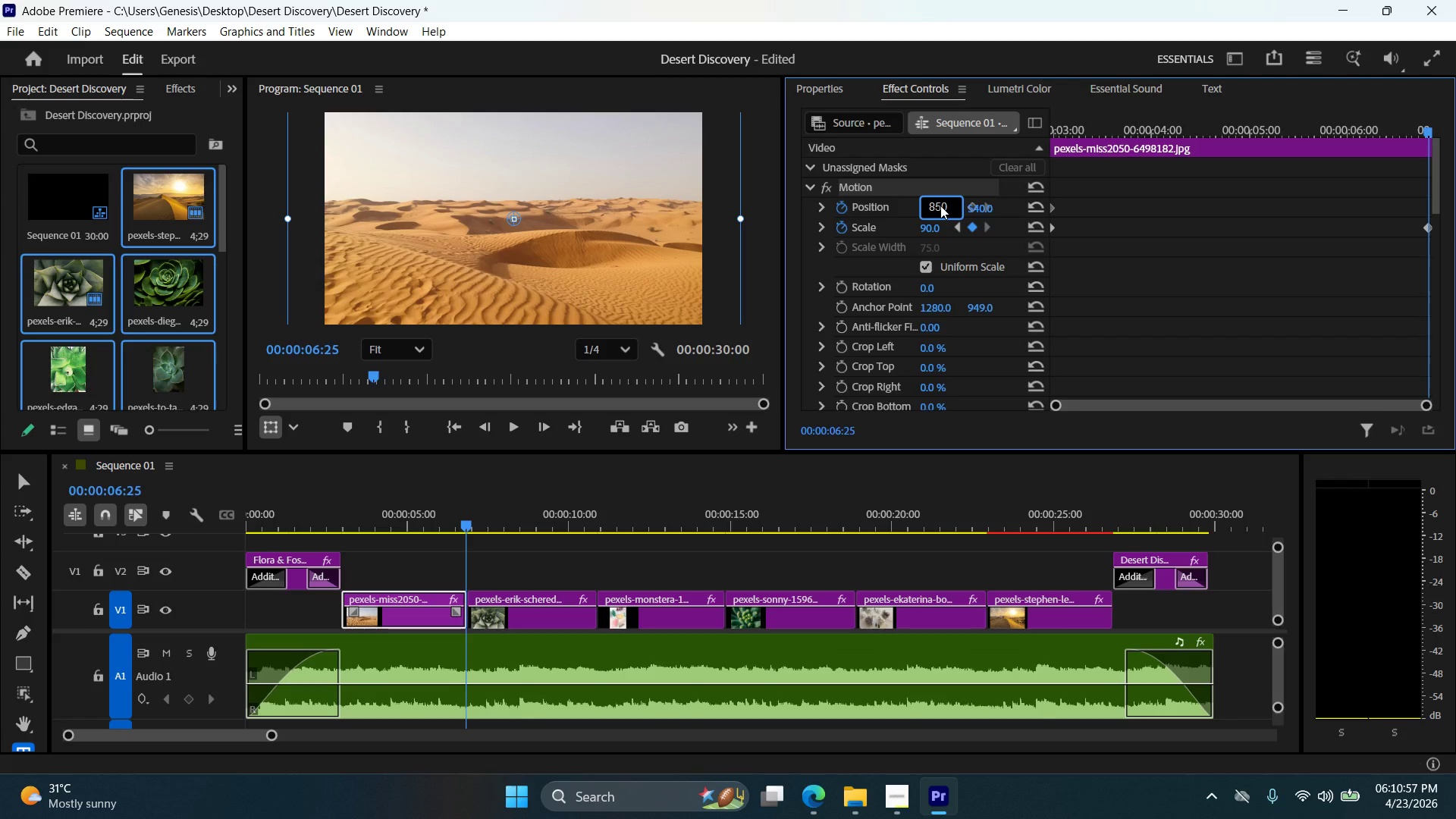 
key(NumpadEnter)
 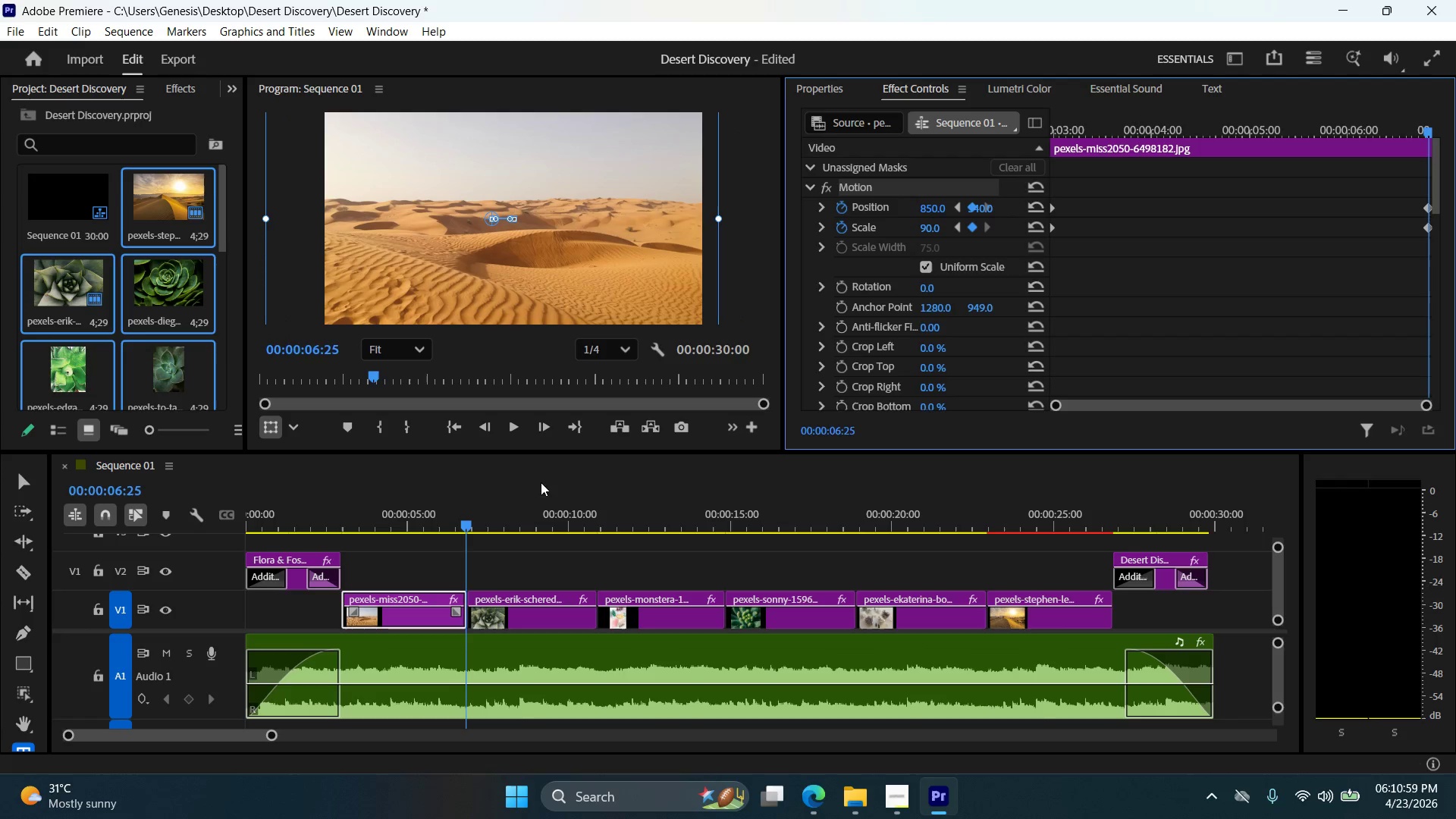 
left_click([459, 435])
 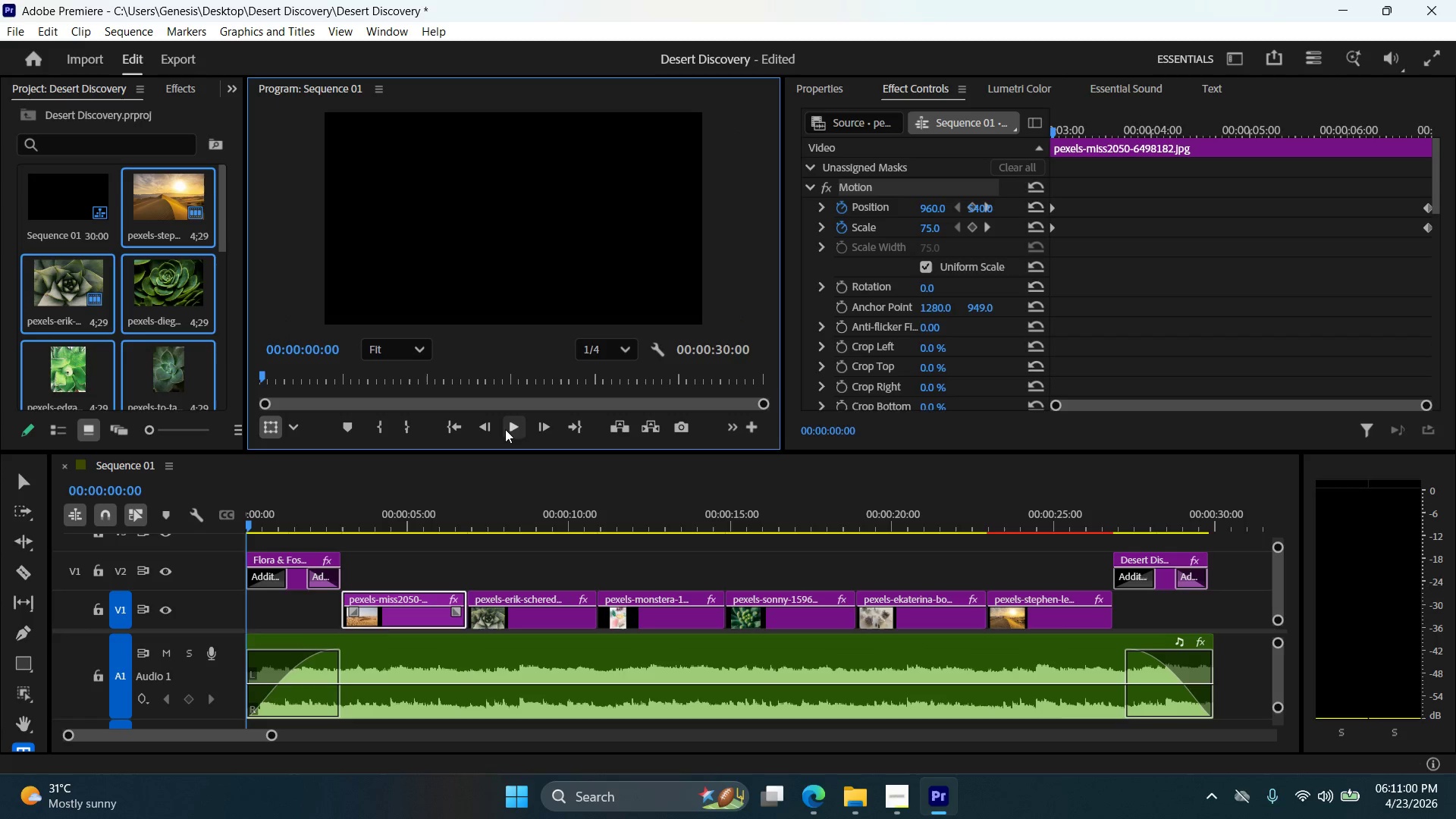 
left_click([507, 428])
 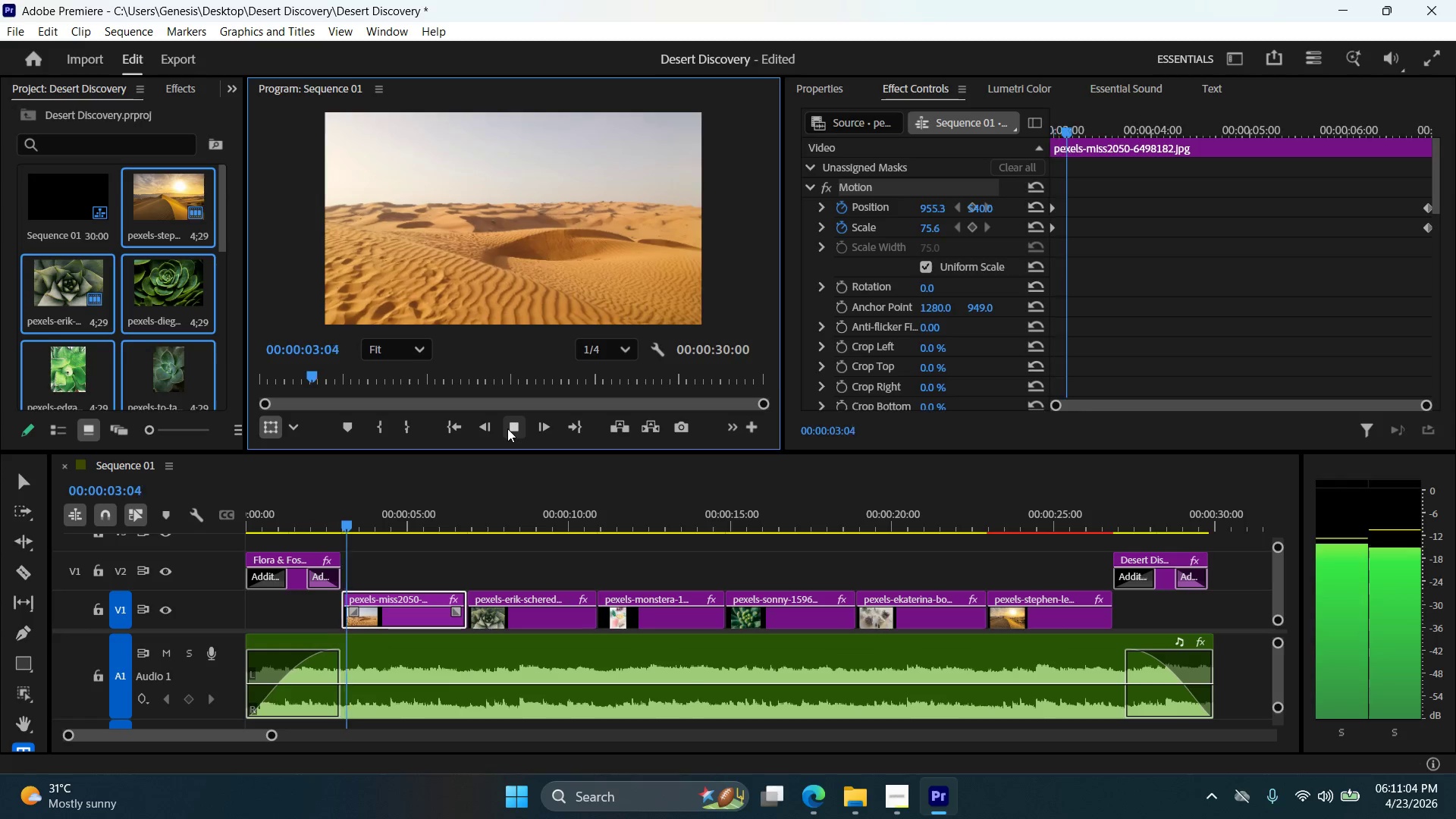 
wait(8.36)
 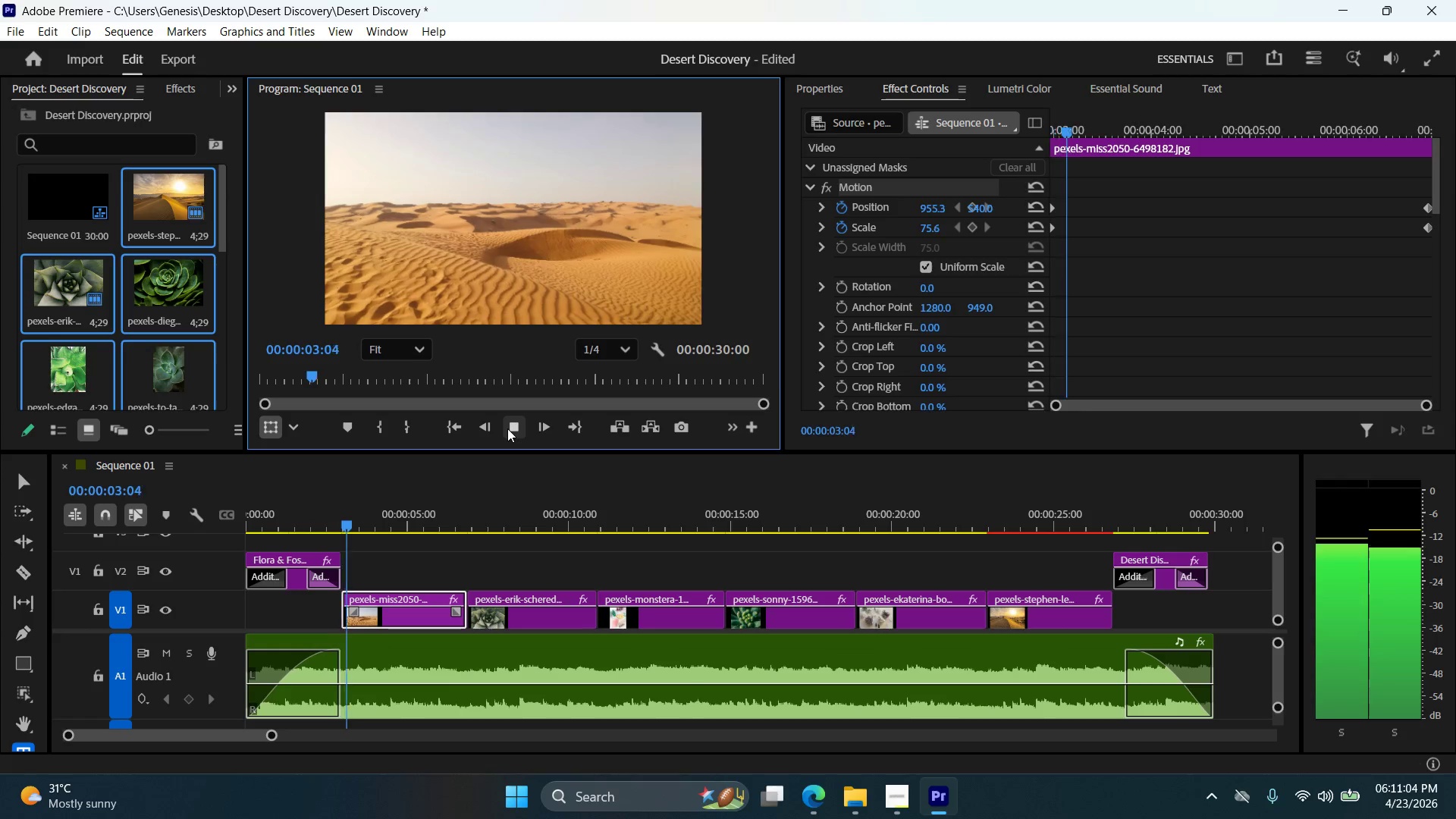 
left_click([518, 433])
 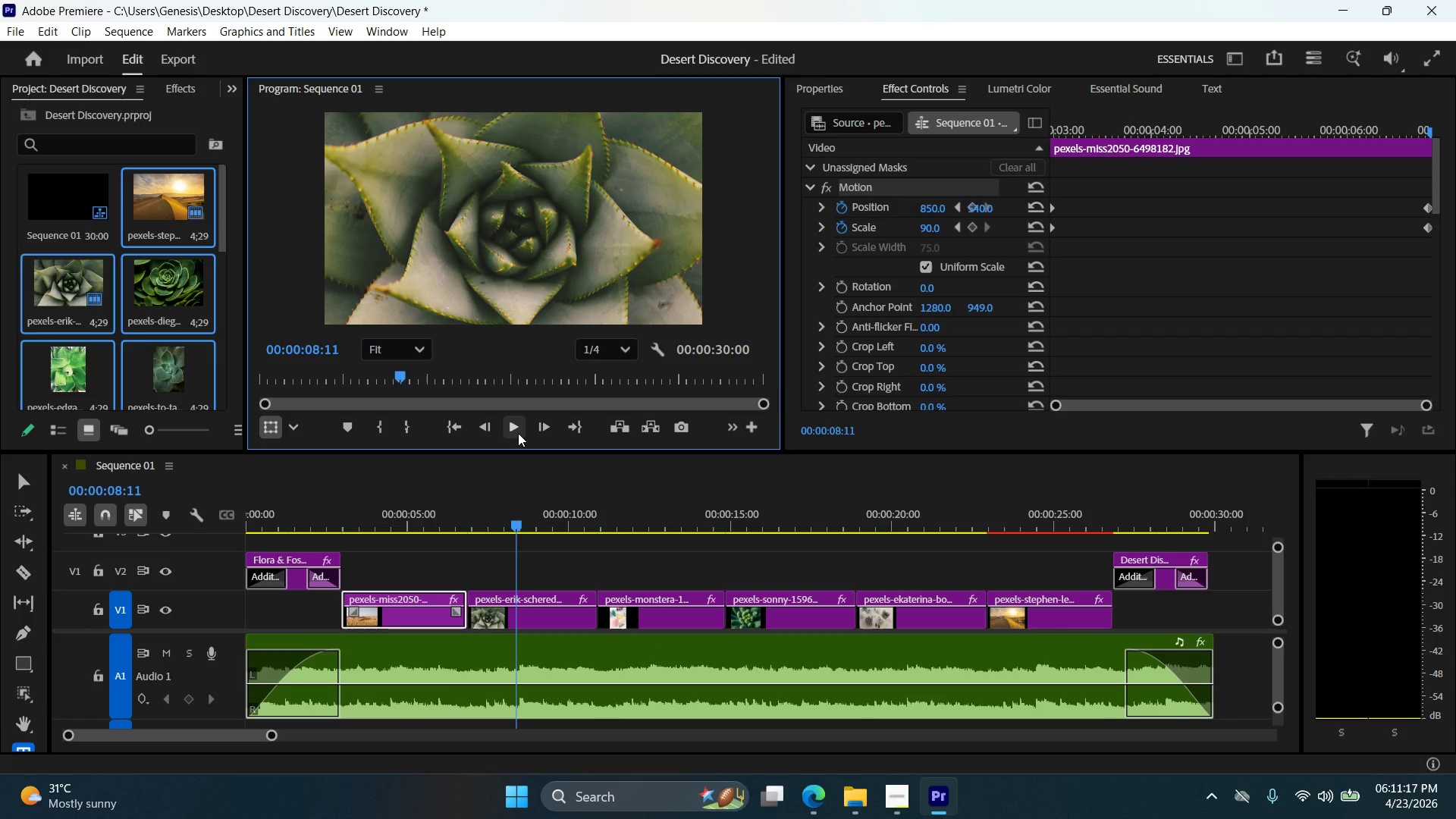 
wait(13.26)
 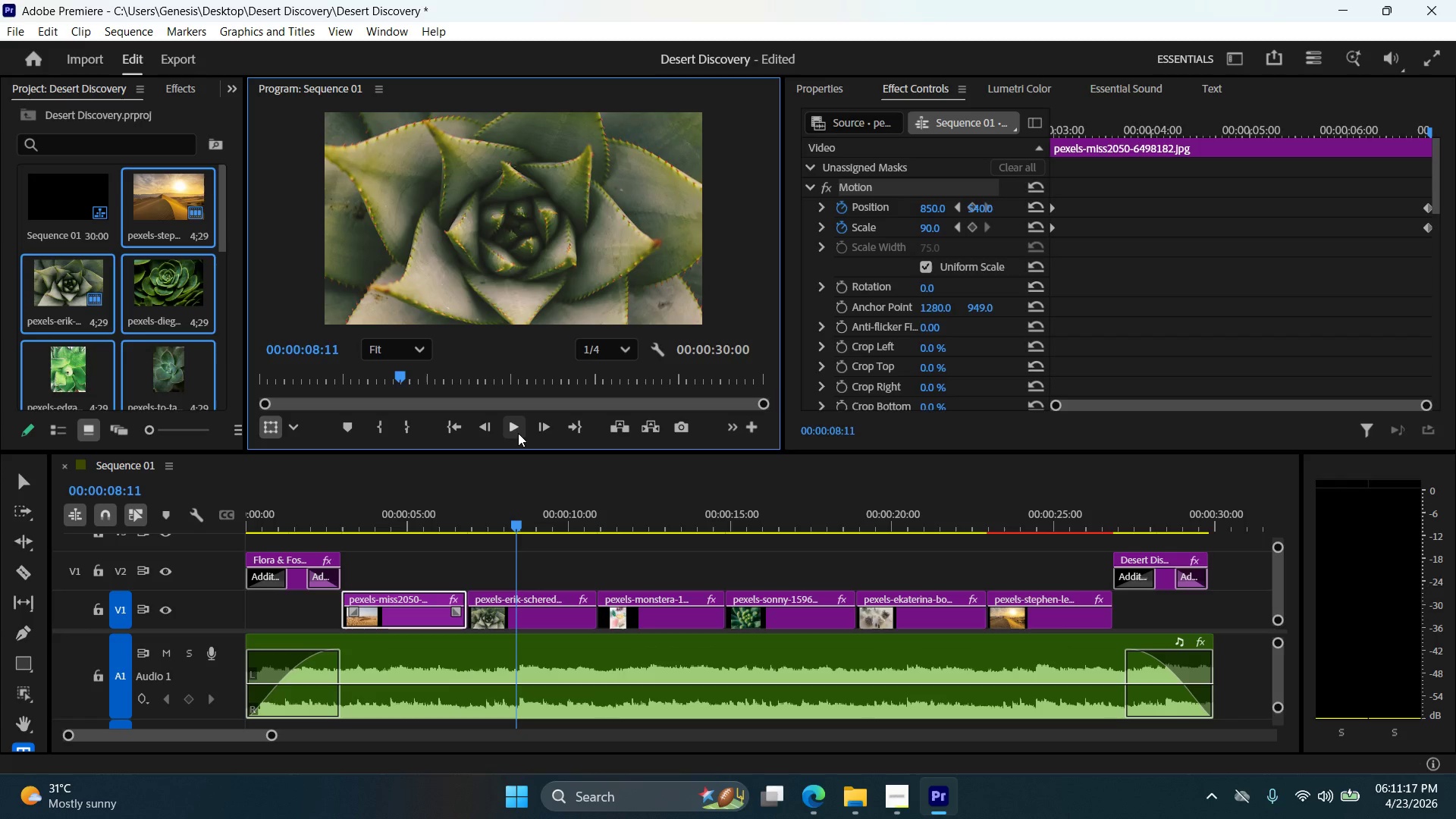 
left_click_drag(start_coordinate=[517, 530], to_coordinate=[467, 533])
 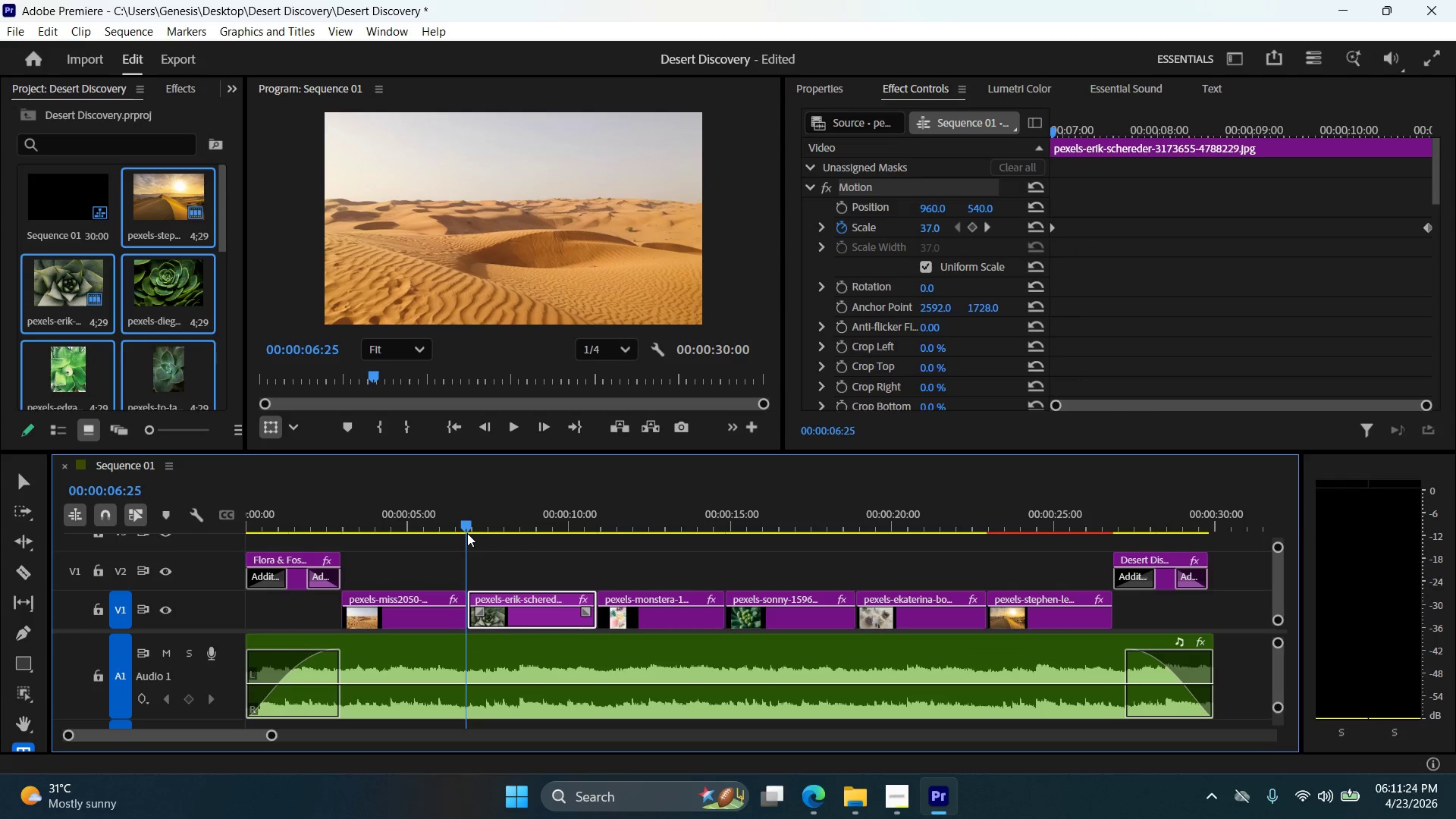 
key(ArrowRight)
 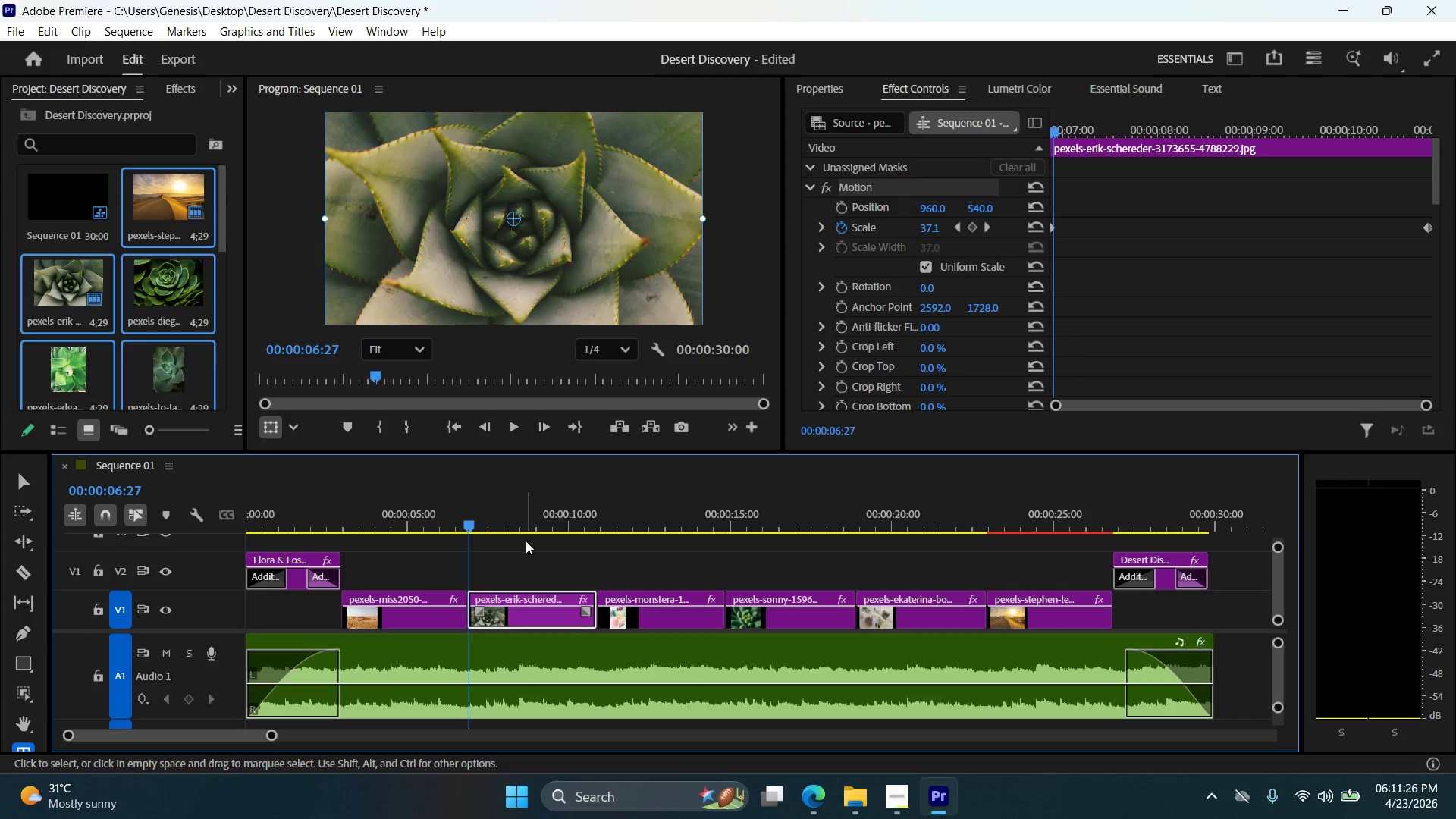 
key(ArrowDown)
 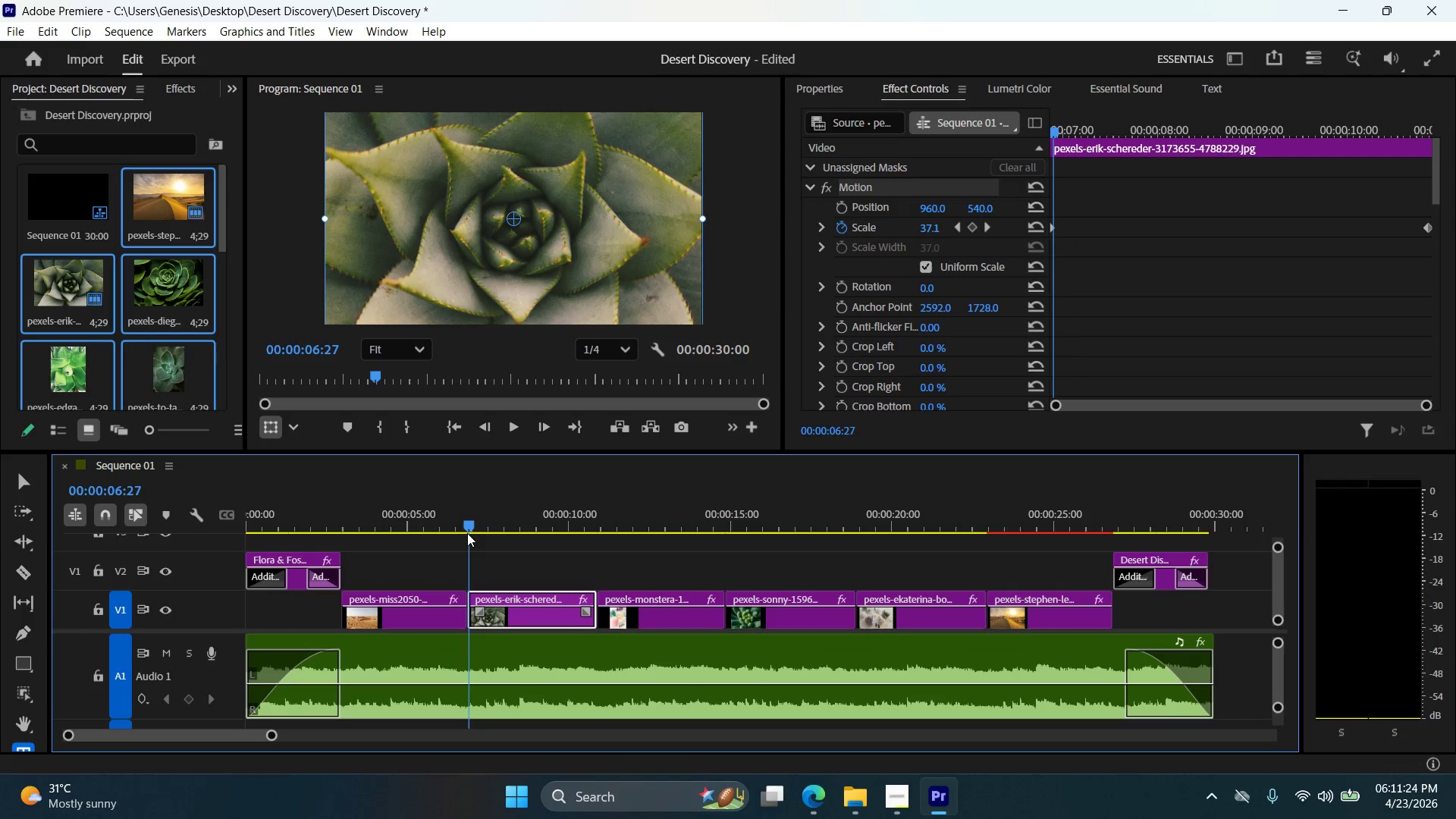 
left_click([840, 207])
 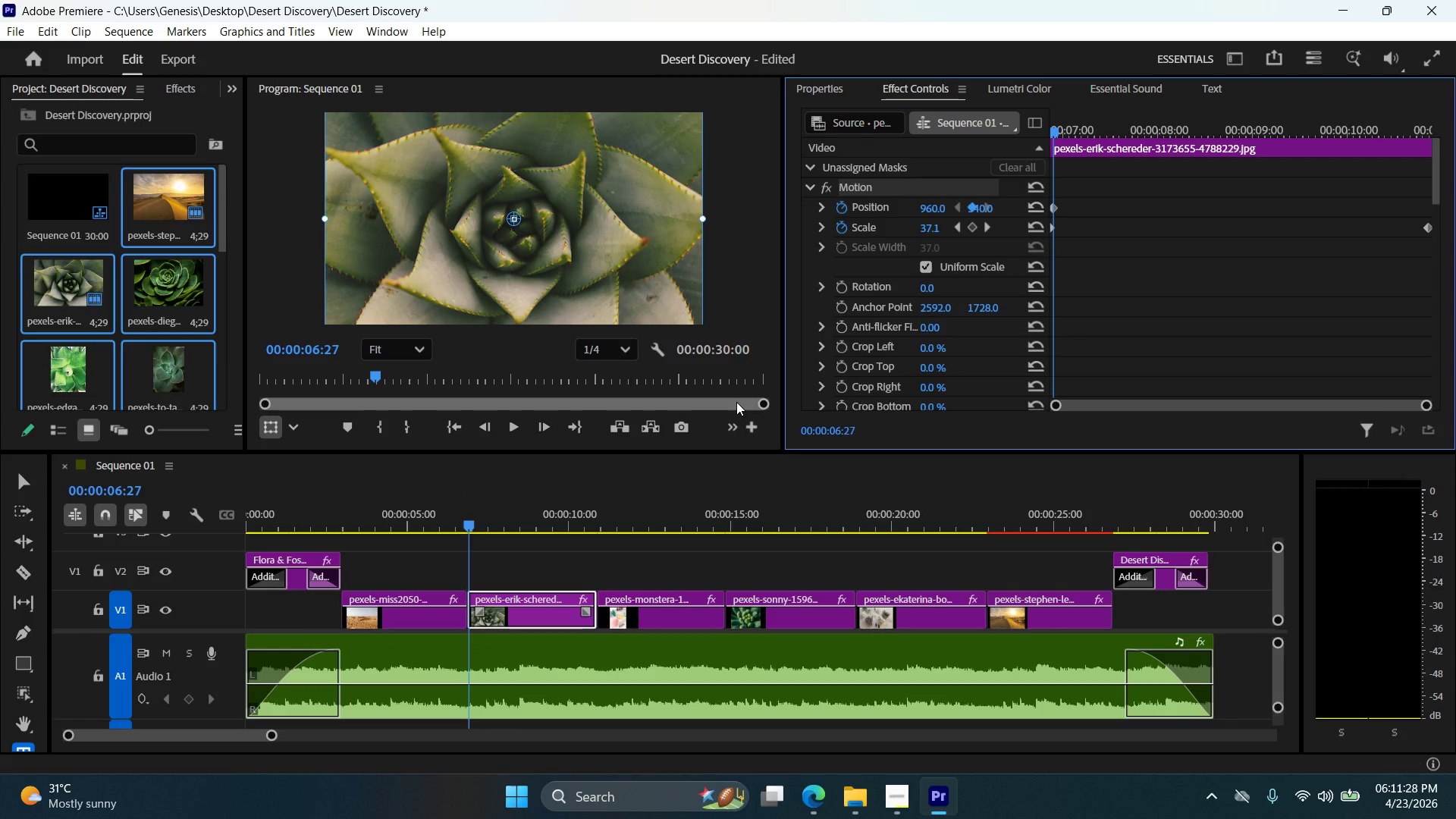 
hold_key(key=ArrowRight, duration=1.5)
 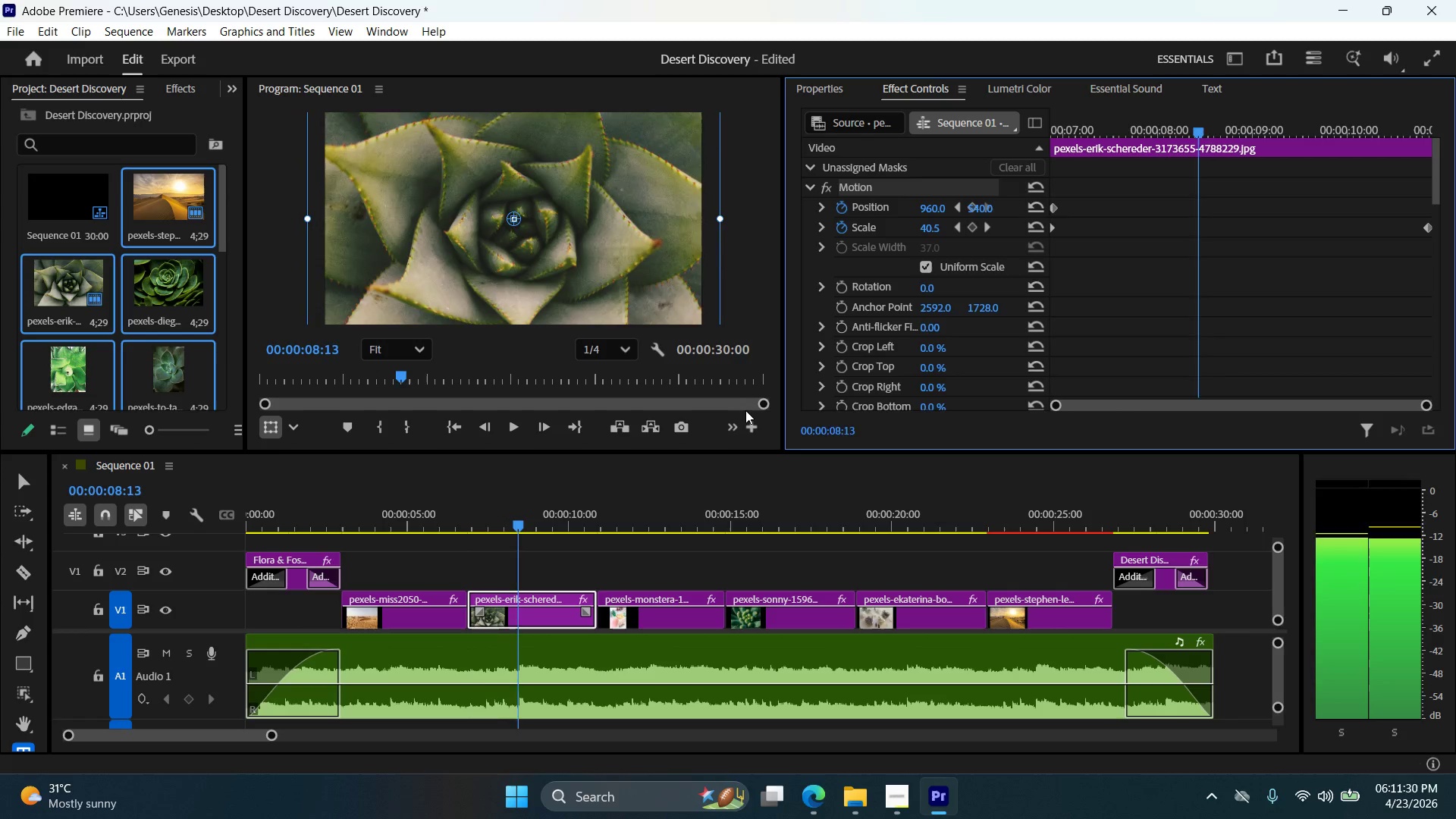 
hold_key(key=ArrowRight, duration=1.51)
 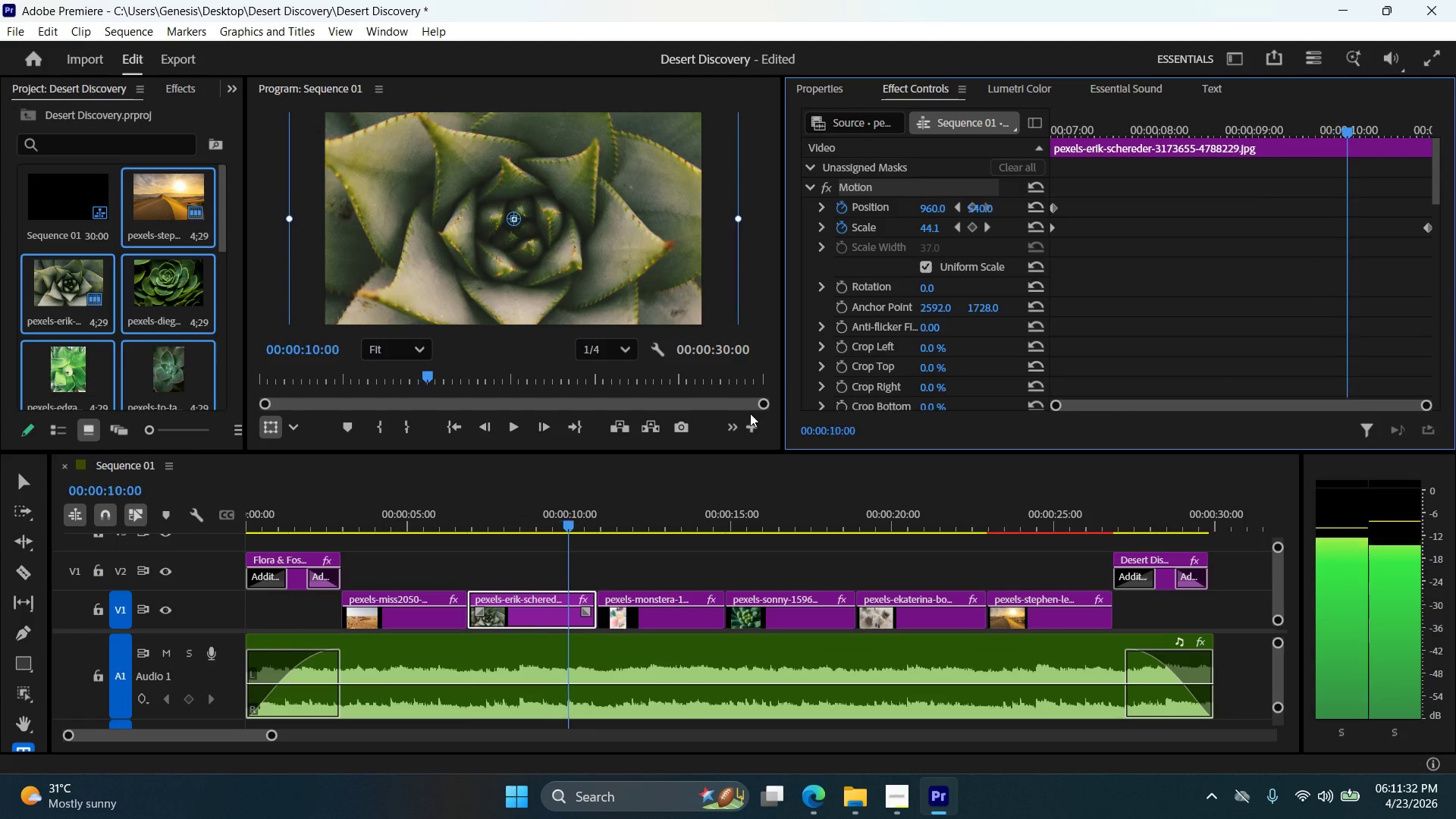 
hold_key(key=ArrowRight, duration=1.11)
 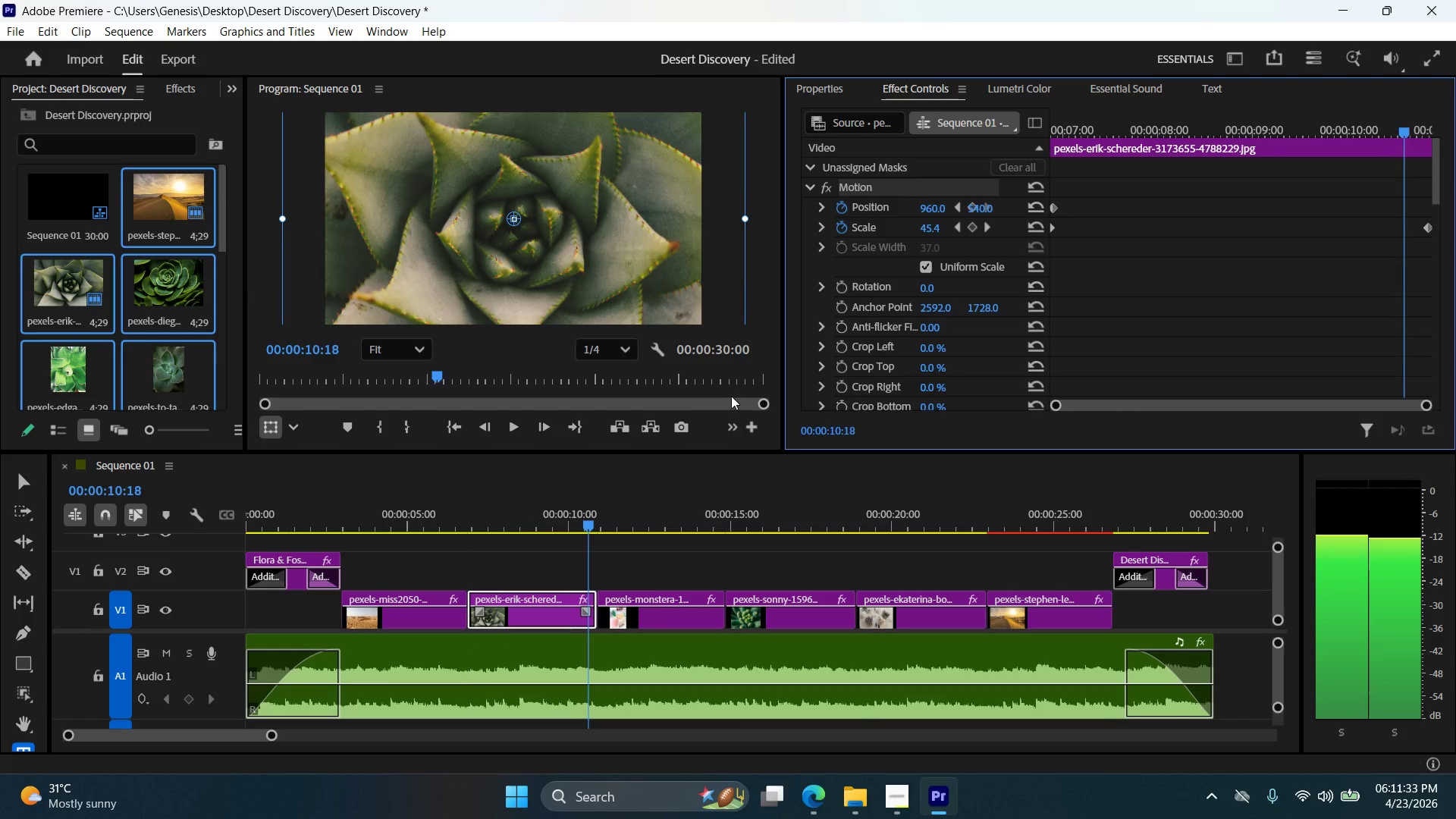 
key(ArrowRight)
 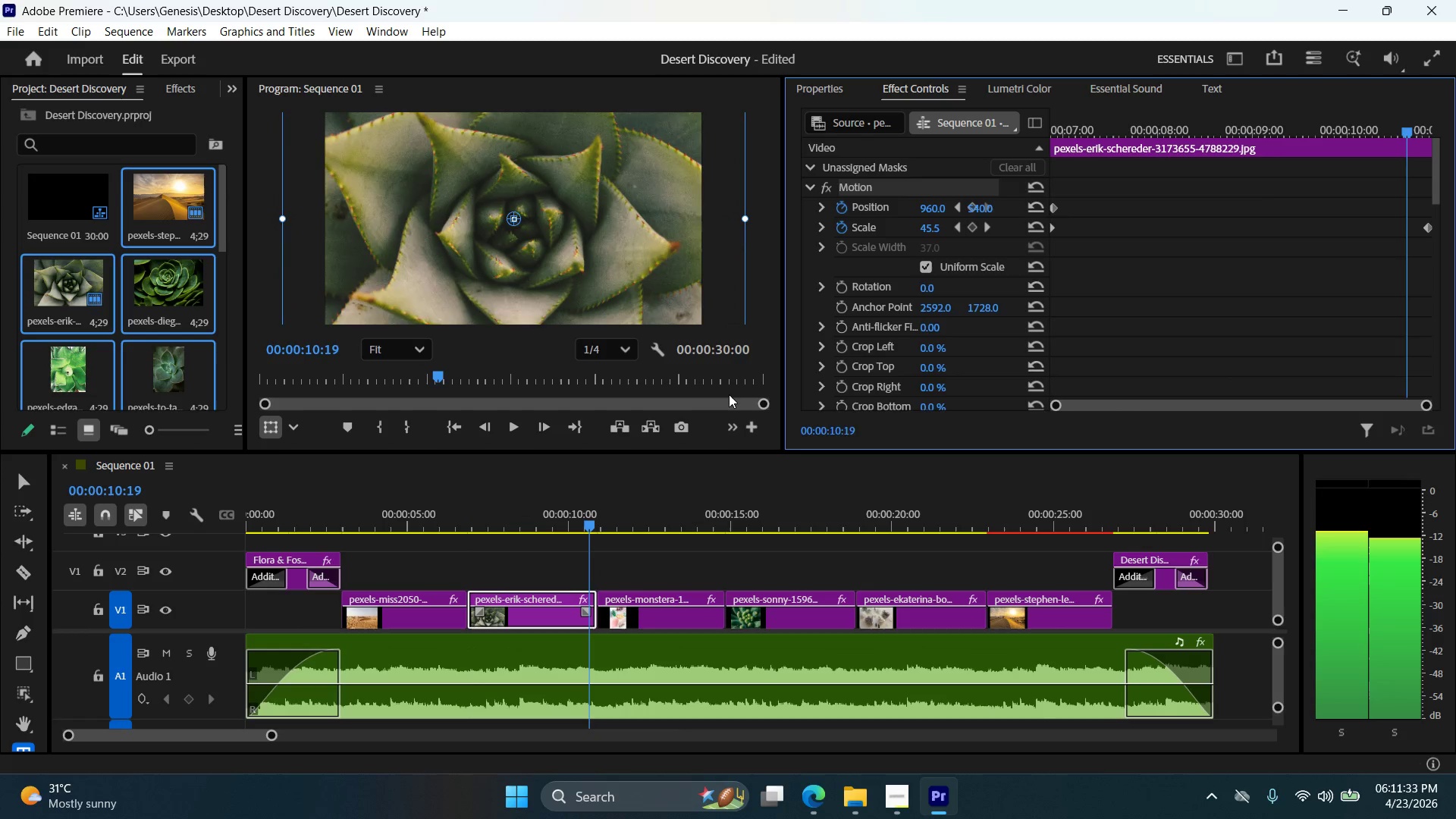 
key(ArrowRight)
 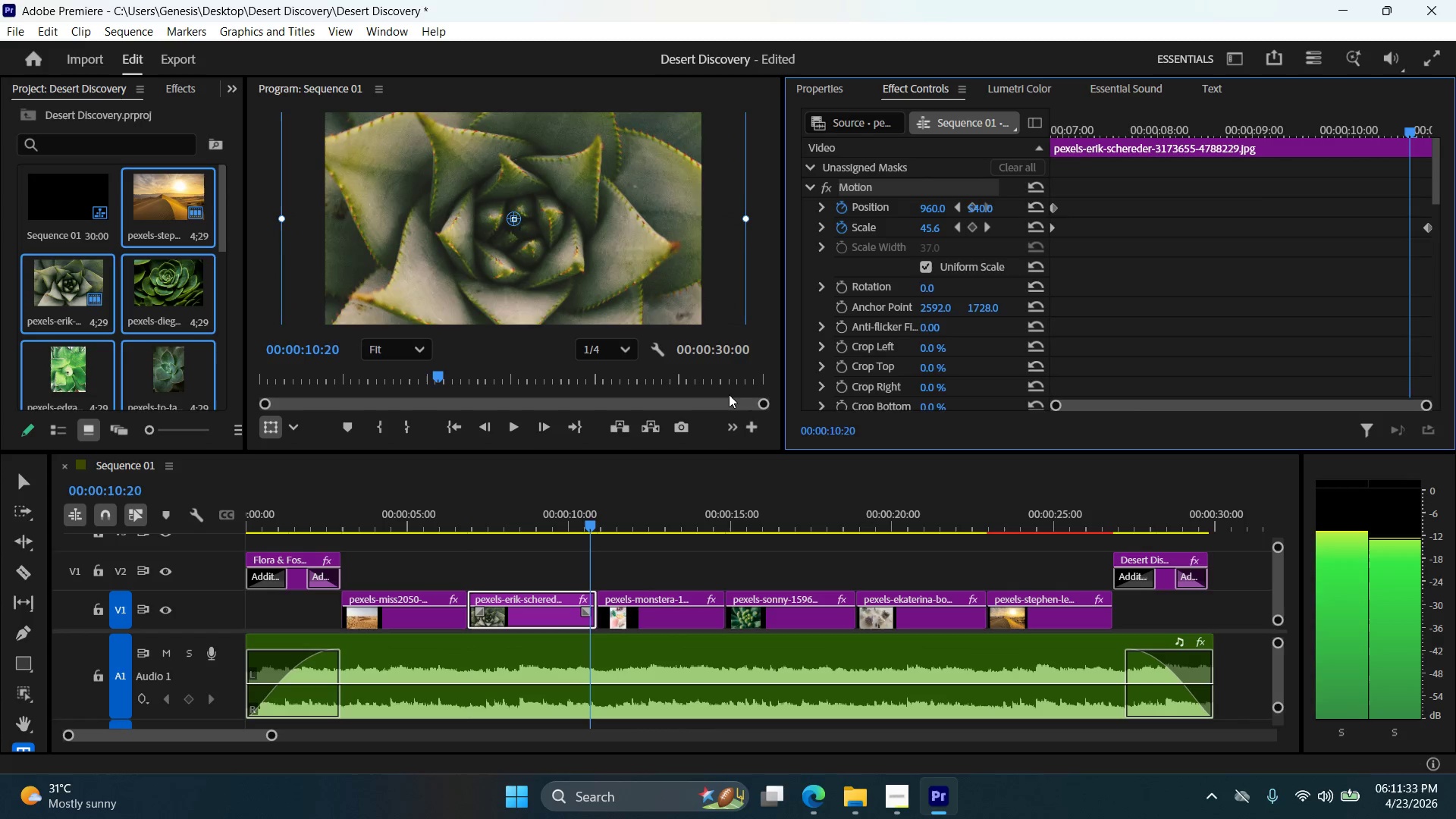 
key(ArrowRight)
 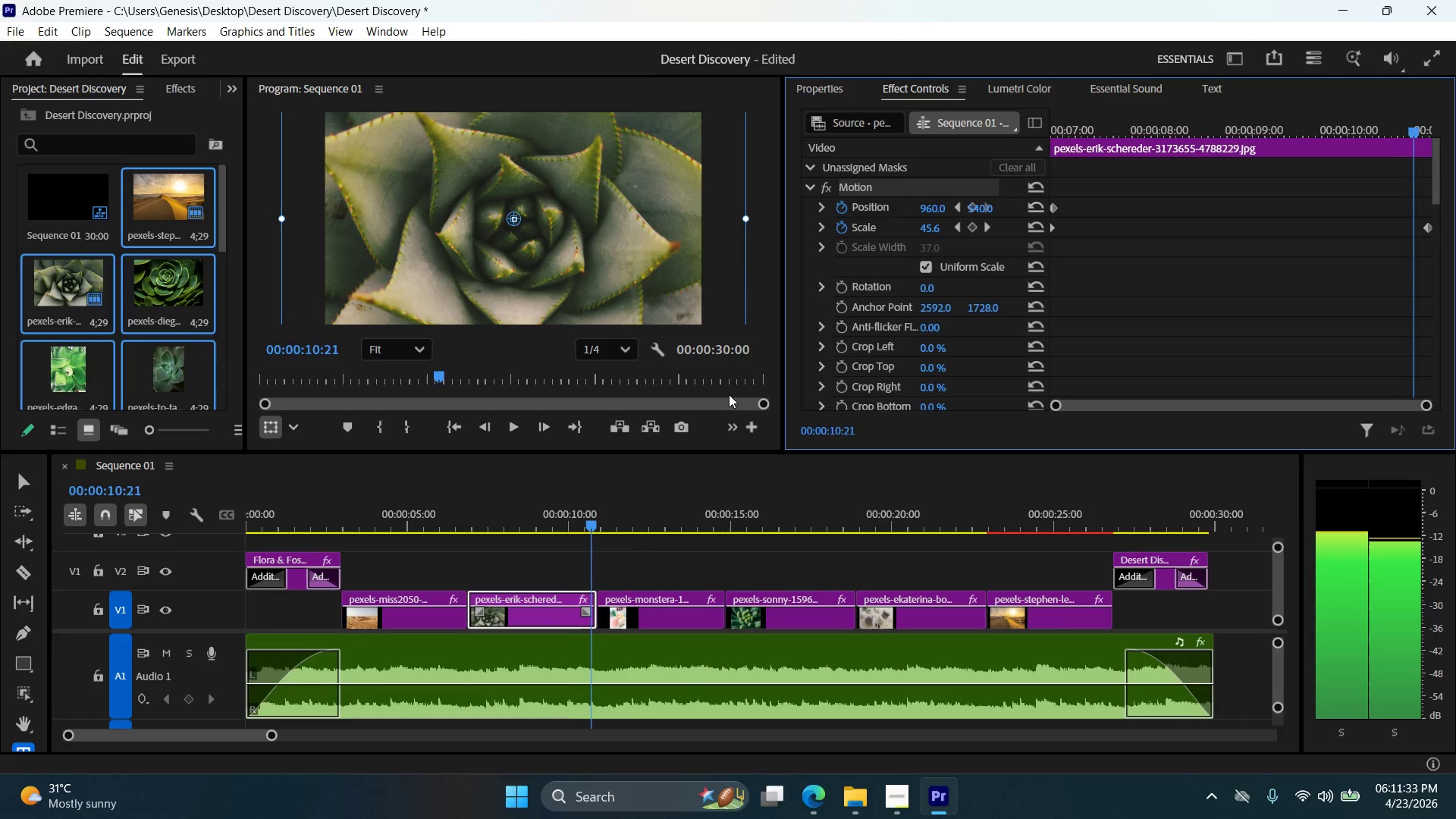 
key(ArrowRight)
 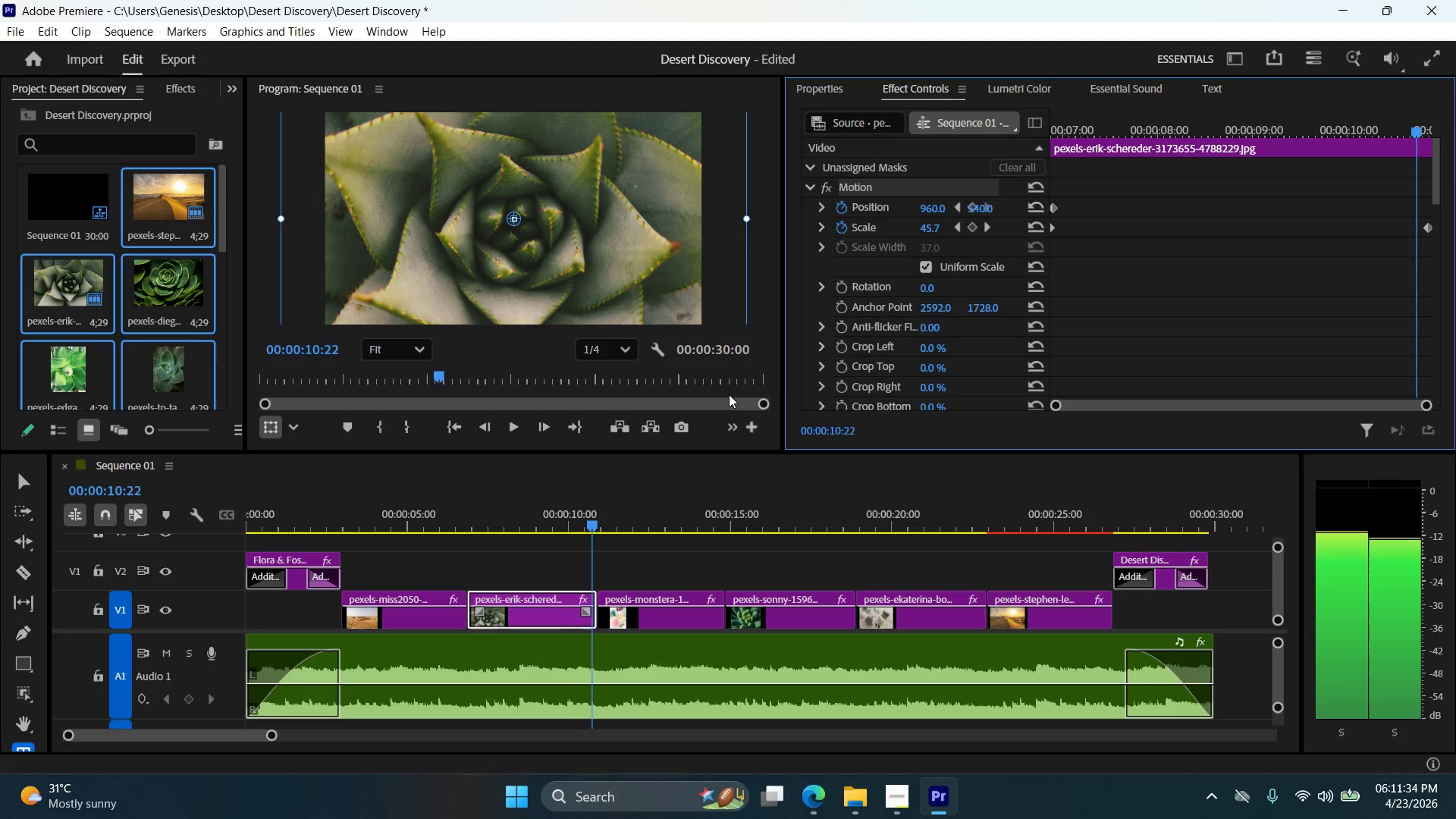 
key(ArrowRight)
 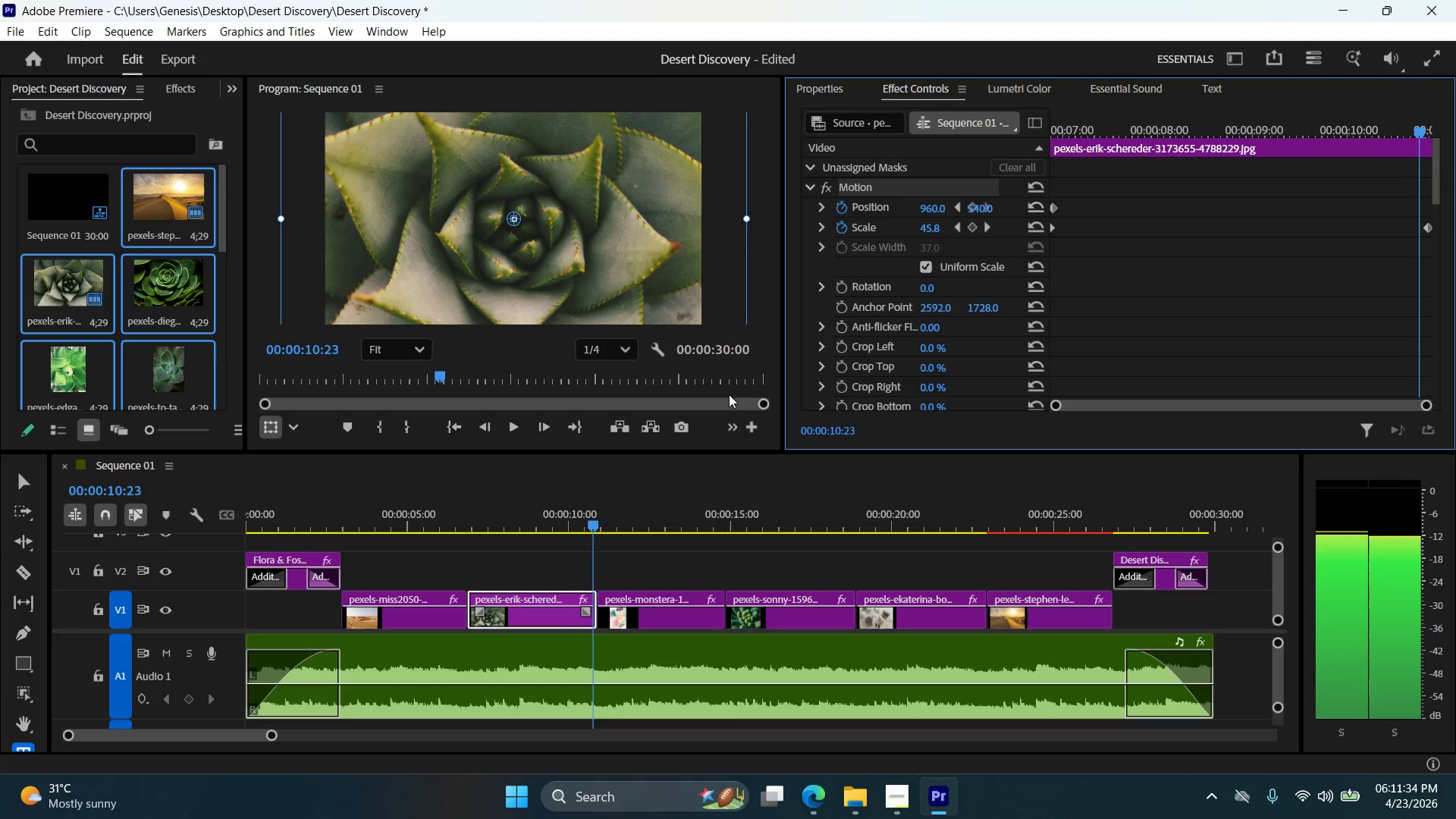 
key(ArrowRight)
 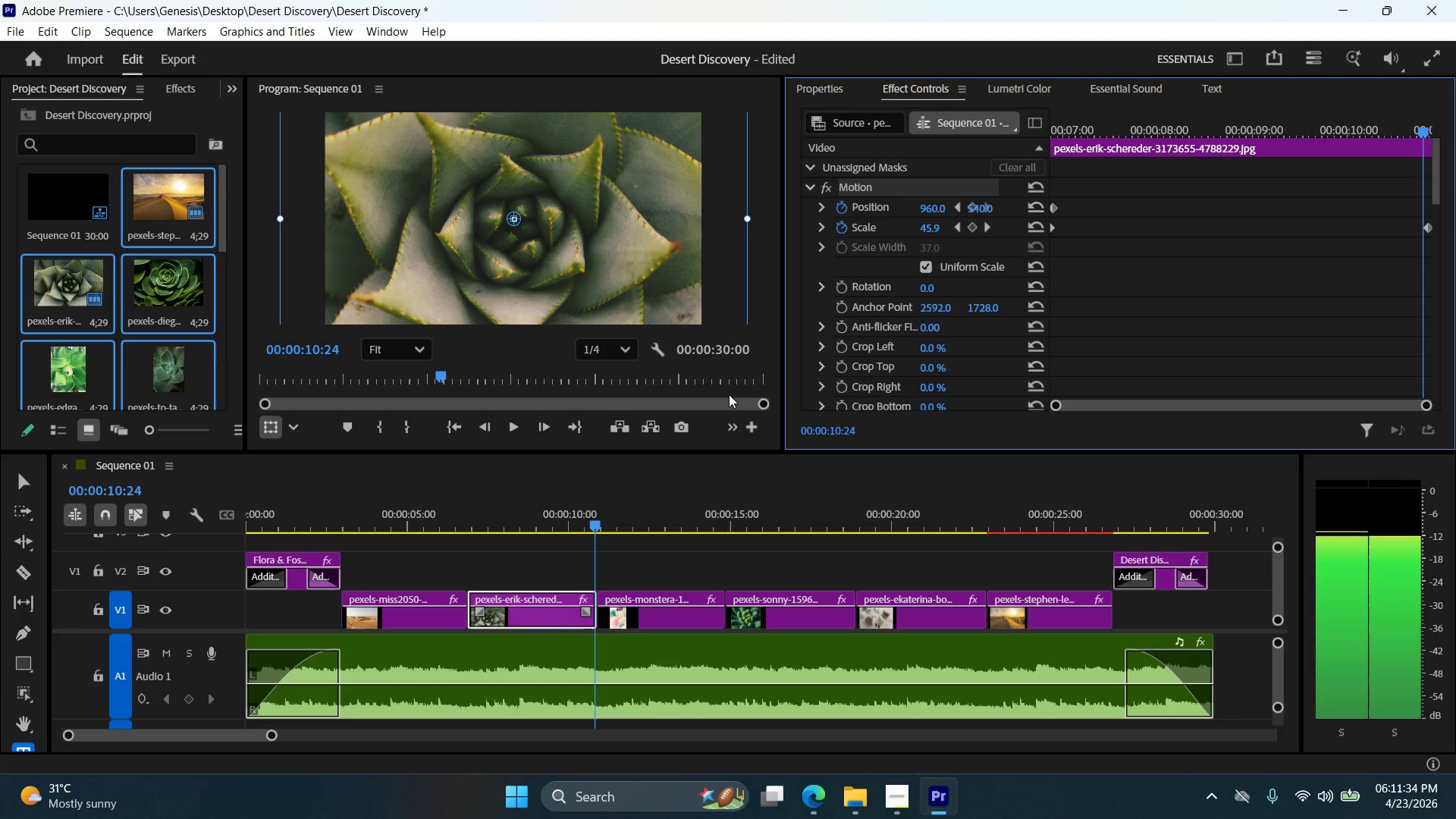 
key(ArrowRight)
 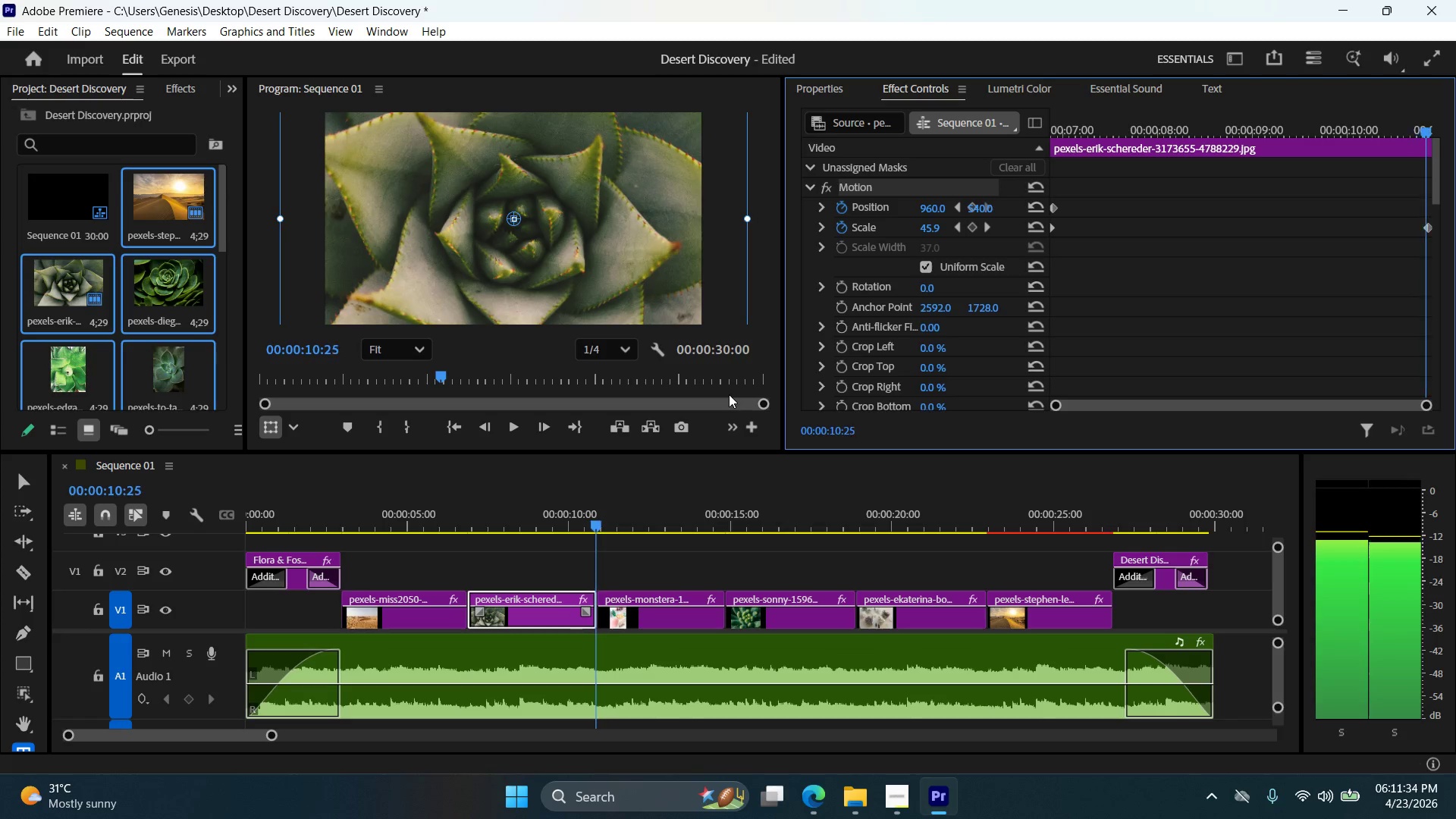 
key(ArrowRight)
 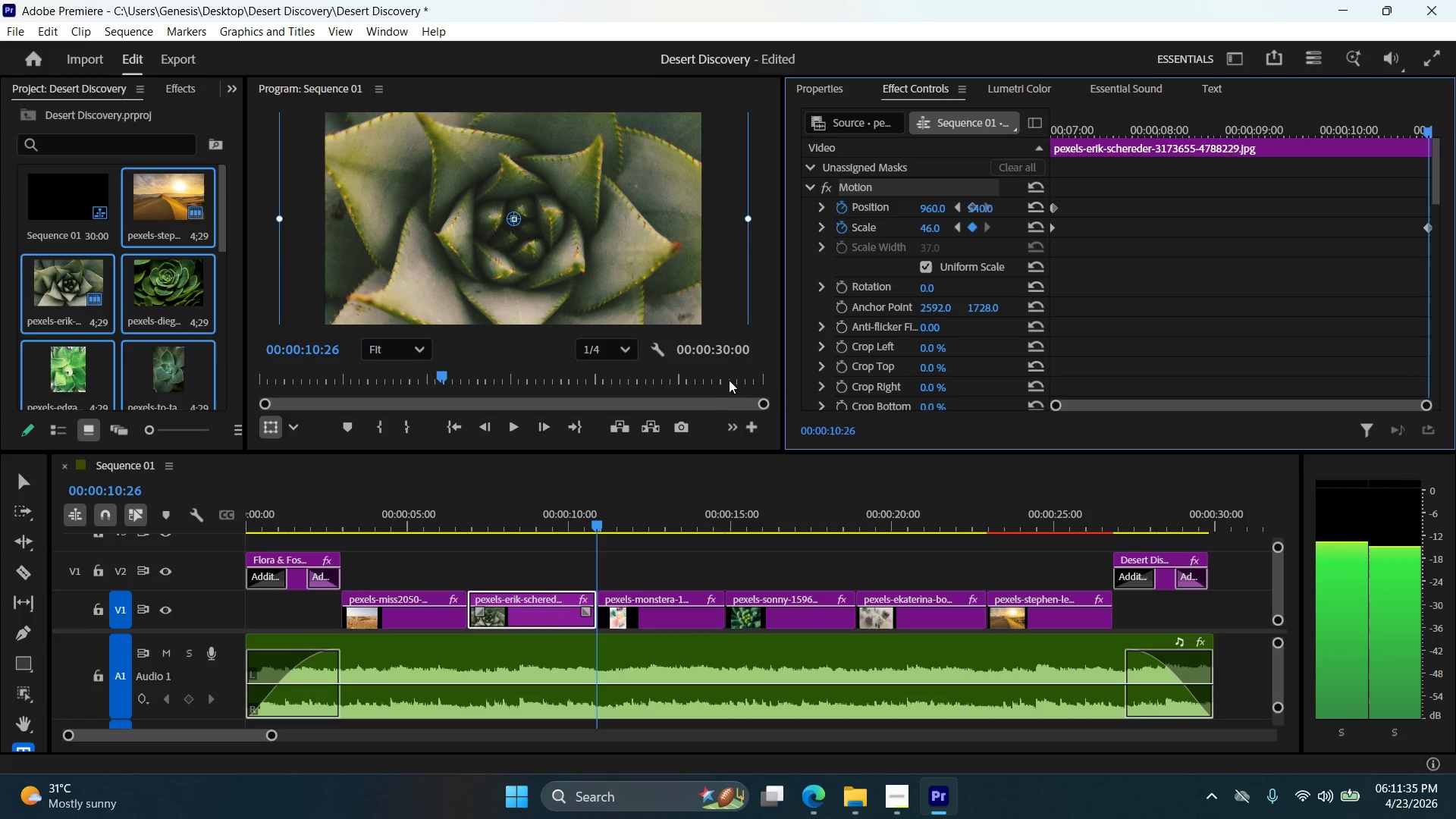 
key(ArrowRight)
 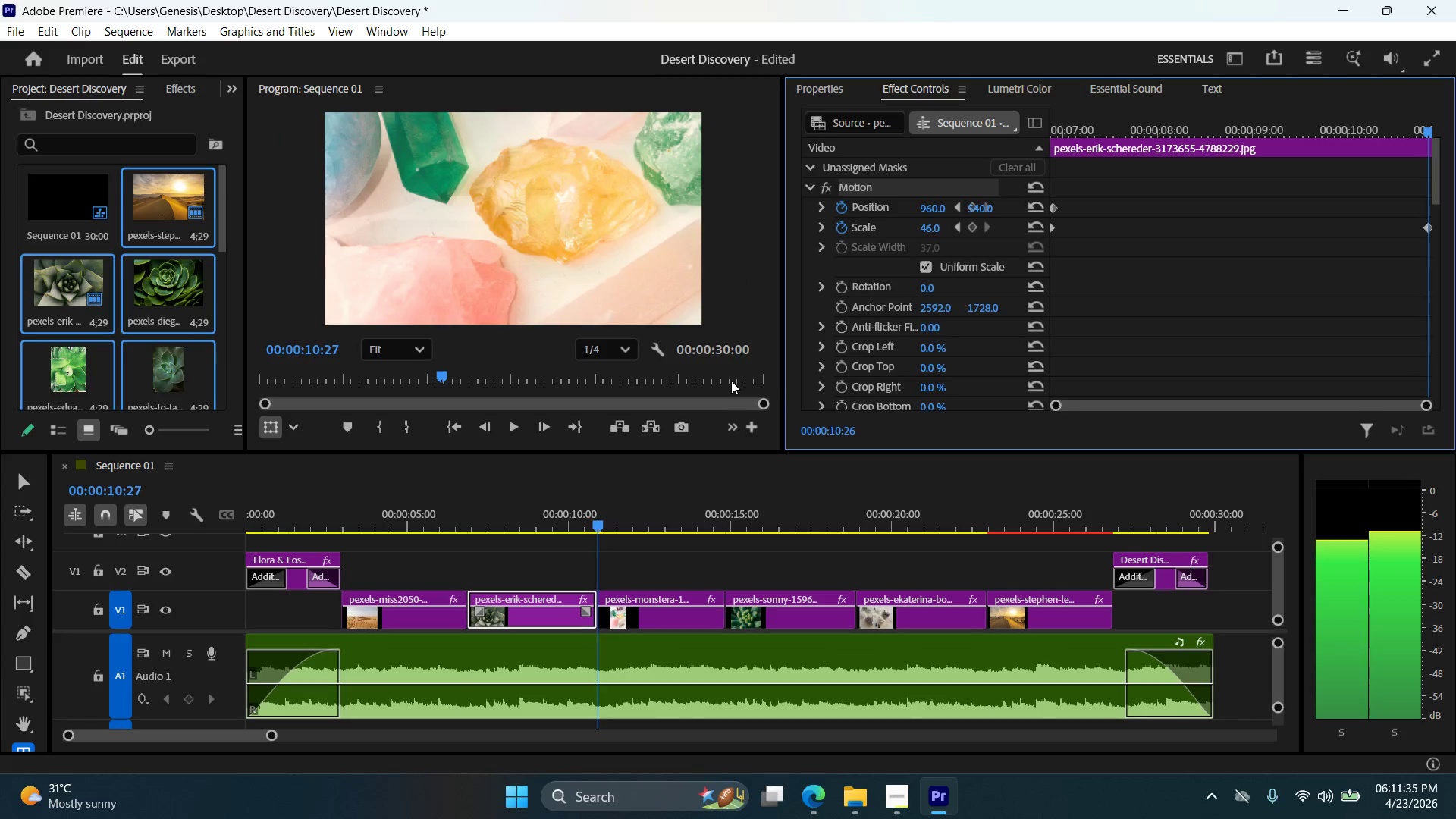 
key(ArrowLeft)
 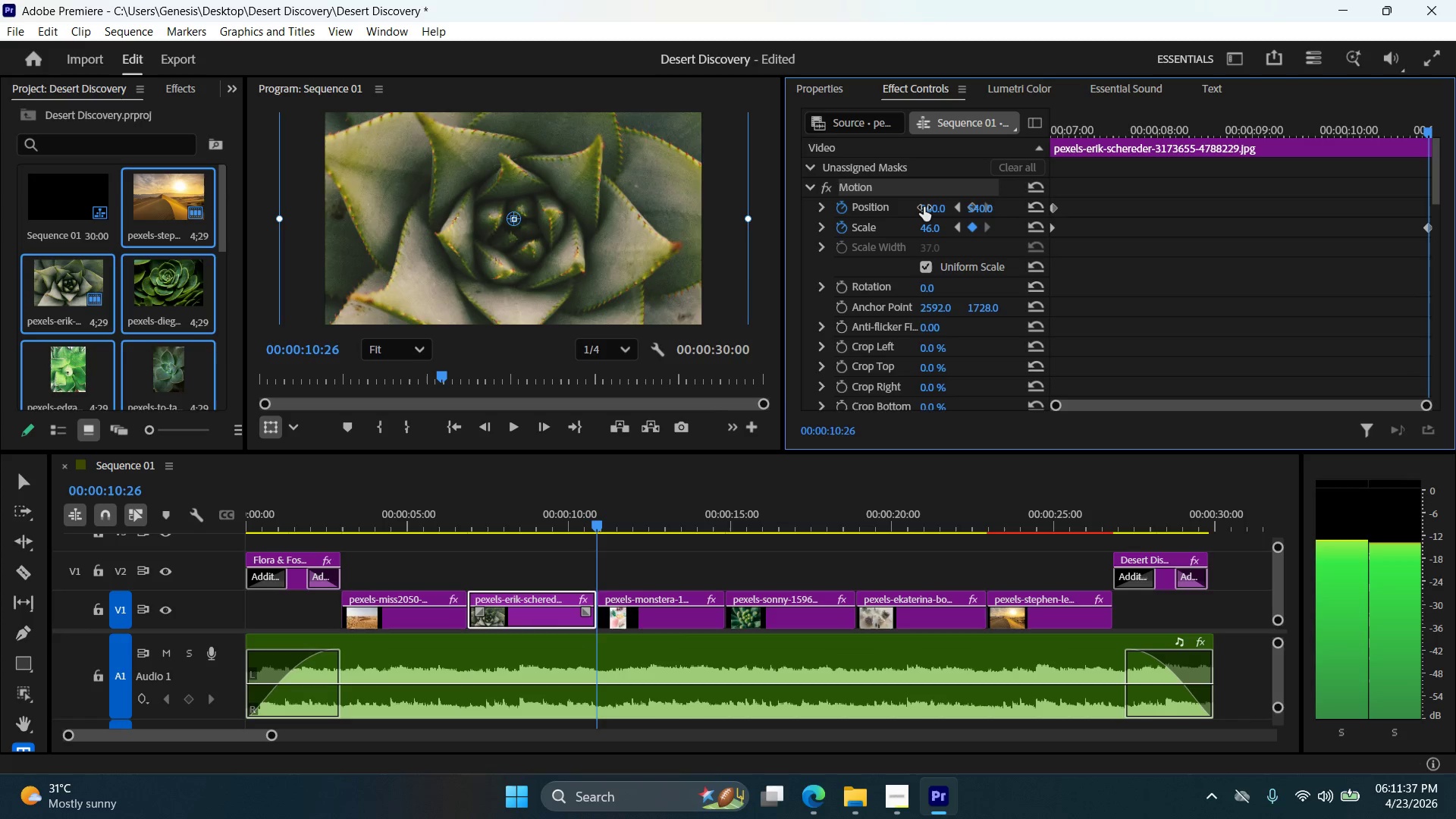 
double_click([941, 205])
 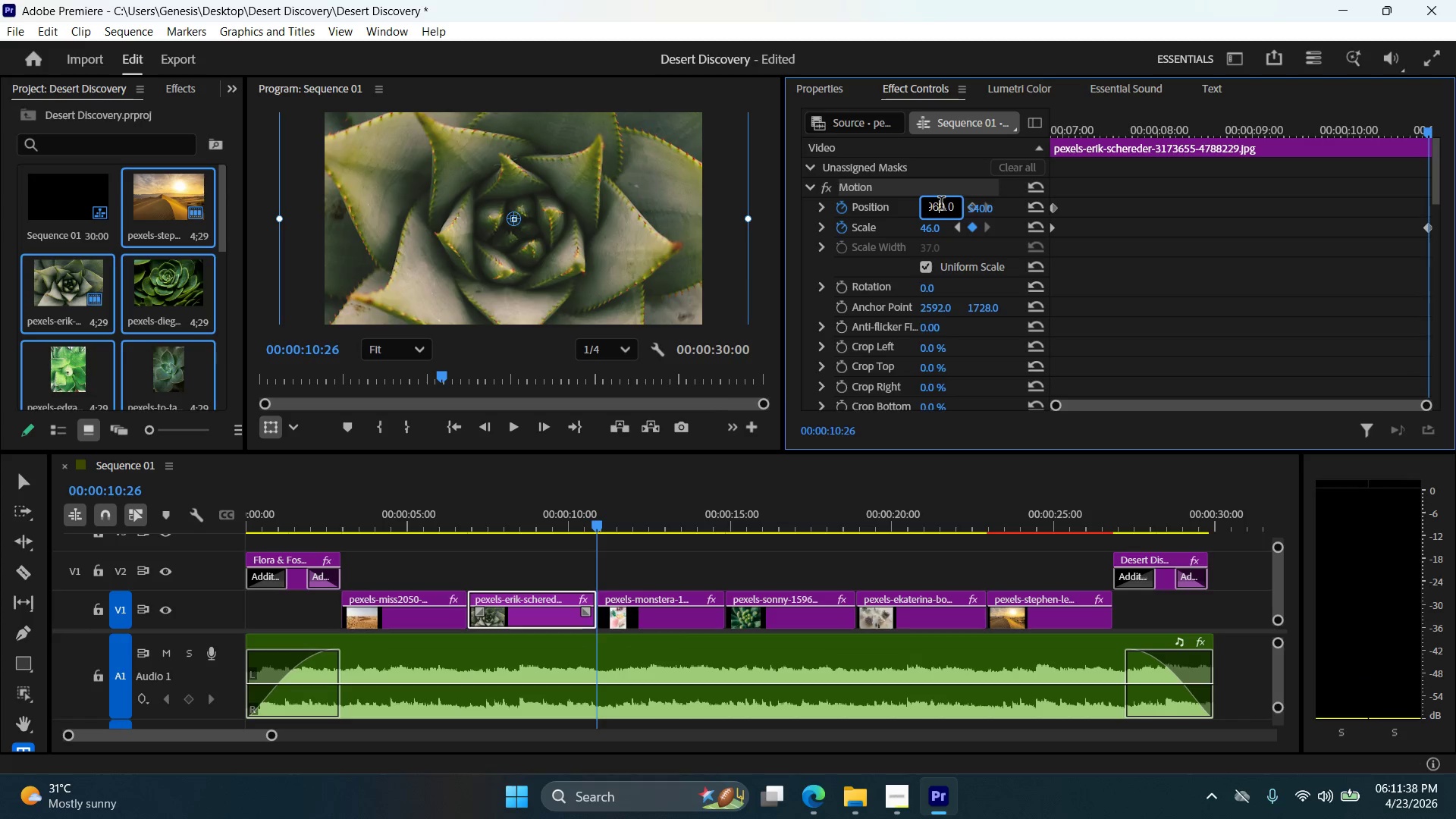 
triple_click([941, 205])
 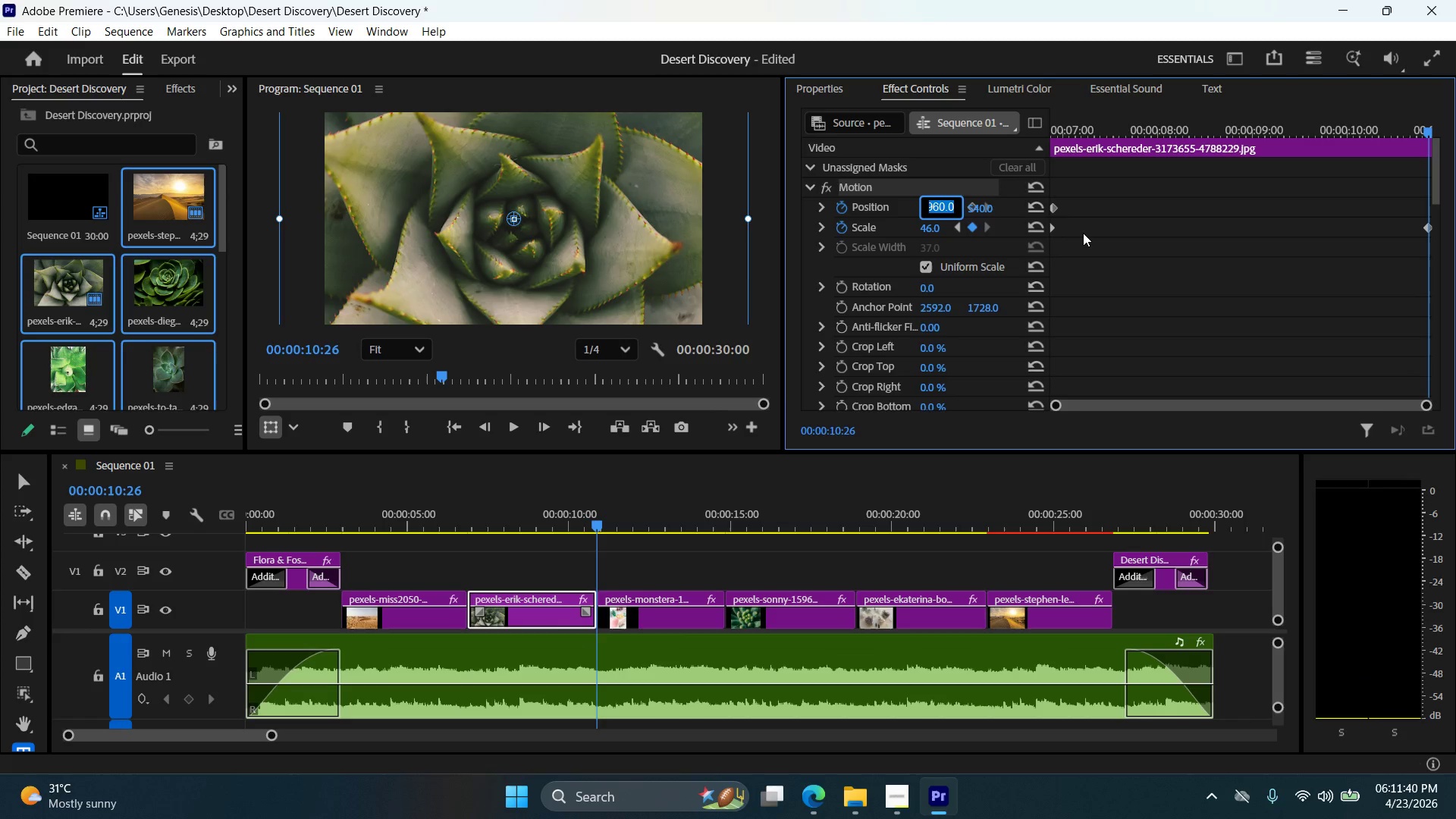 
key(Numpad8)
 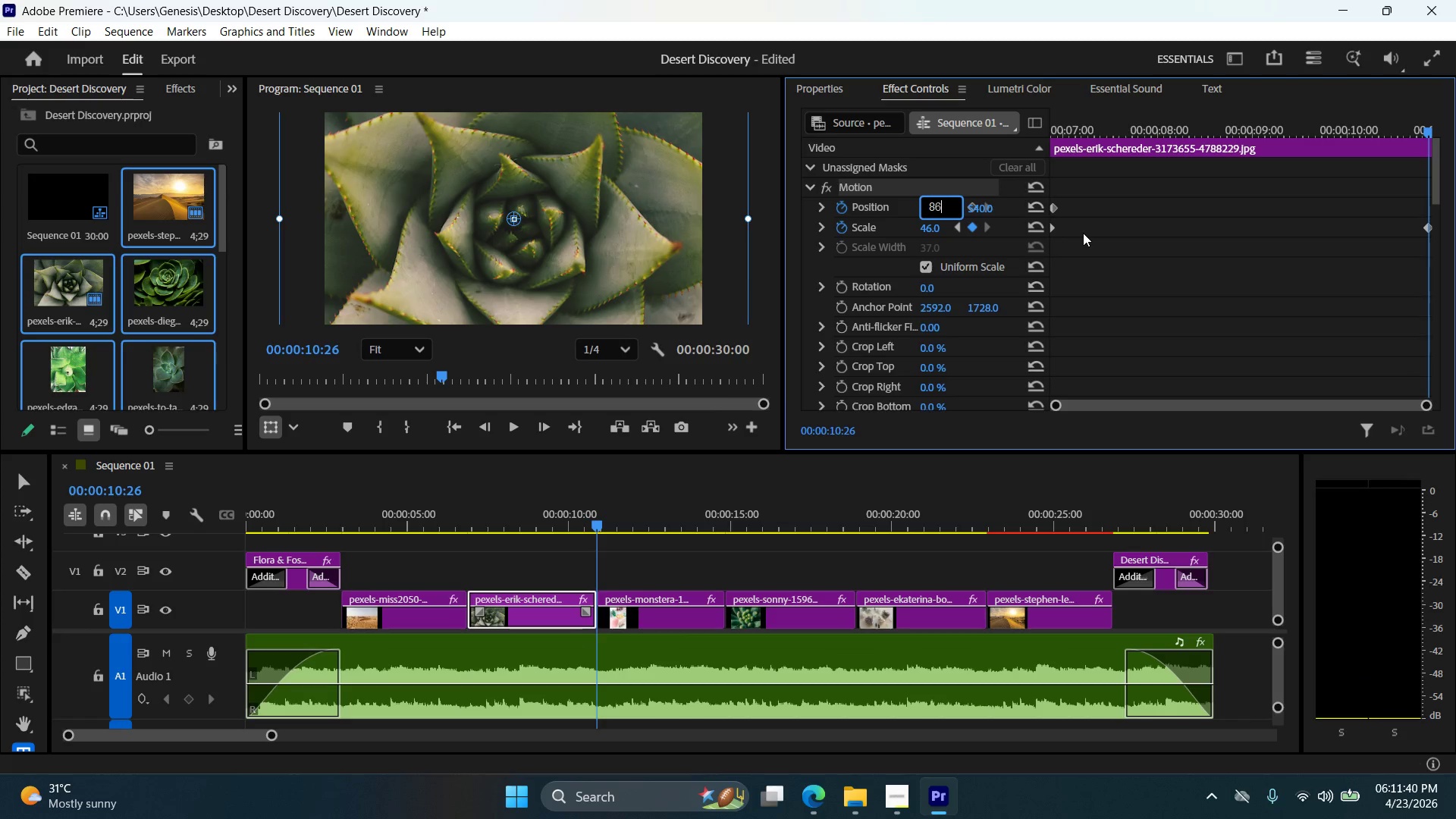 
key(Numpad6)
 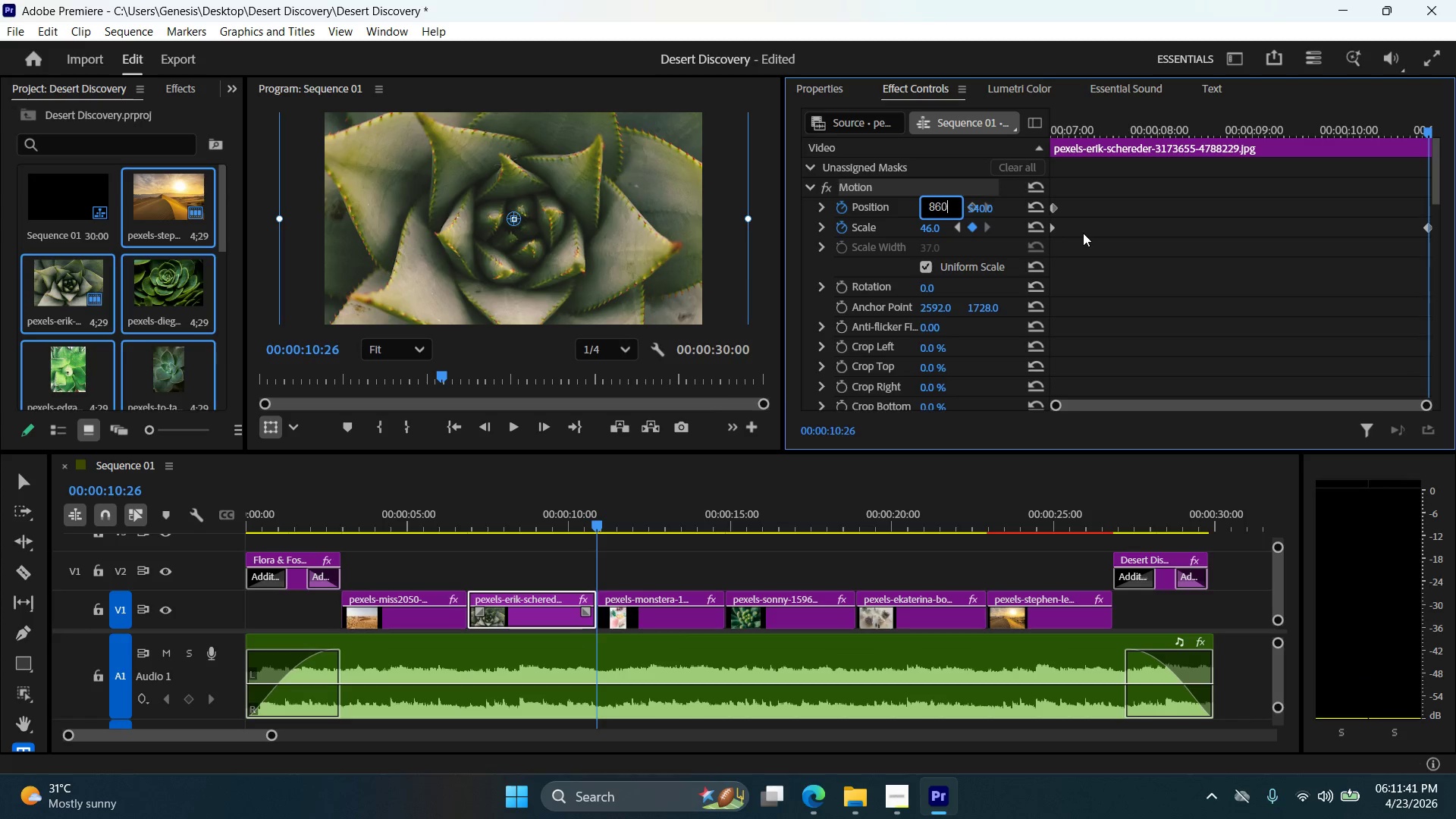 
key(Numpad0)
 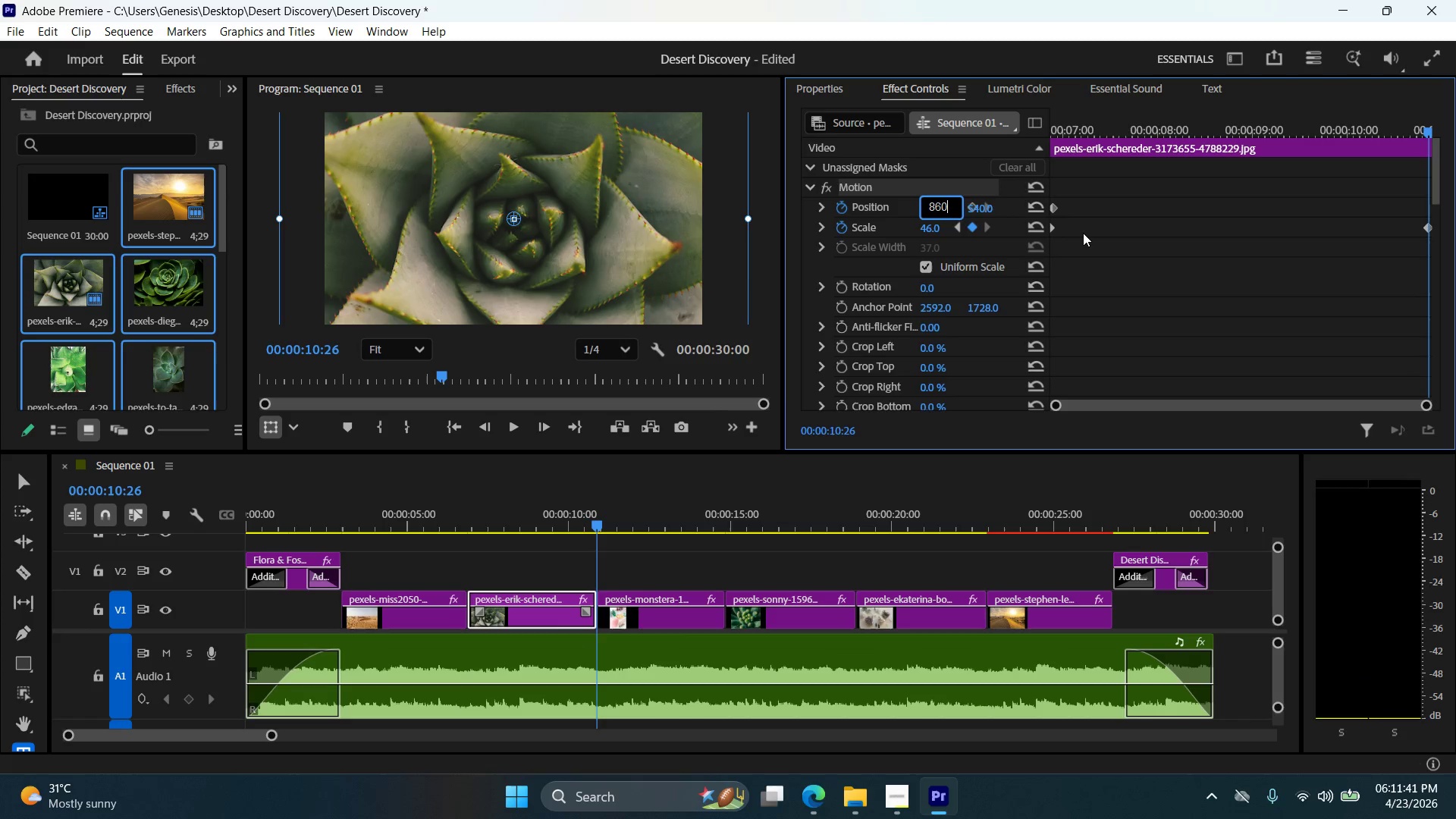 
key(NumpadEnter)
 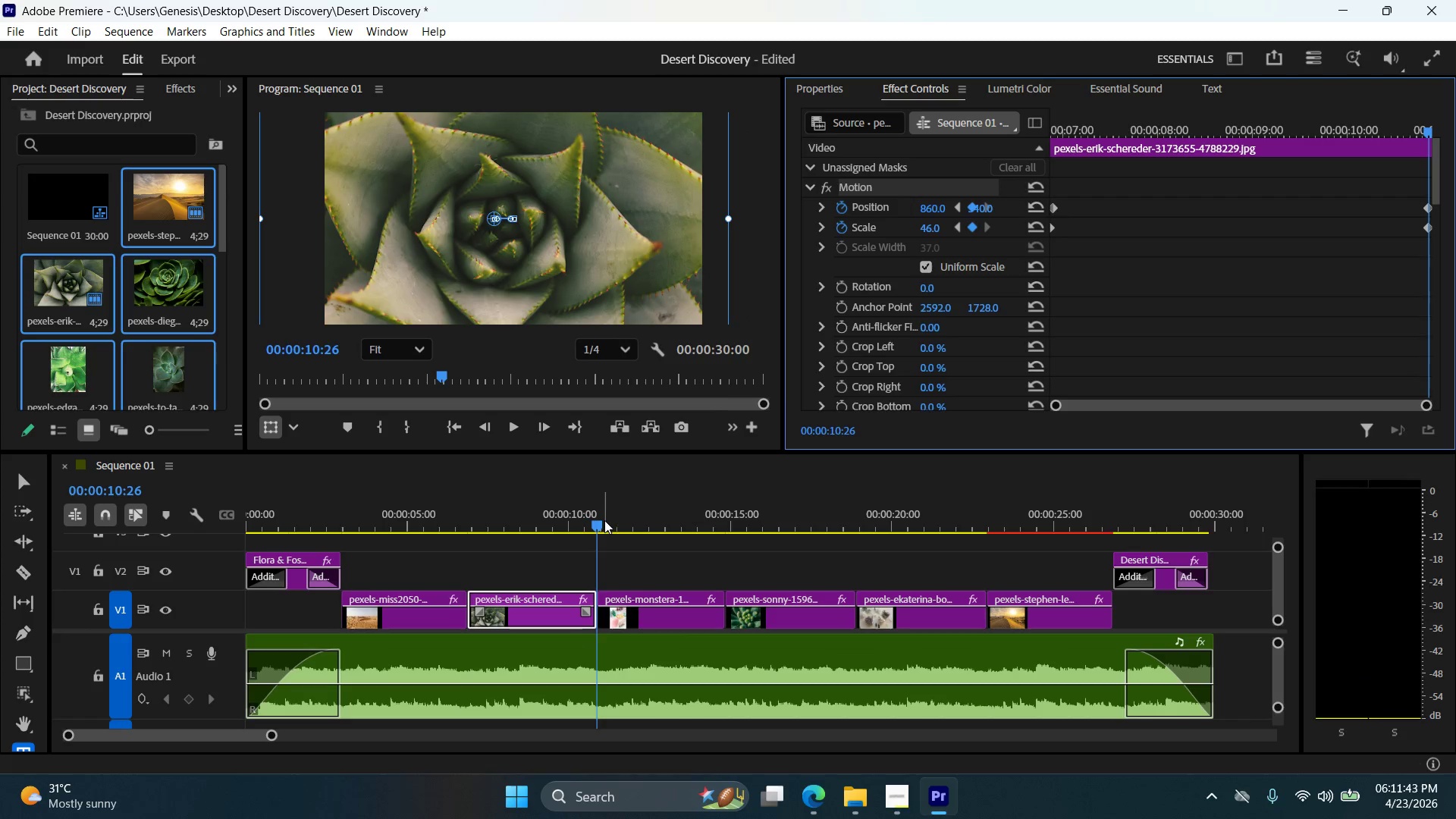 
key(ArrowRight)
 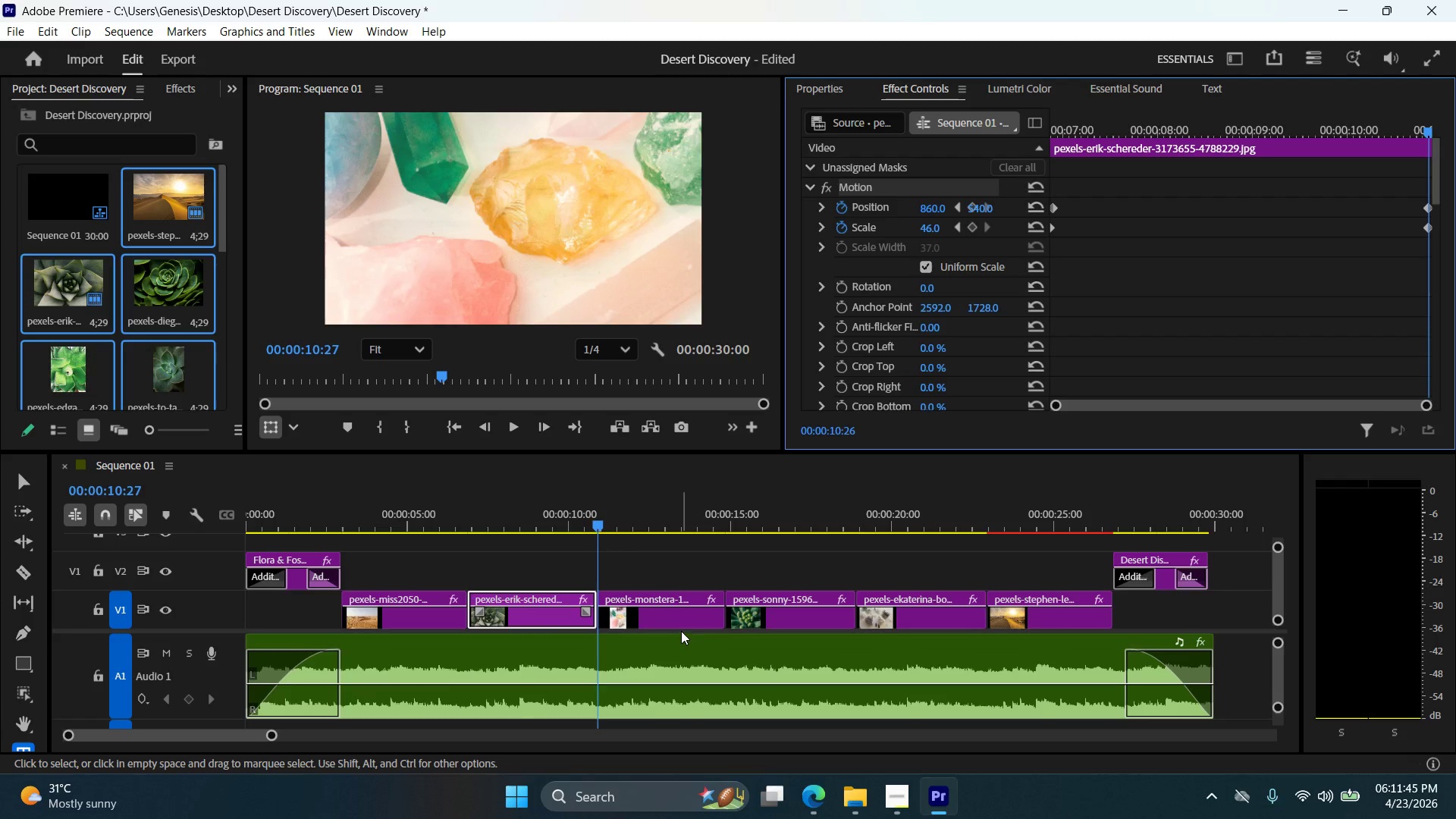 
left_click([681, 619])
 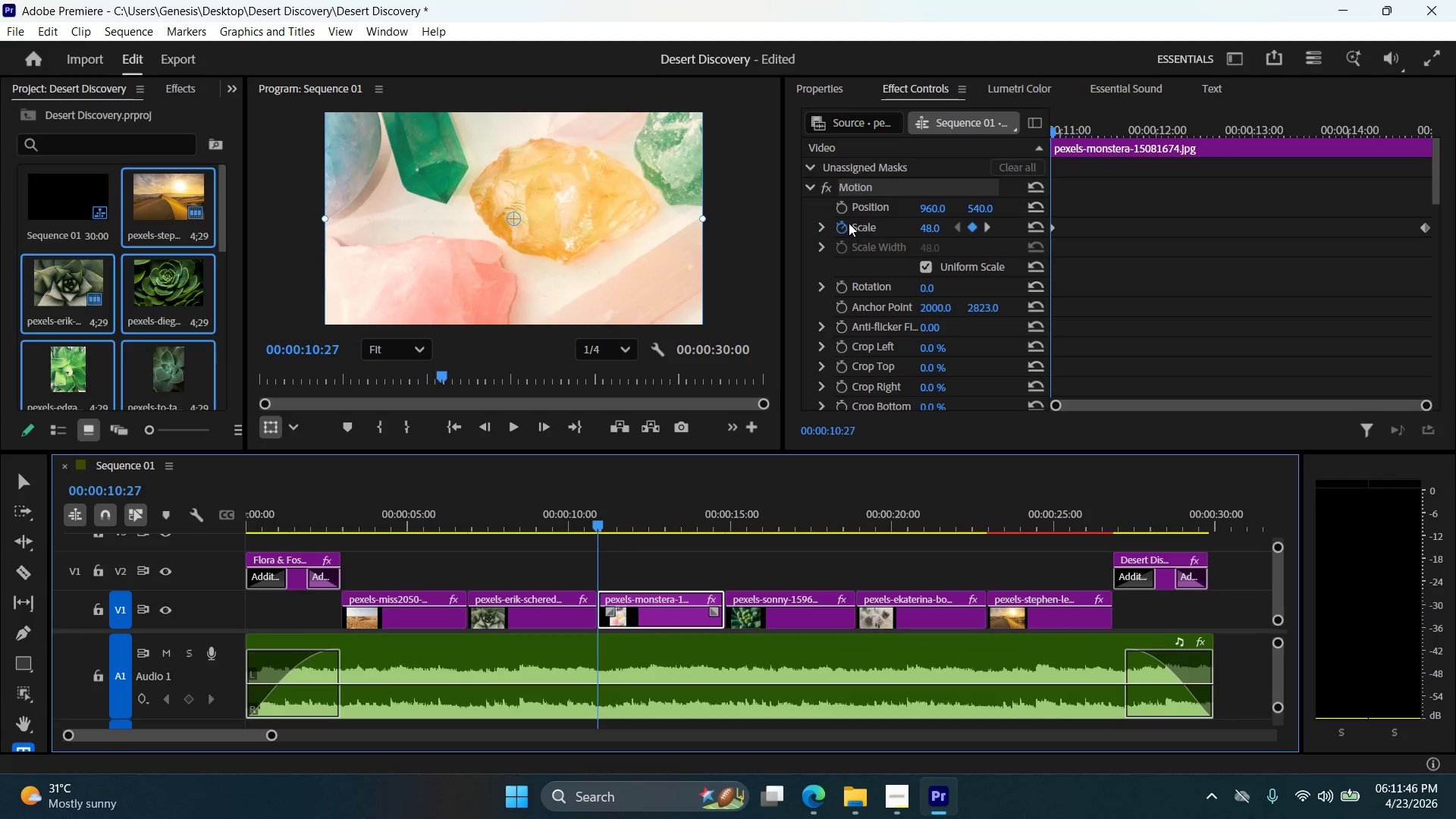 
left_click([843, 208])
 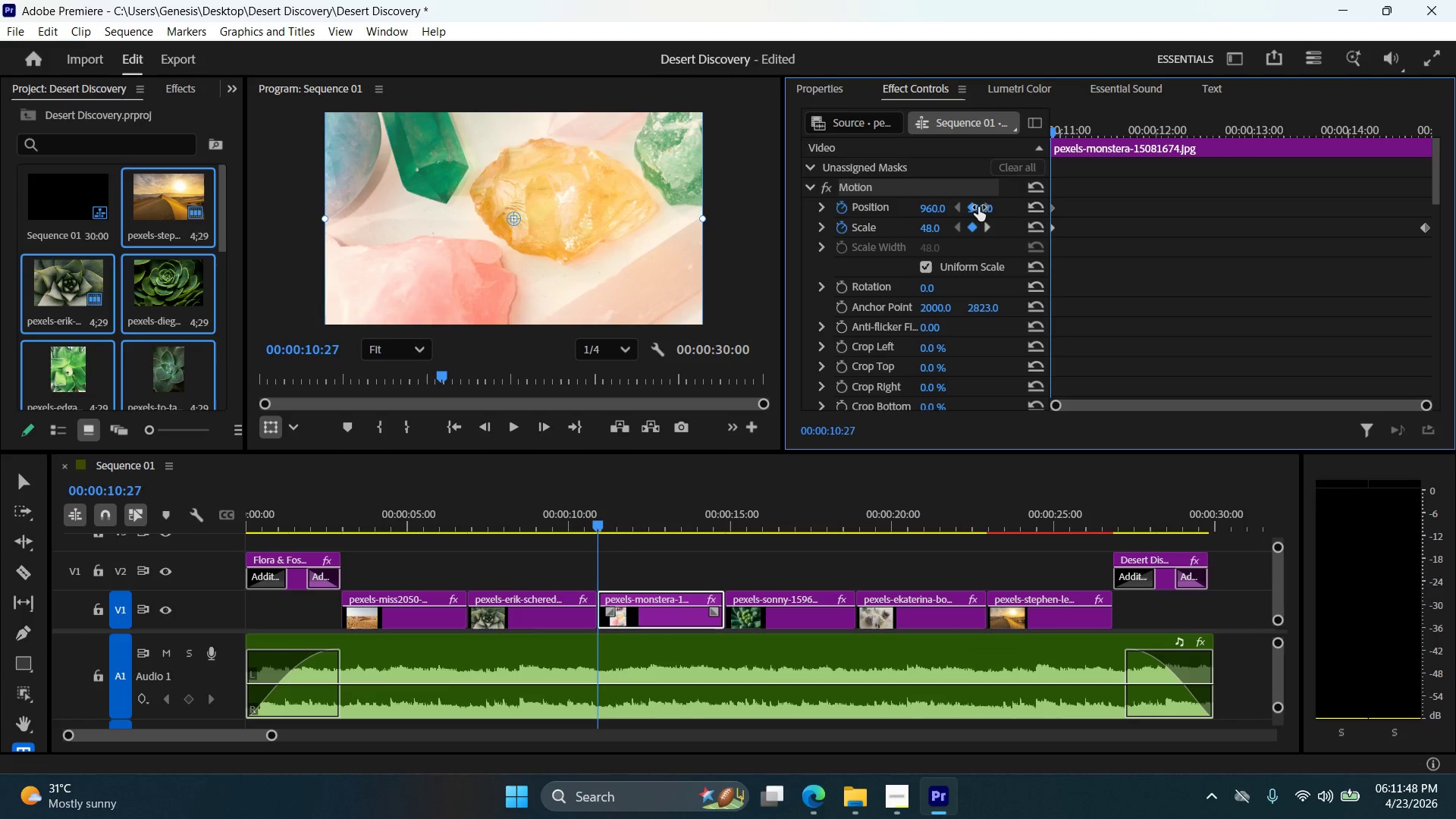 
hold_key(key=ArrowRight, duration=1.5)
 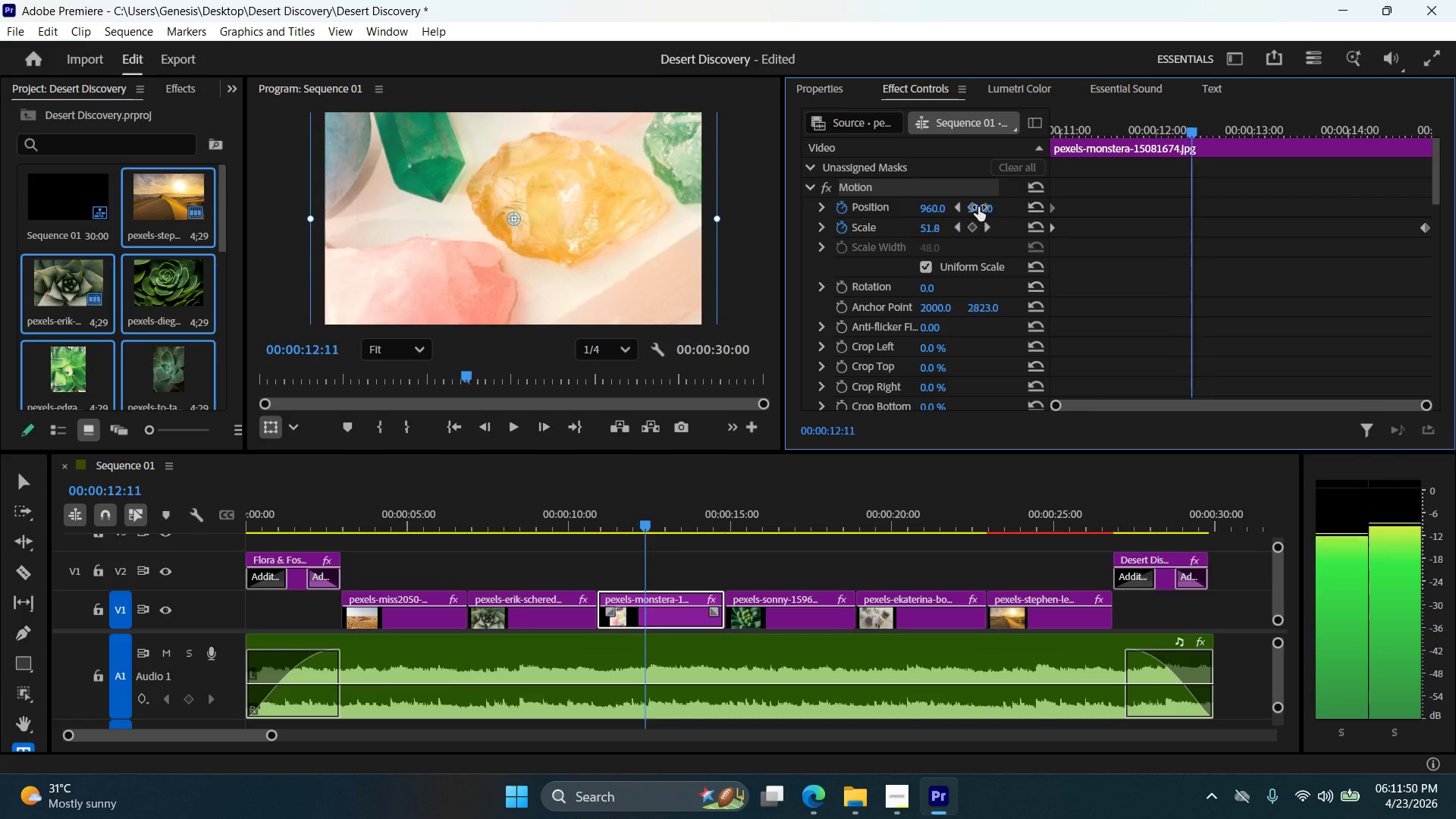 
hold_key(key=ArrowRight, duration=1.52)
 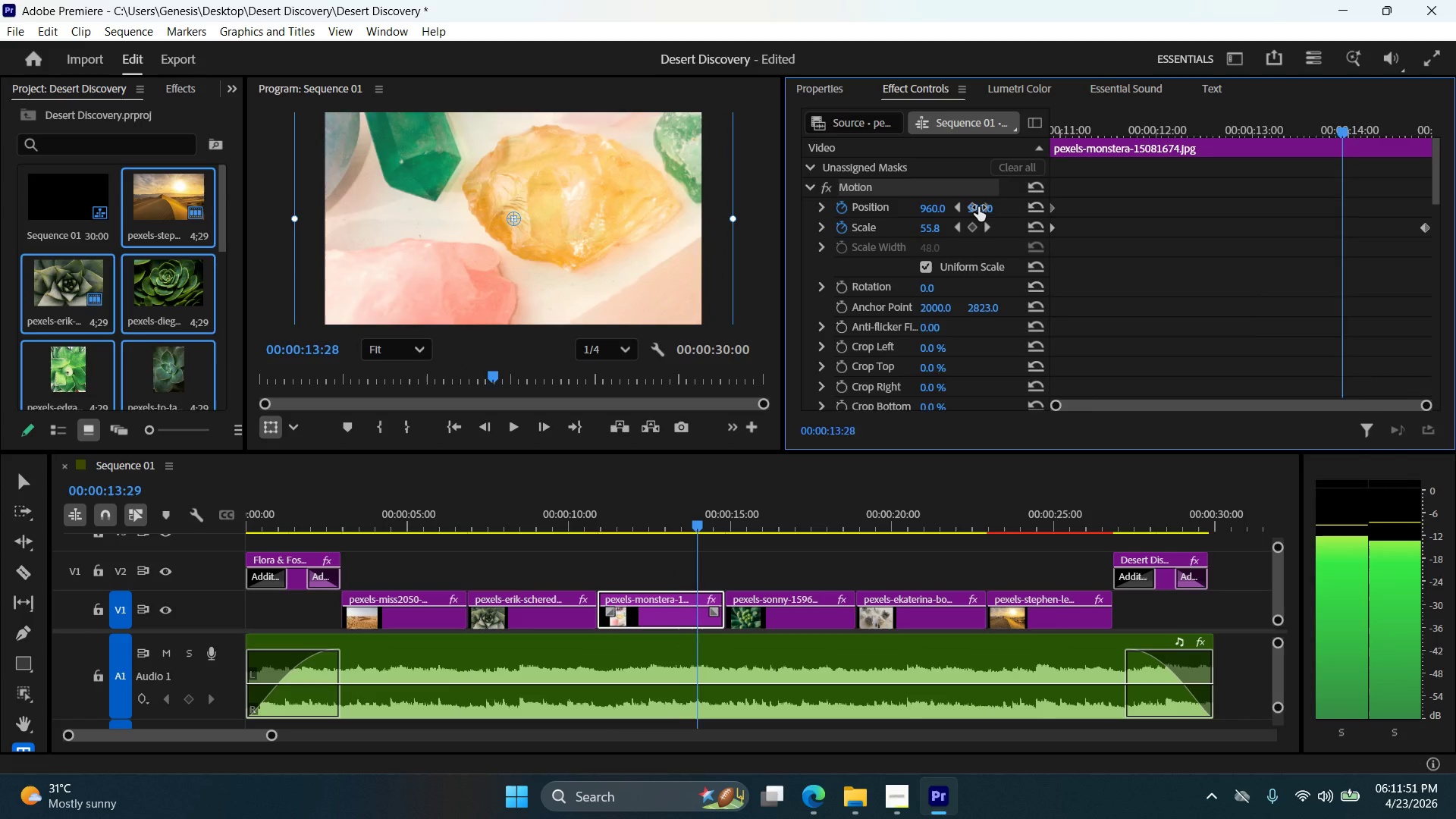 
hold_key(key=ArrowRight, duration=1.26)
 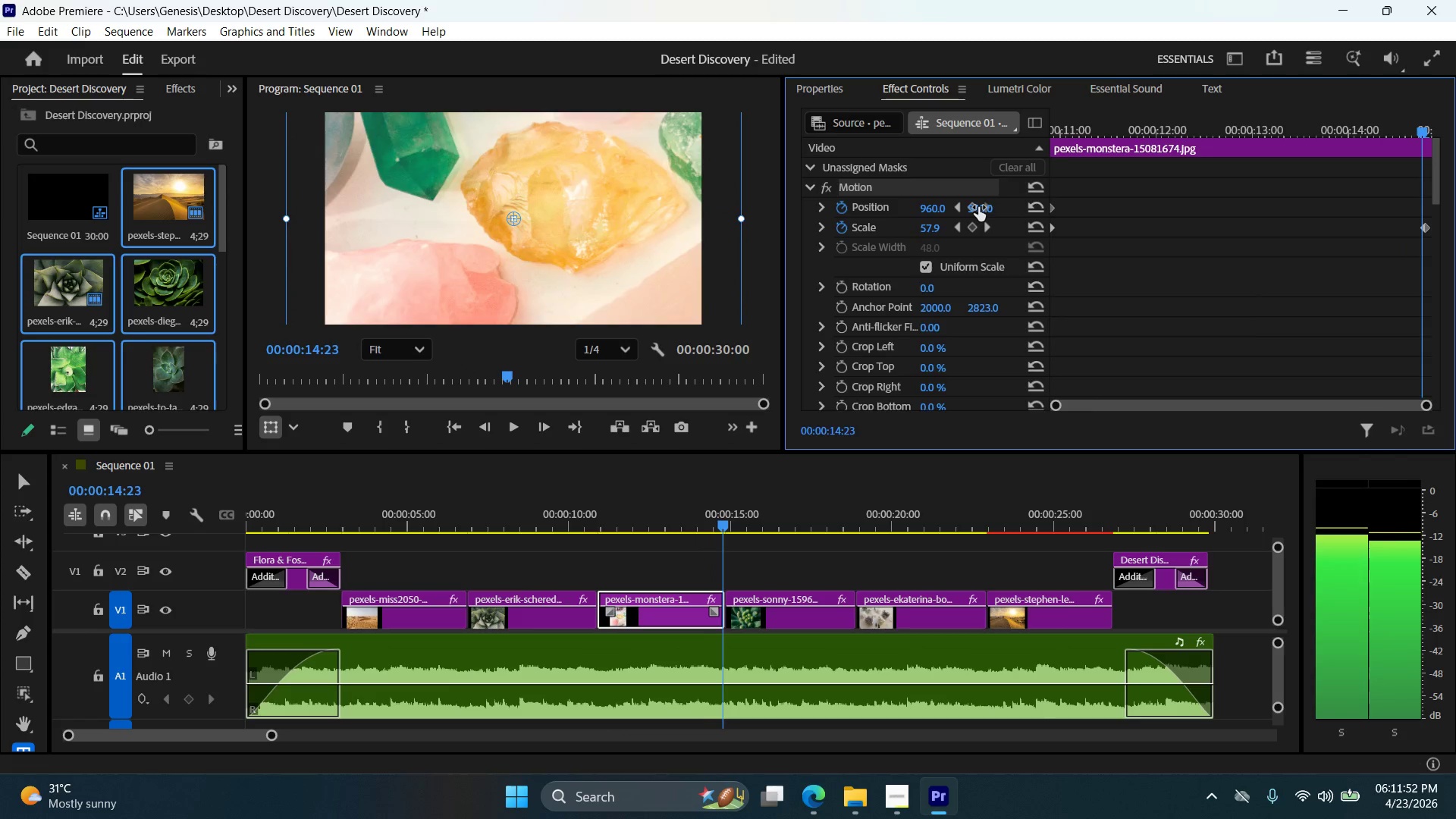 
key(ArrowRight)
 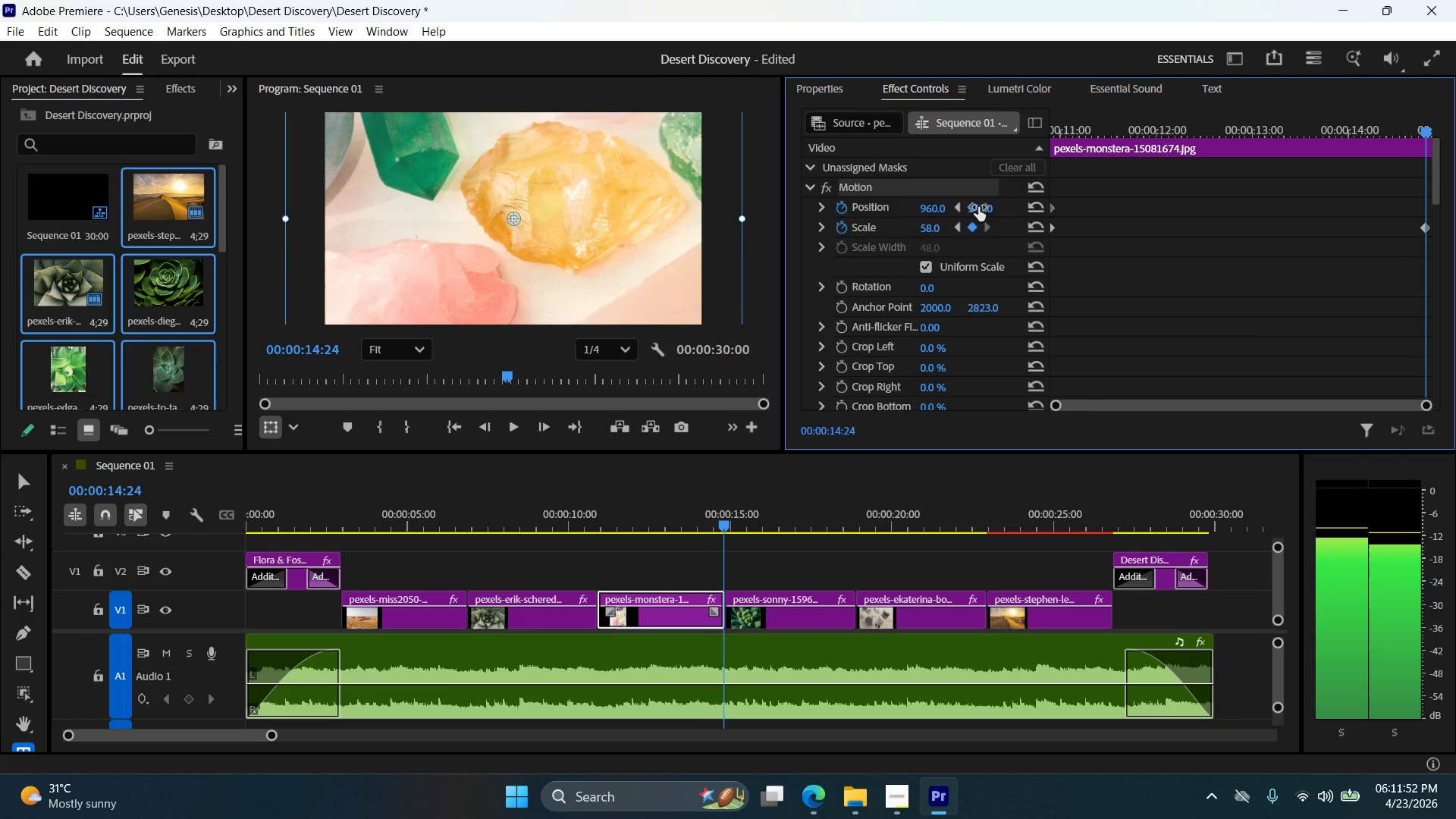 
key(ArrowRight)
 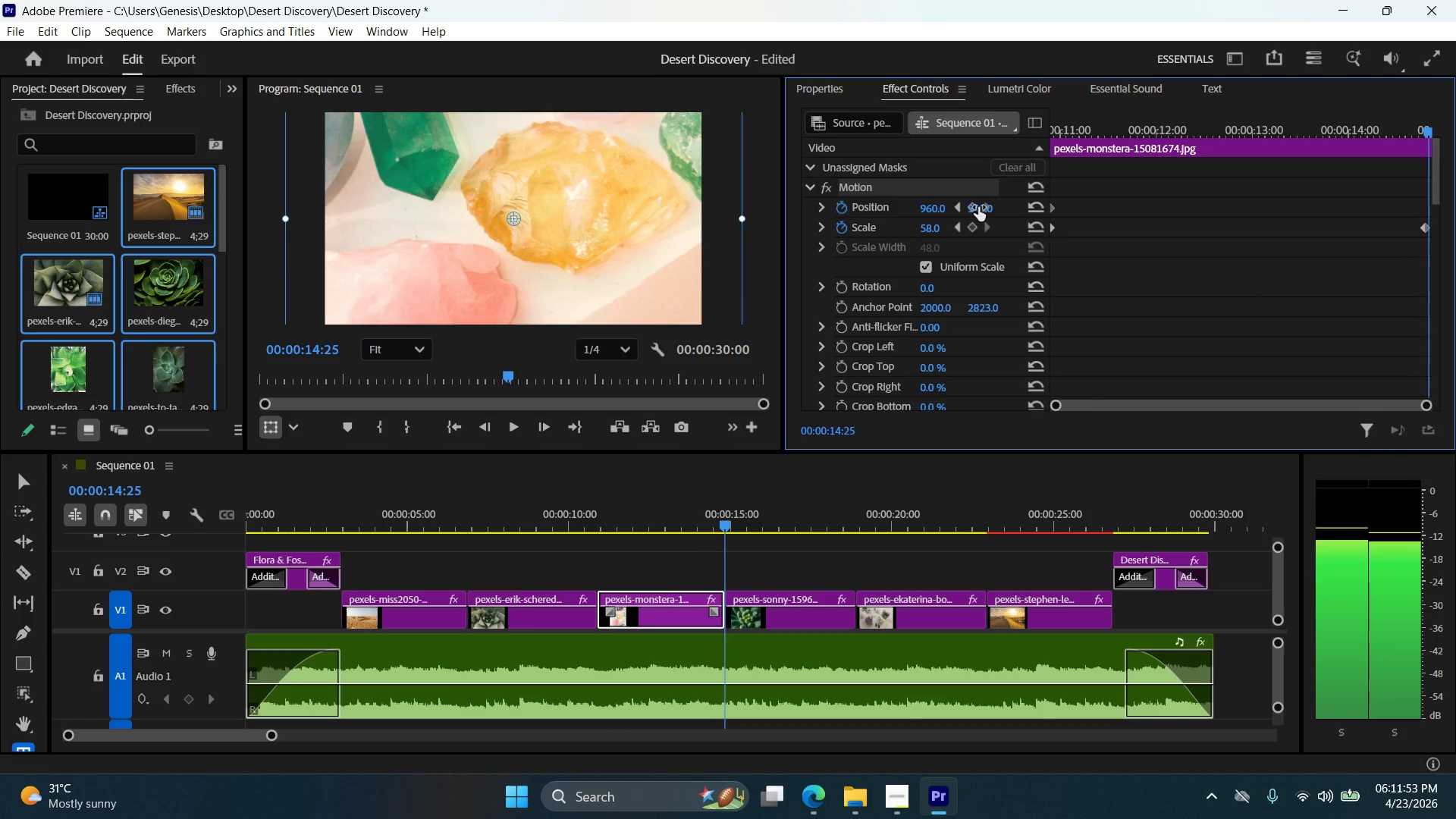 
key(ArrowRight)
 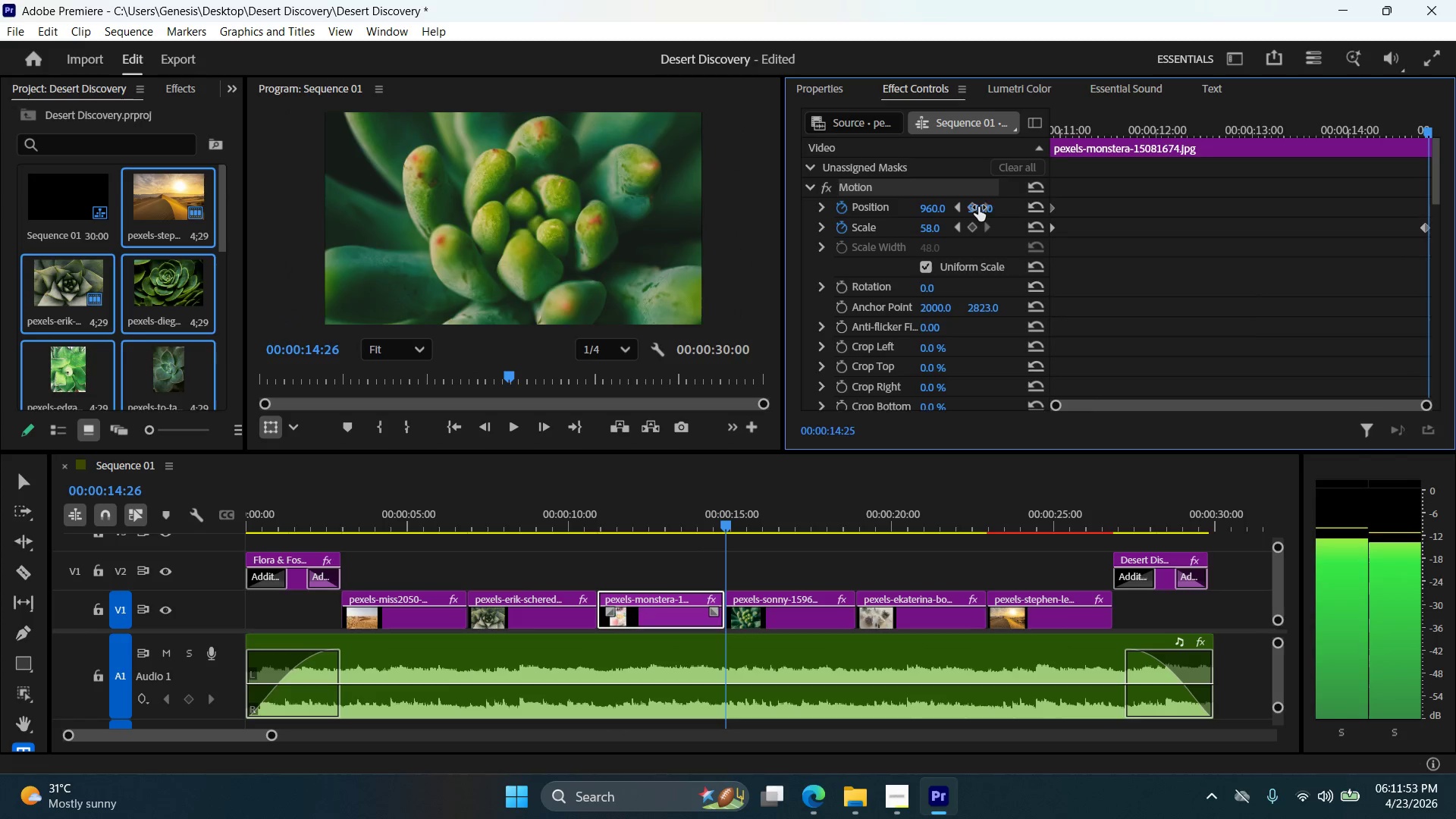 
key(ArrowLeft)
 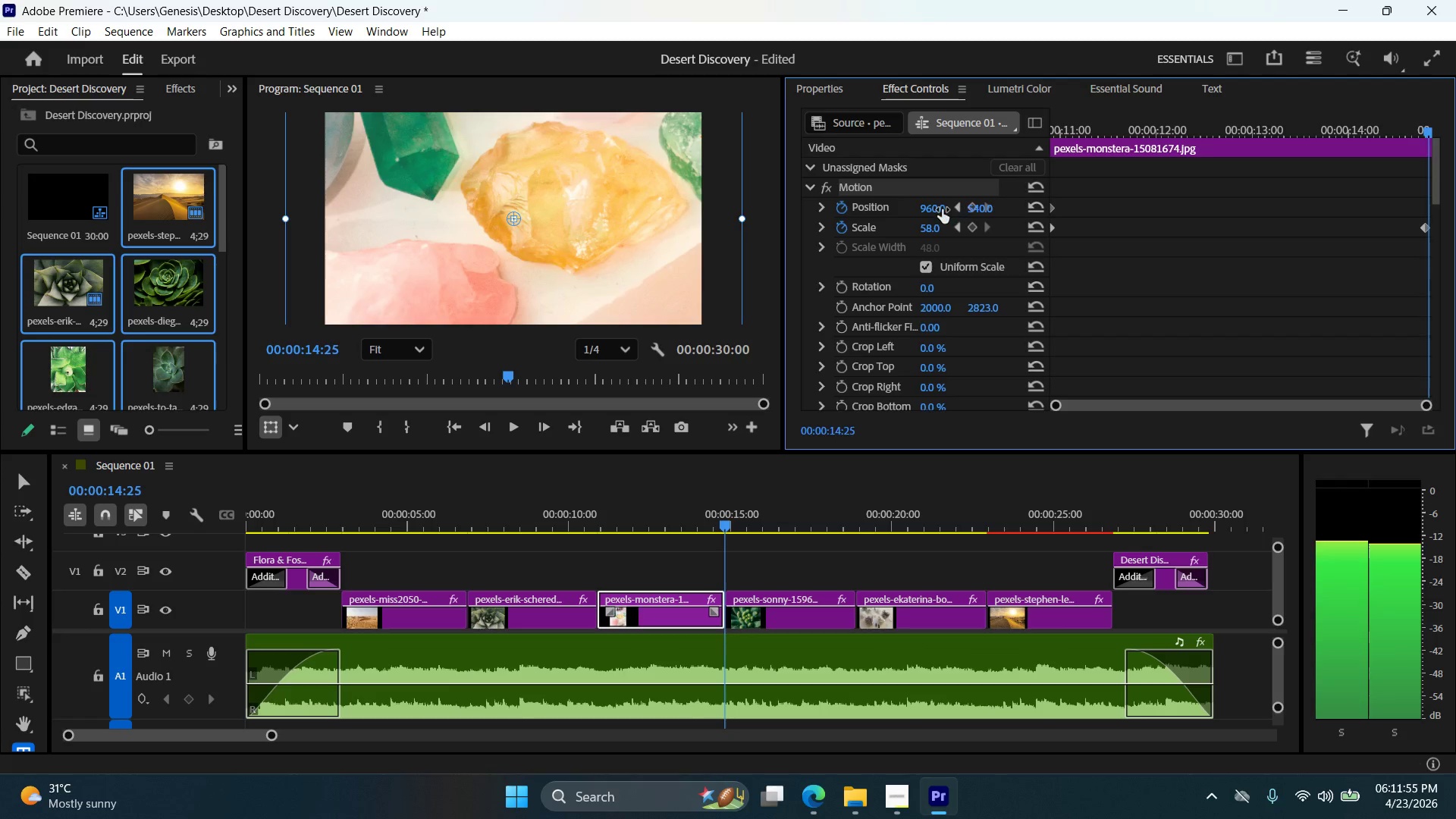 
double_click([941, 205])
 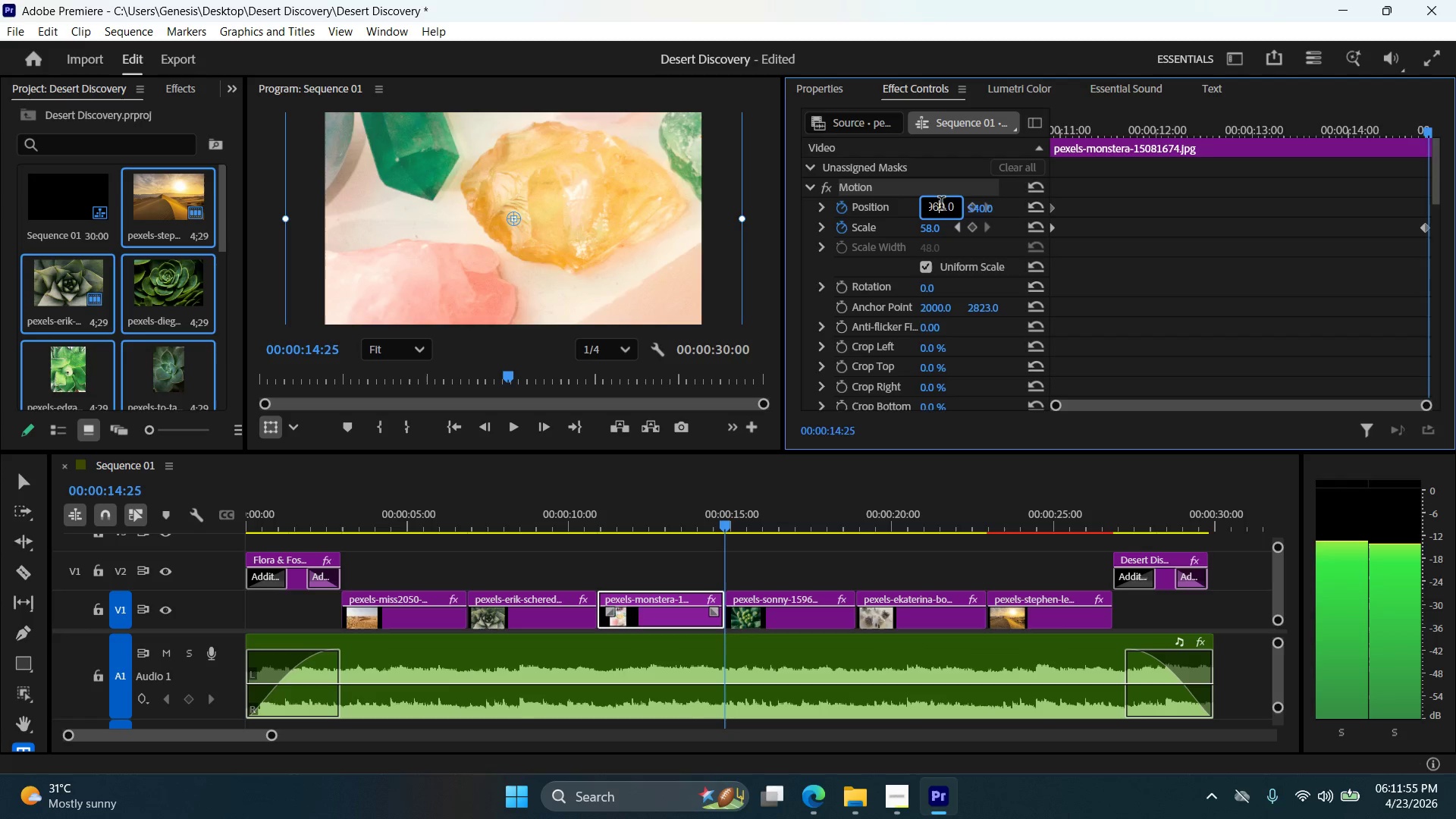 
triple_click([941, 205])
 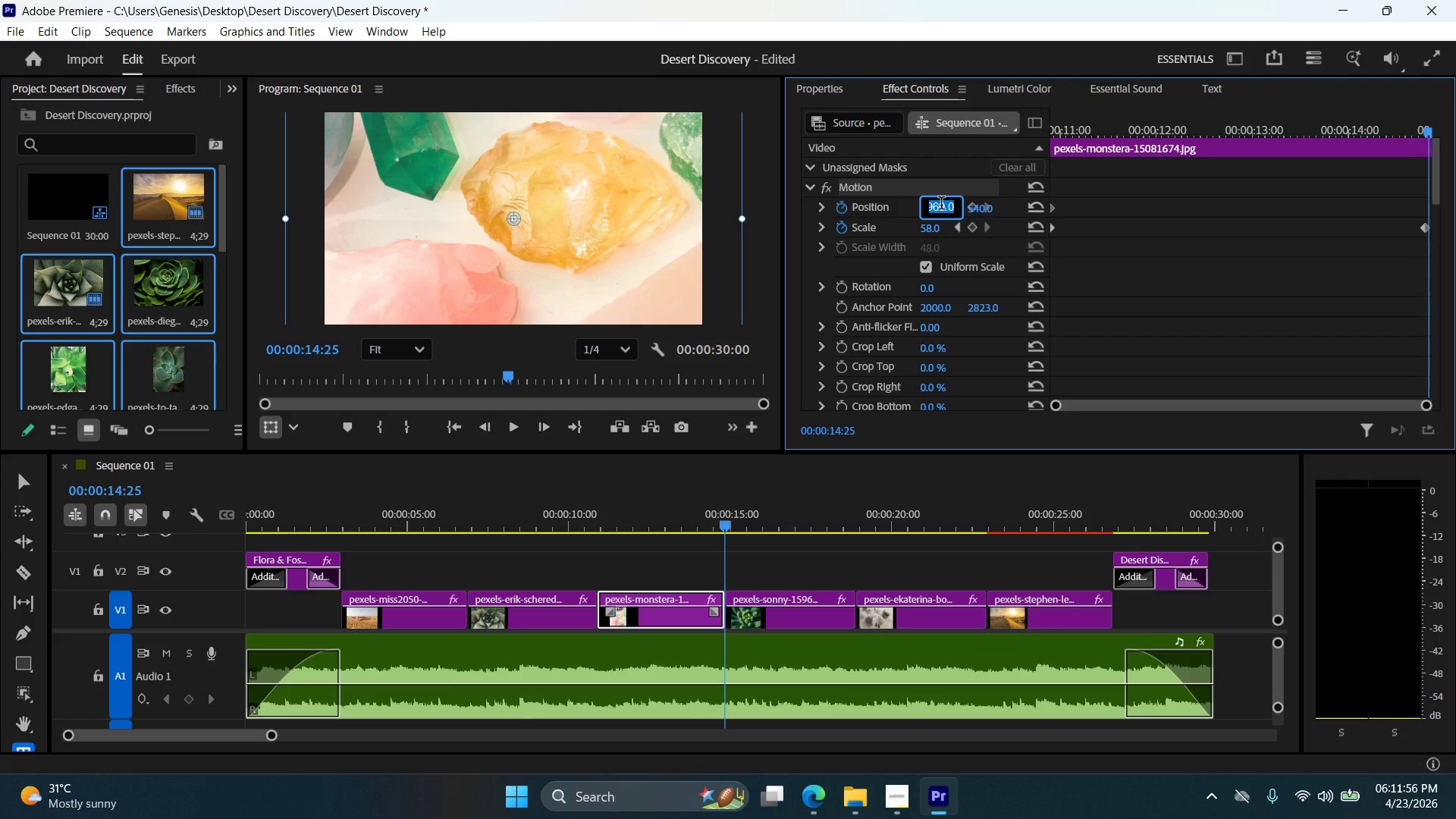 
key(Numpad8)
 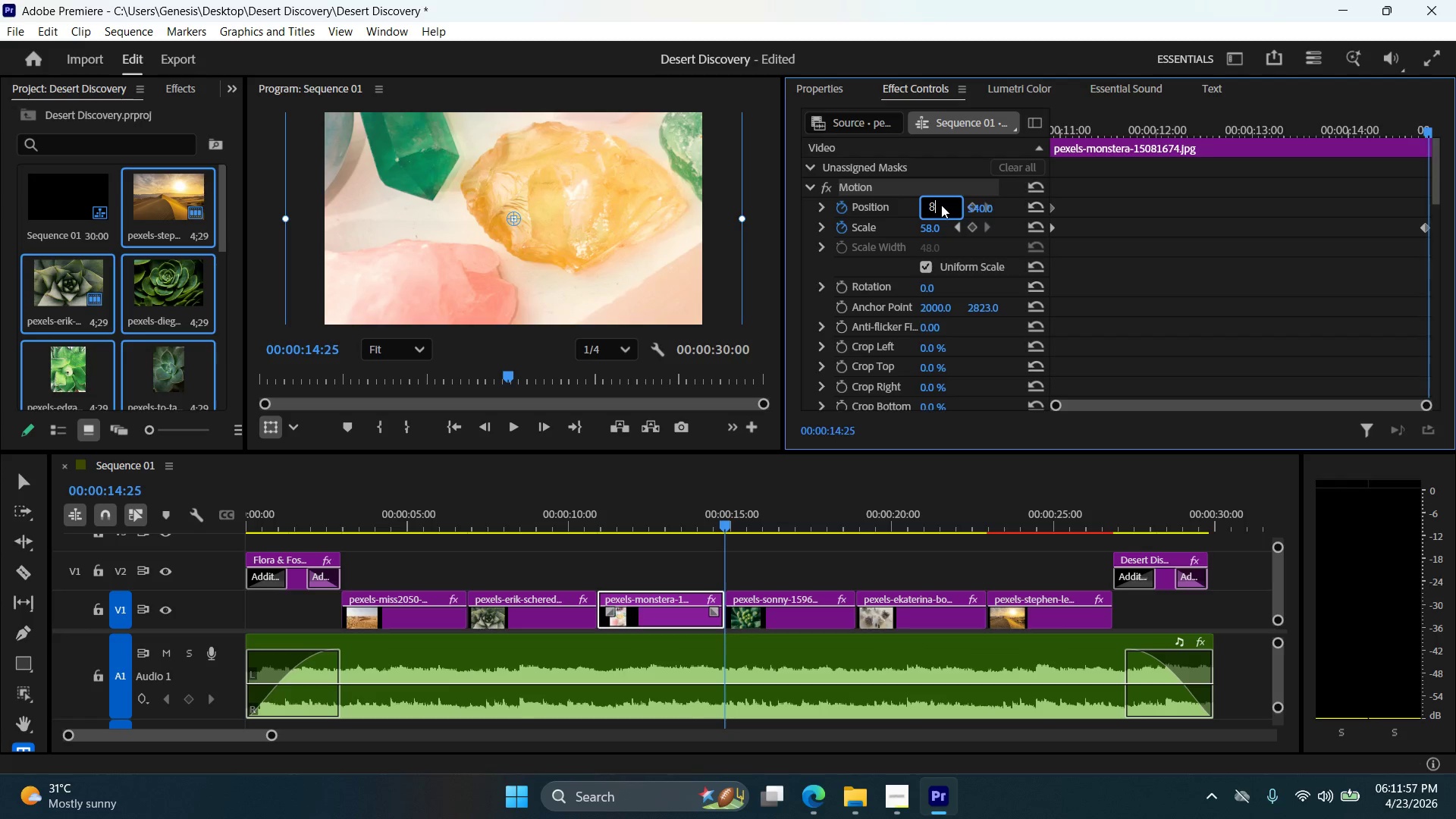 
key(Numpad6)
 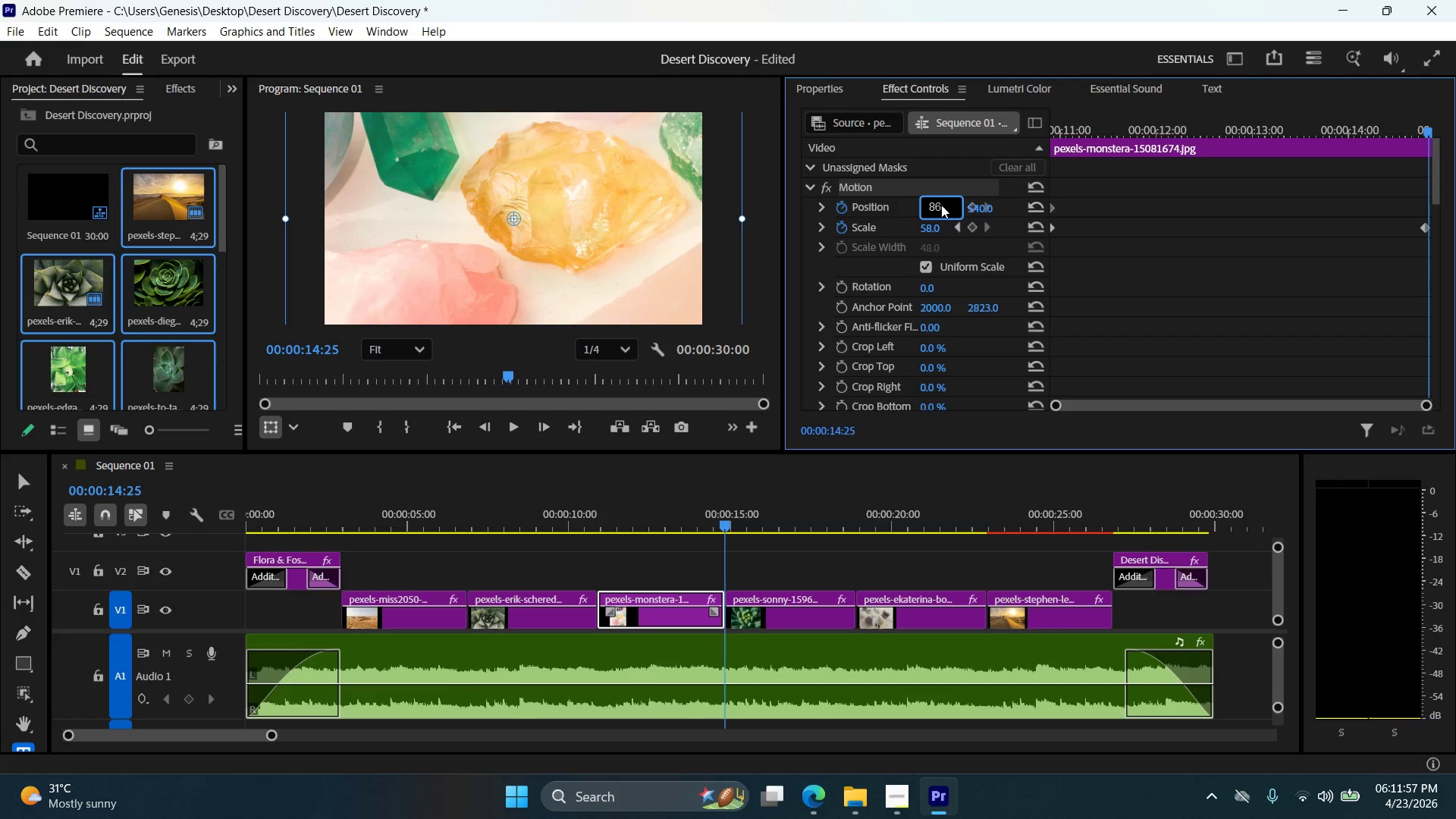 
key(NumpadAdd)
 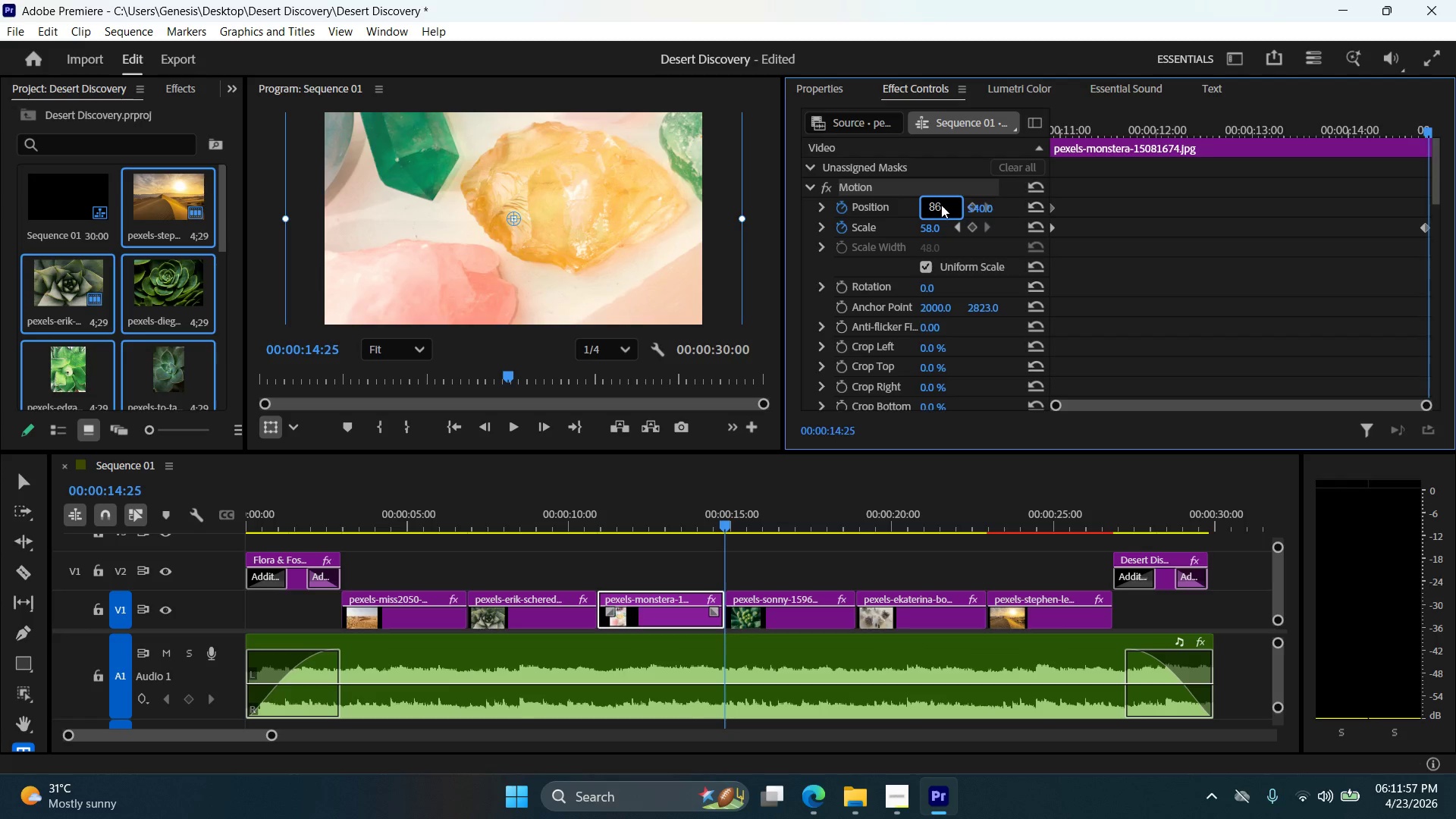 
key(Numpad0)
 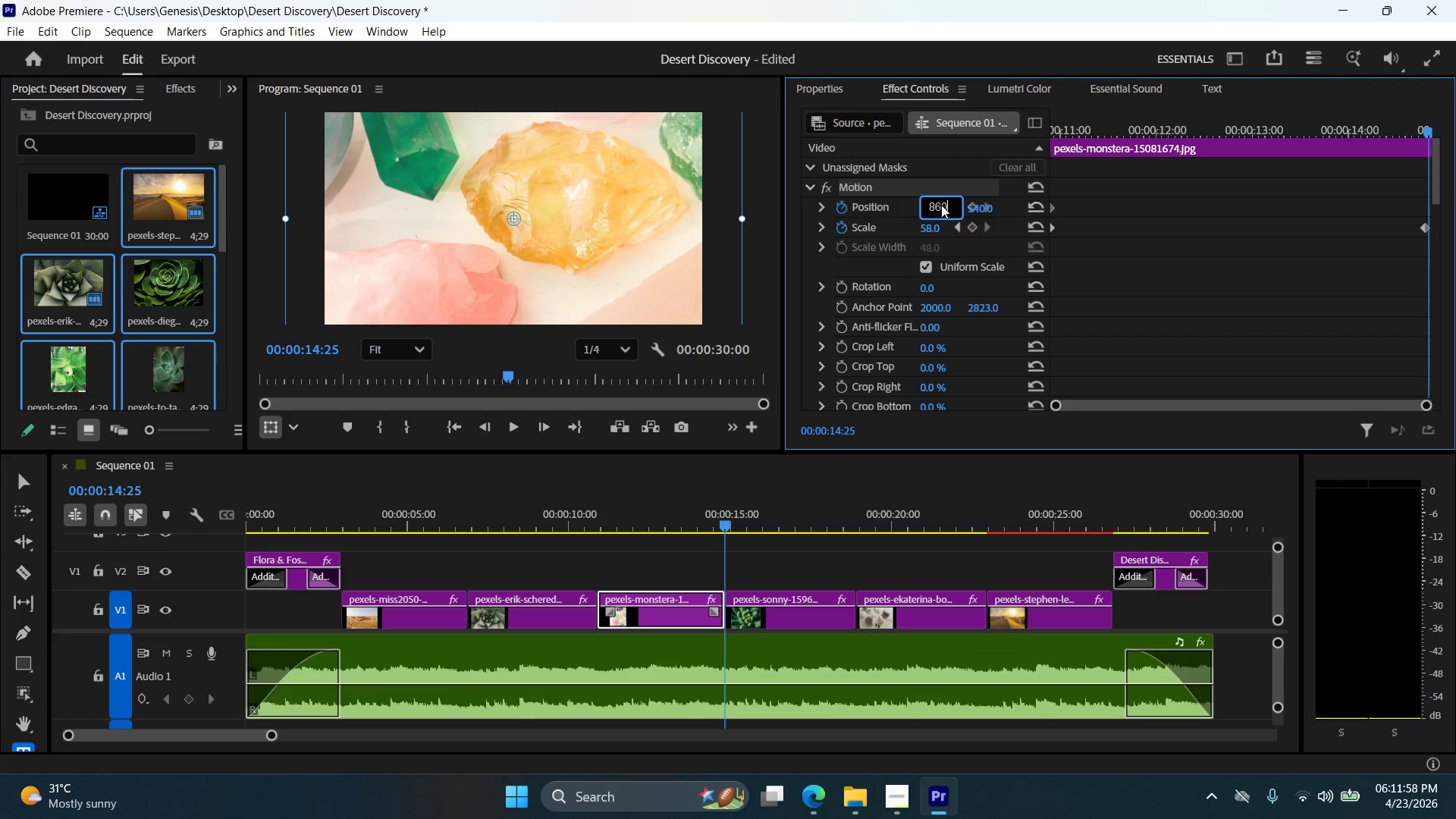 
key(NumpadEnter)
 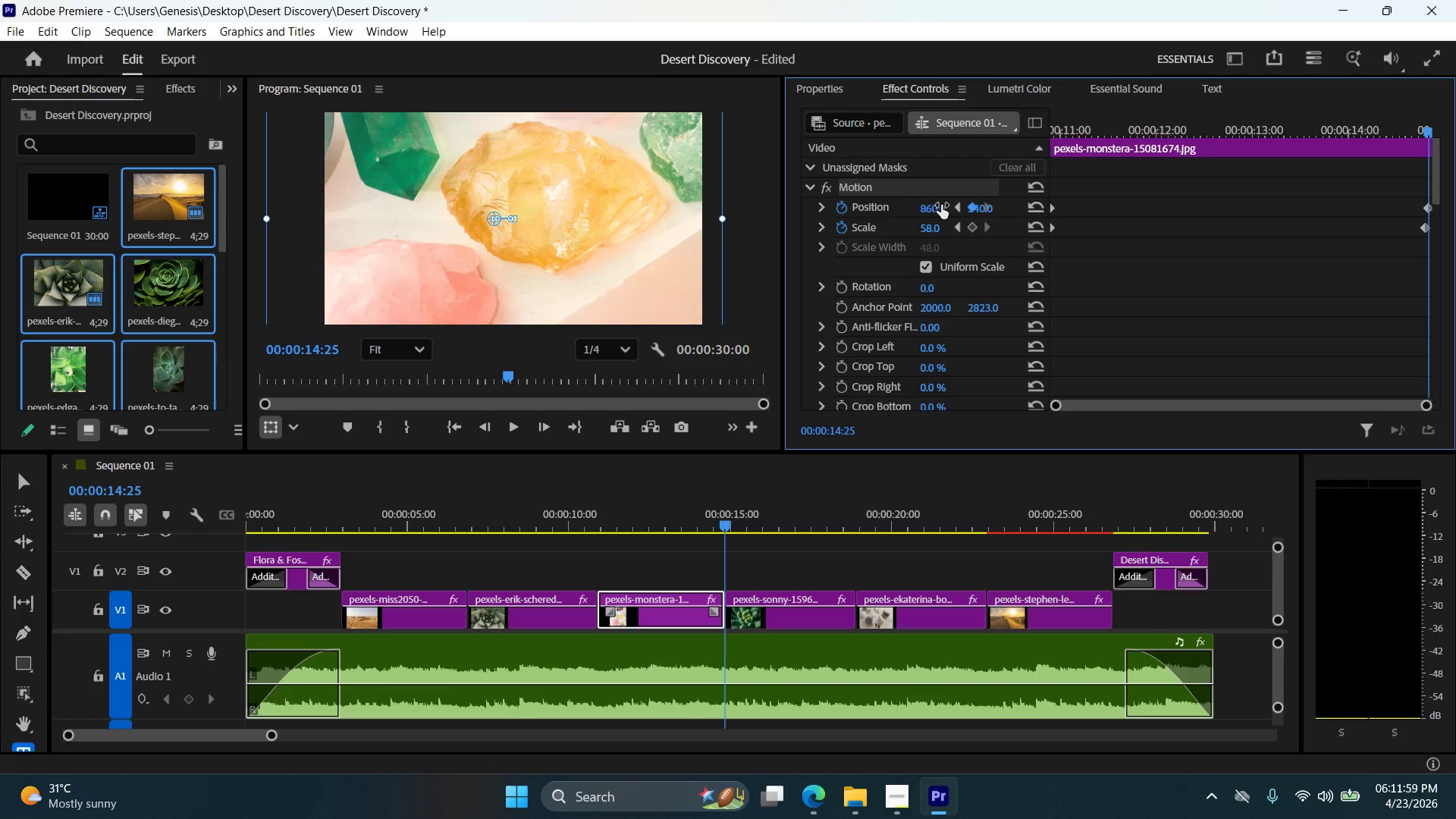 
key(ArrowRight)
 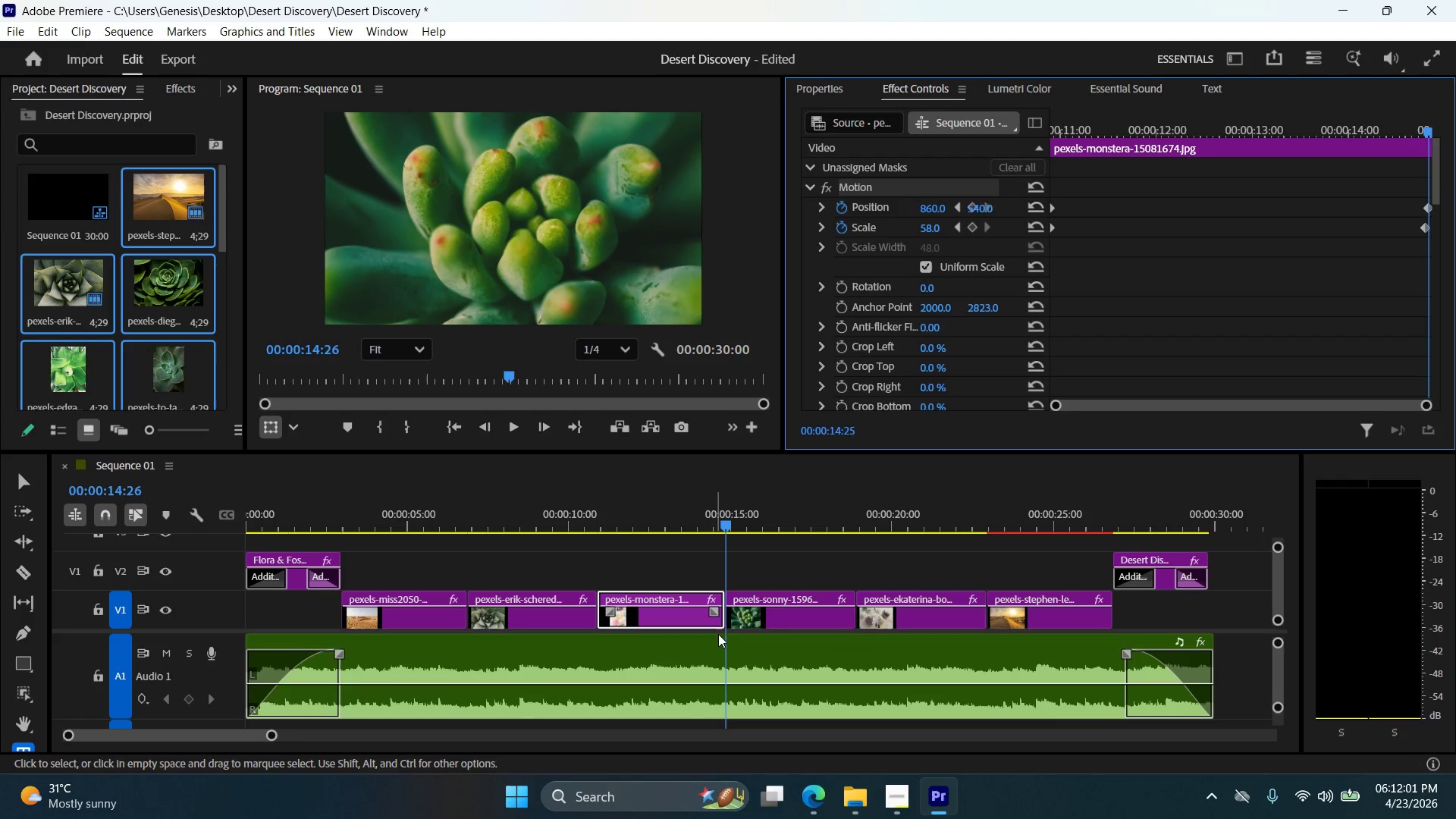 
left_click([787, 618])
 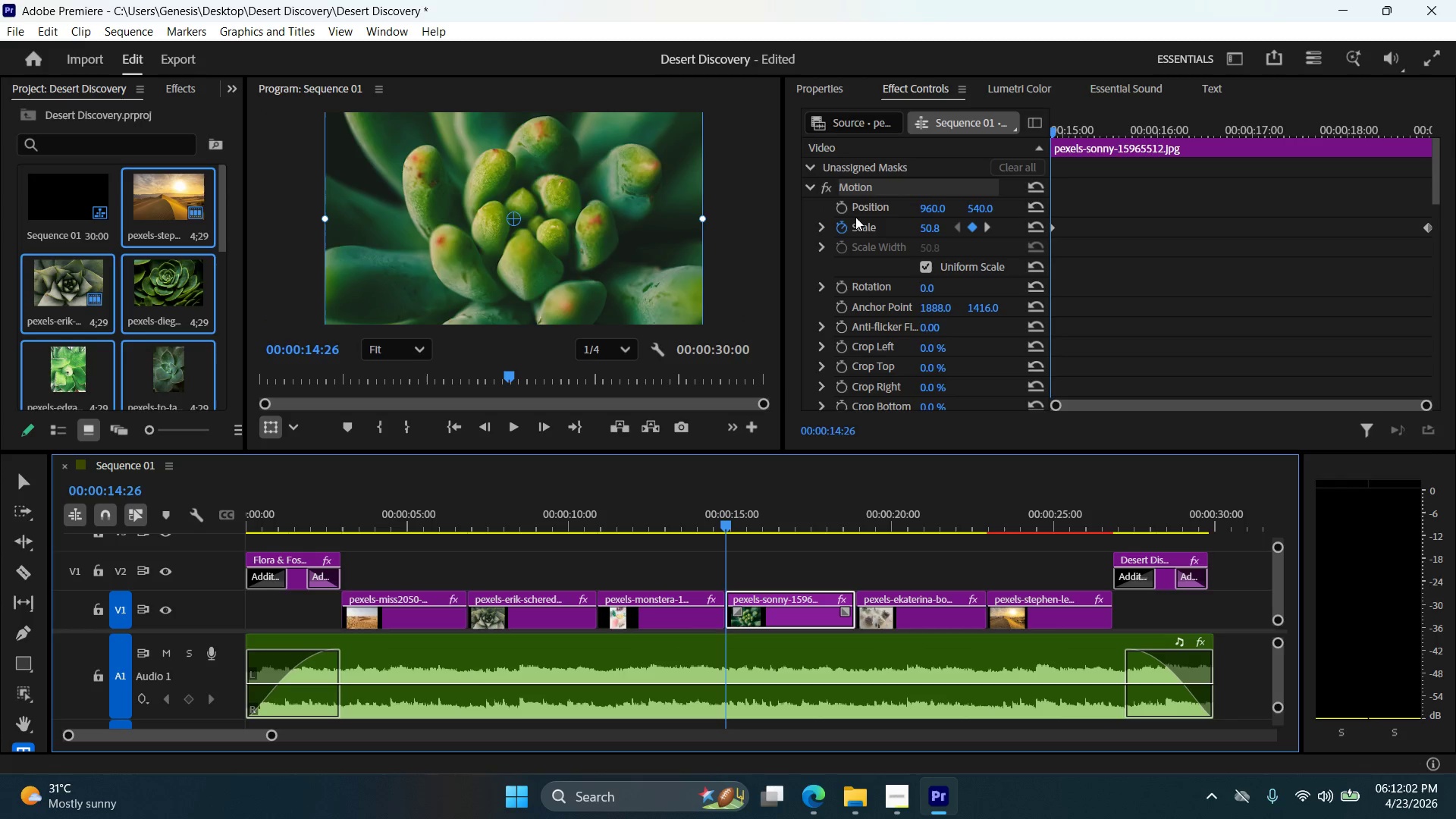 
left_click([845, 207])
 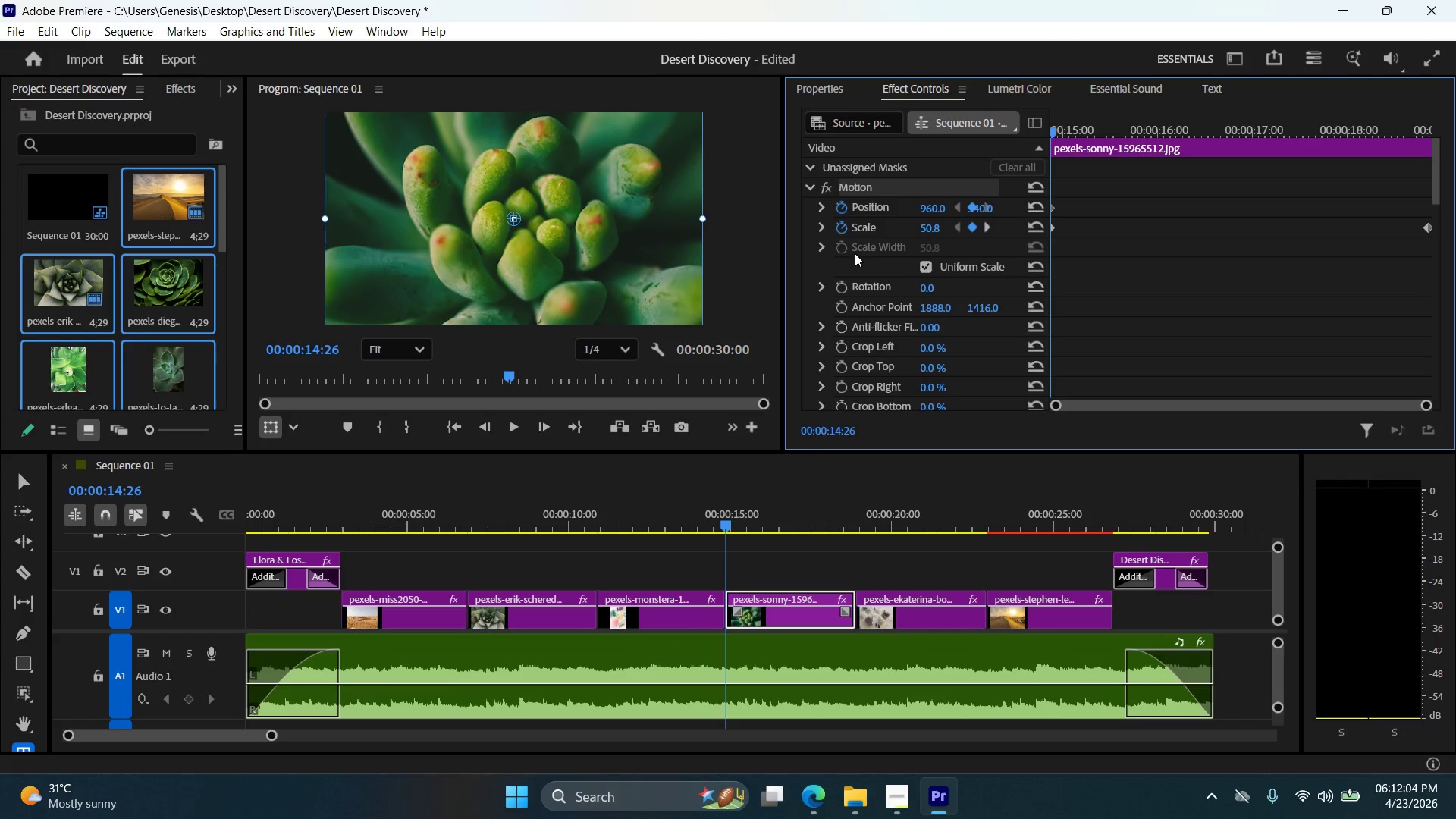 
hold_key(key=ArrowRight, duration=1.52)
 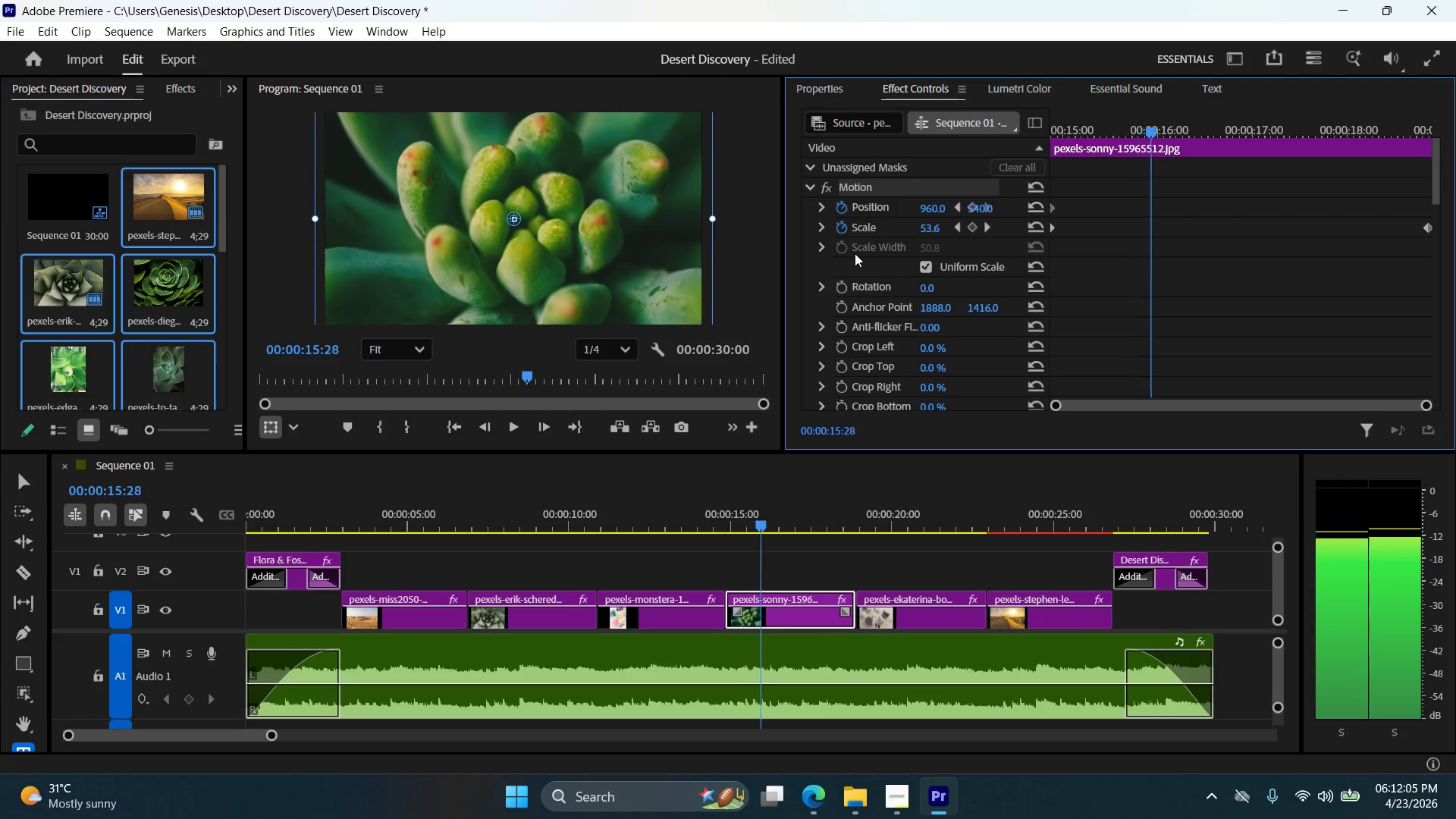 
key(ArrowRight)
 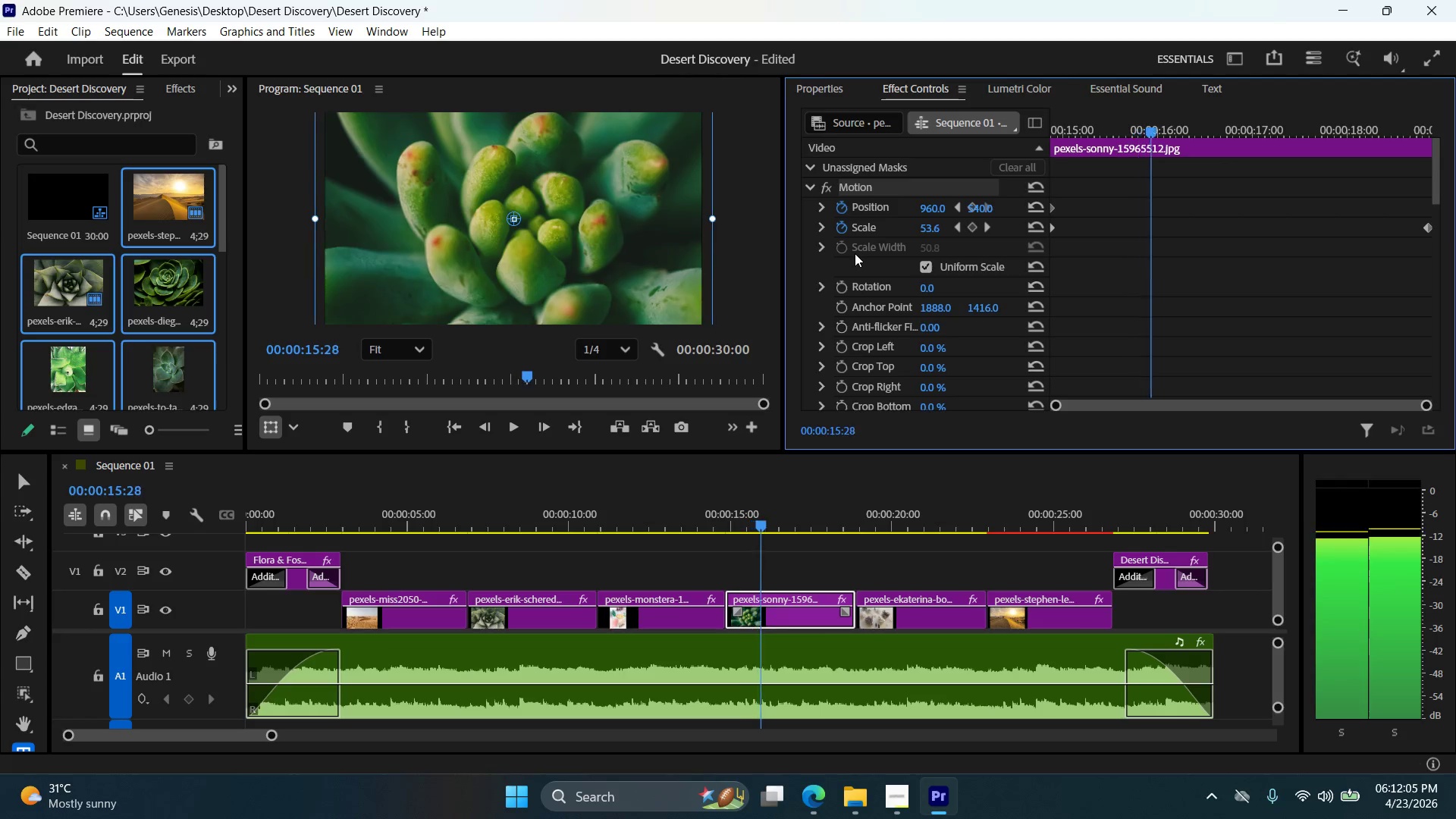 
key(ArrowRight)
 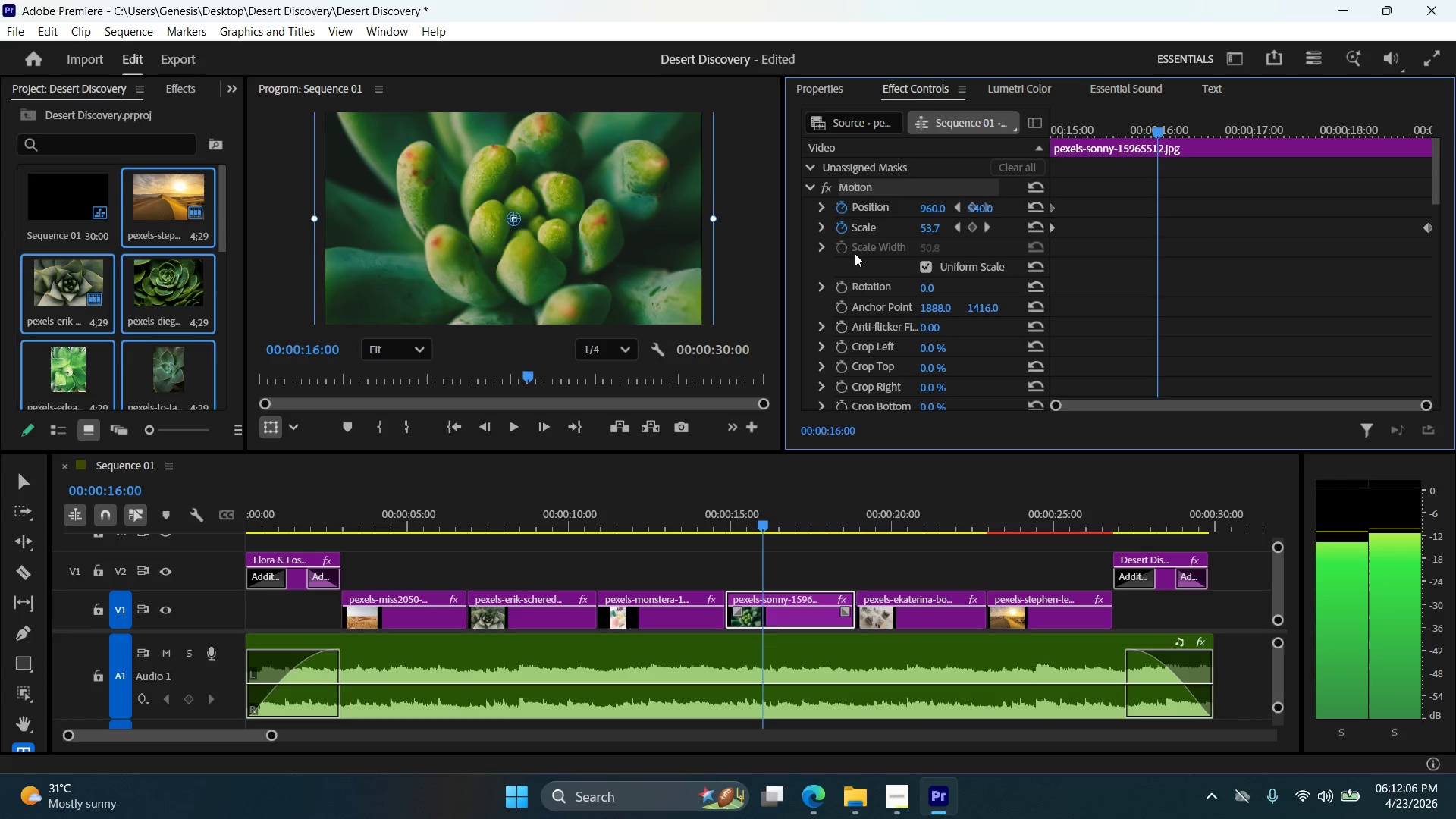 
key(ArrowRight)
 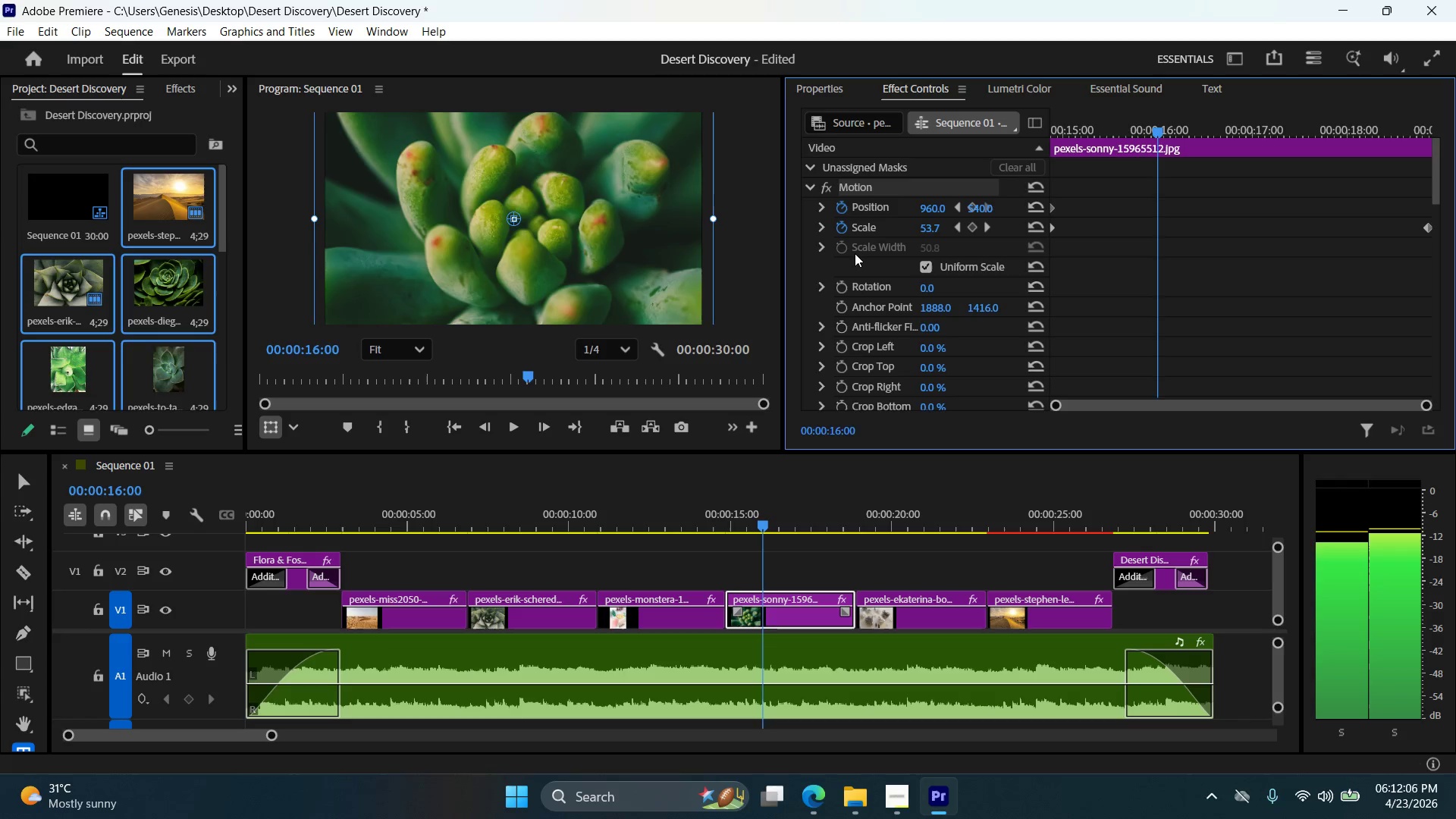 
key(ArrowRight)
 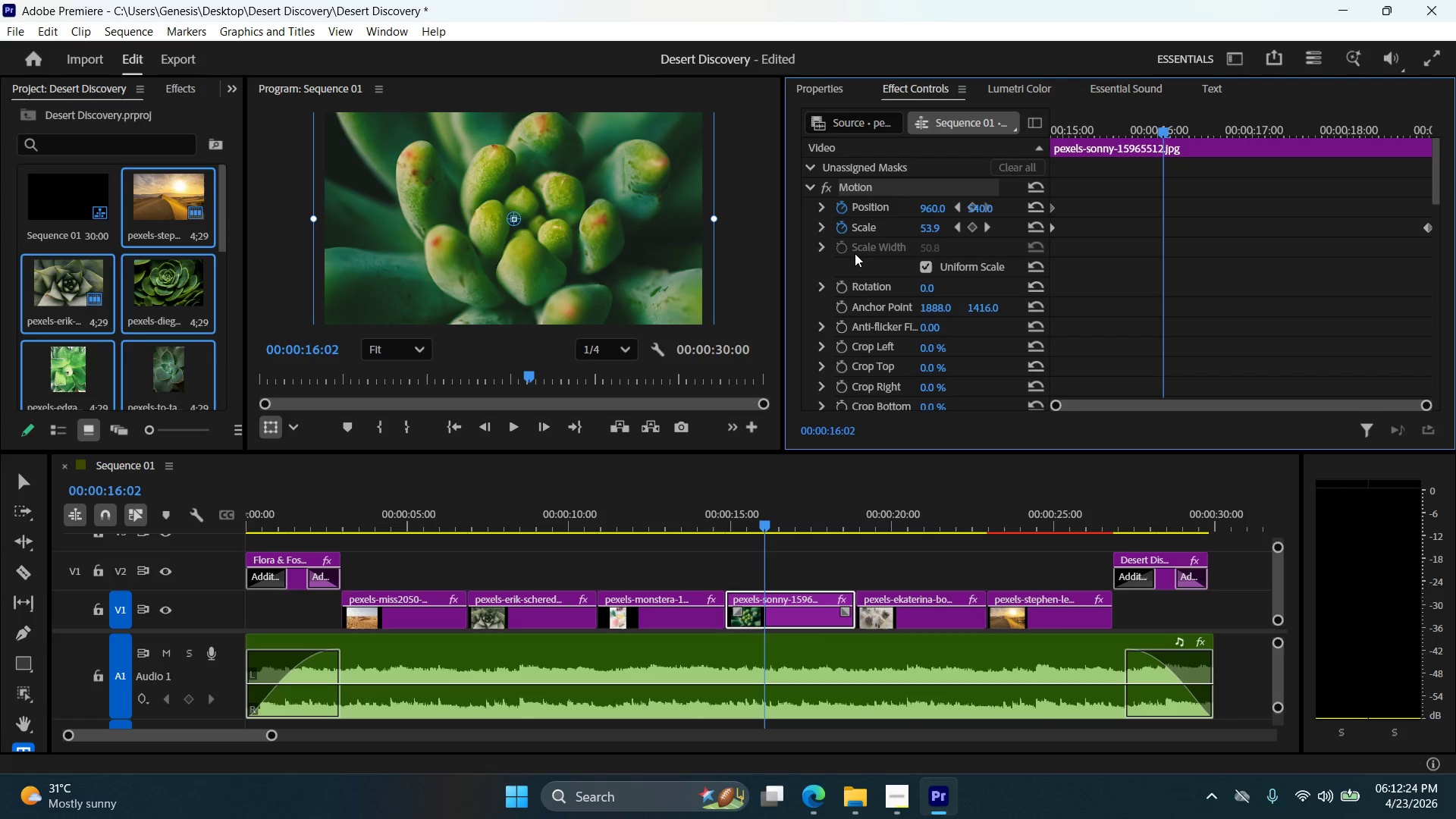 
wait(23.02)
 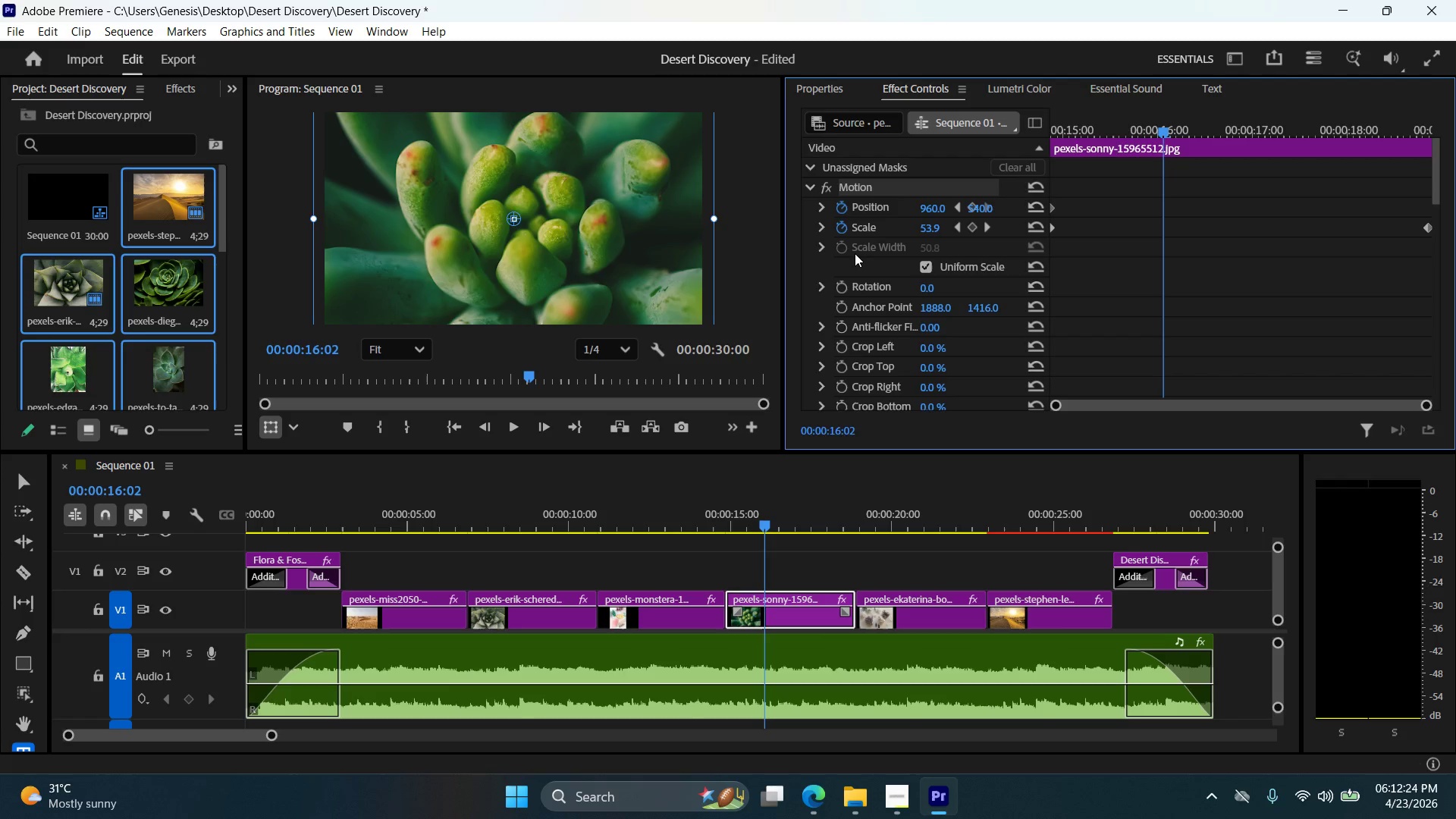 
key(ArrowRight)
 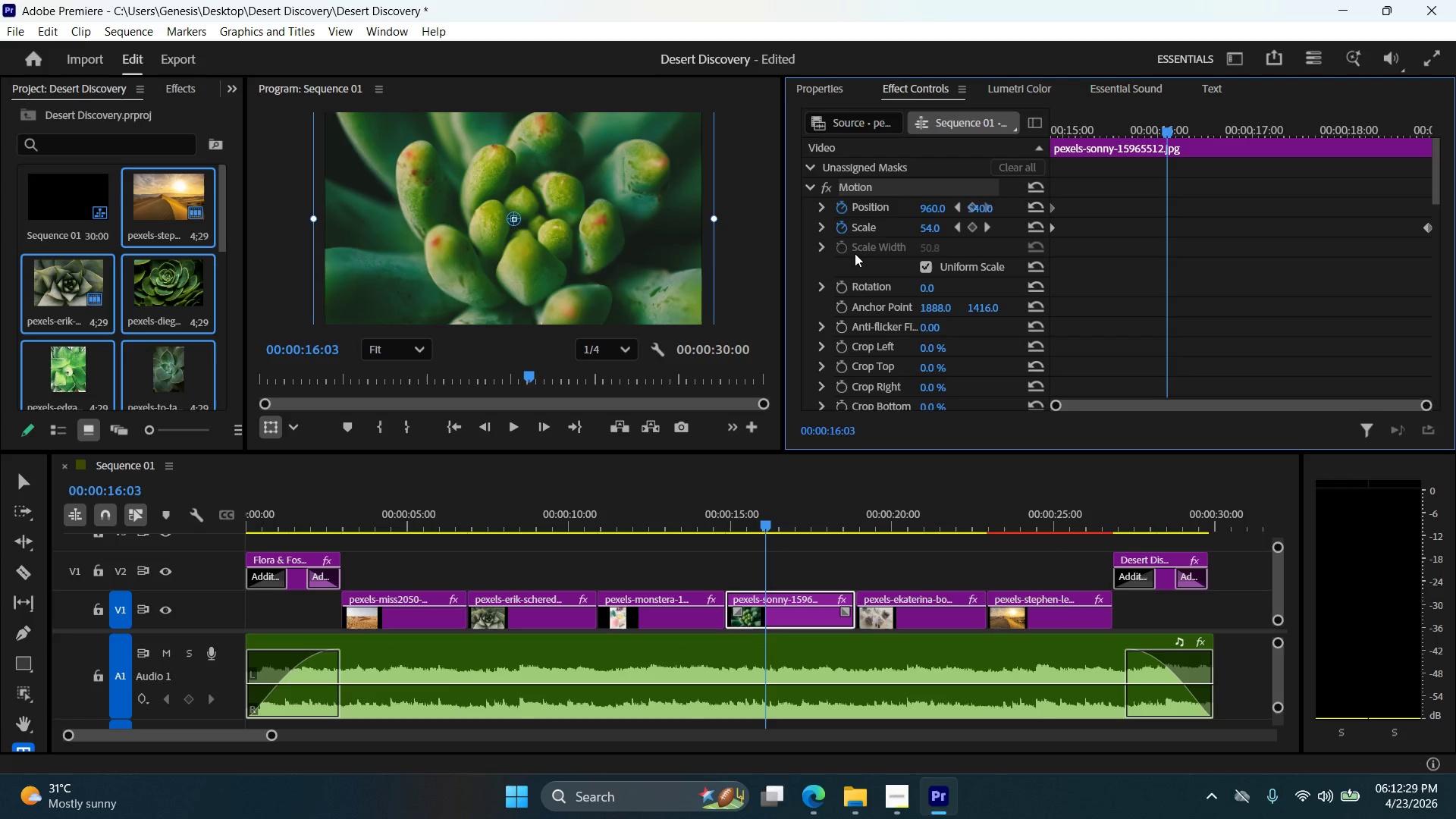 
hold_key(key=ArrowRight, duration=1.5)
 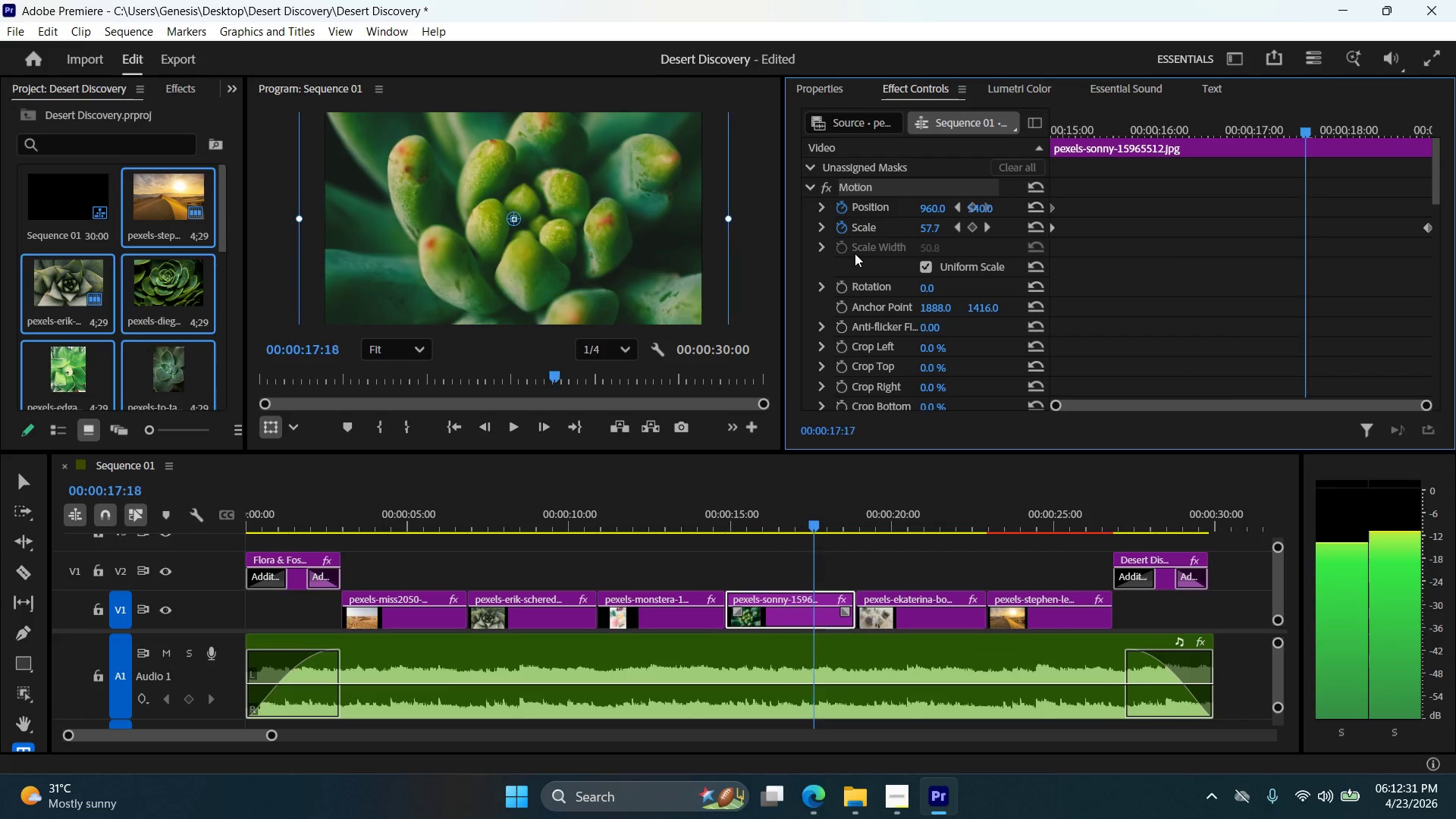 
hold_key(key=ArrowRight, duration=1.52)
 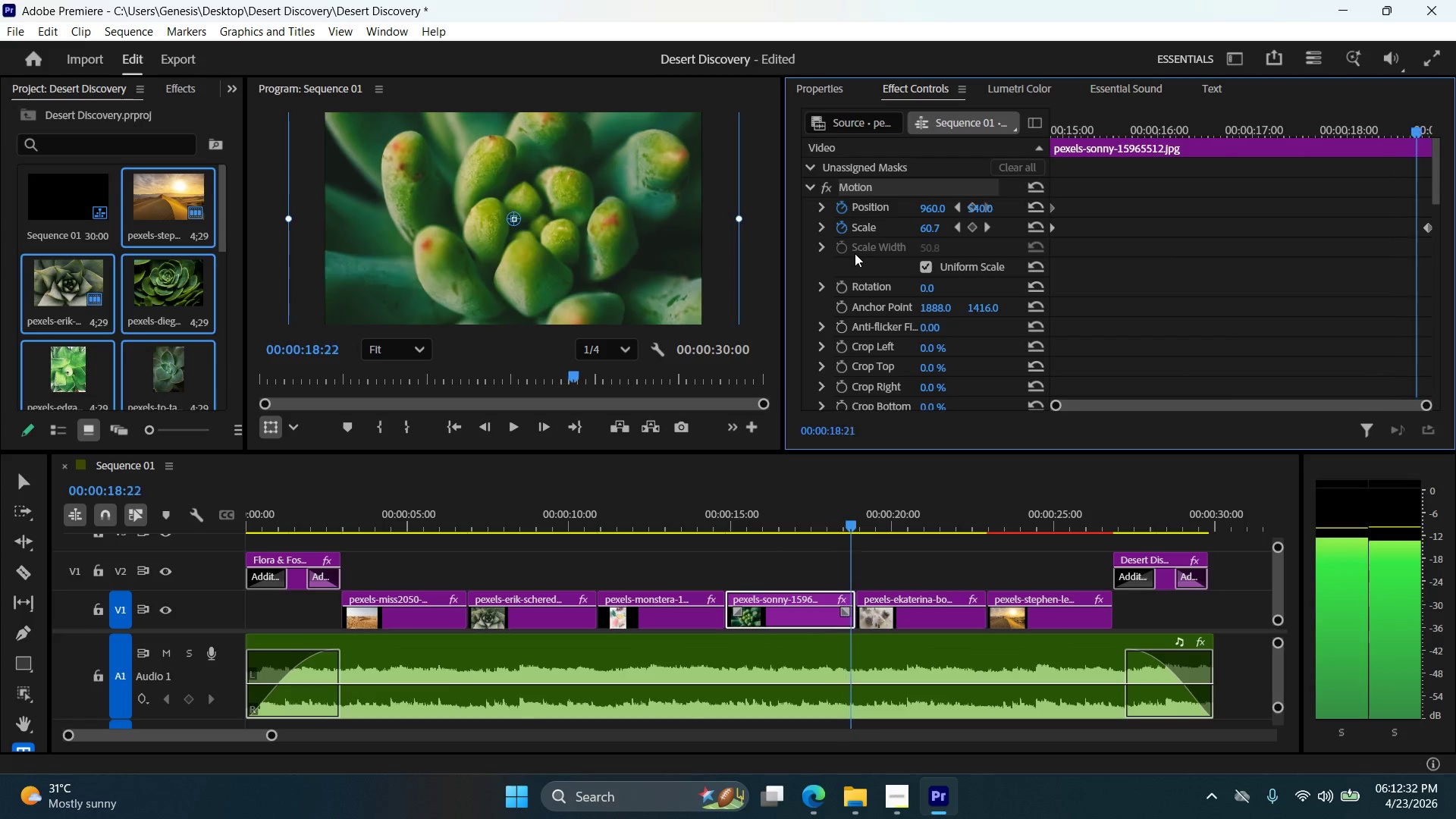 
key(ArrowRight)
 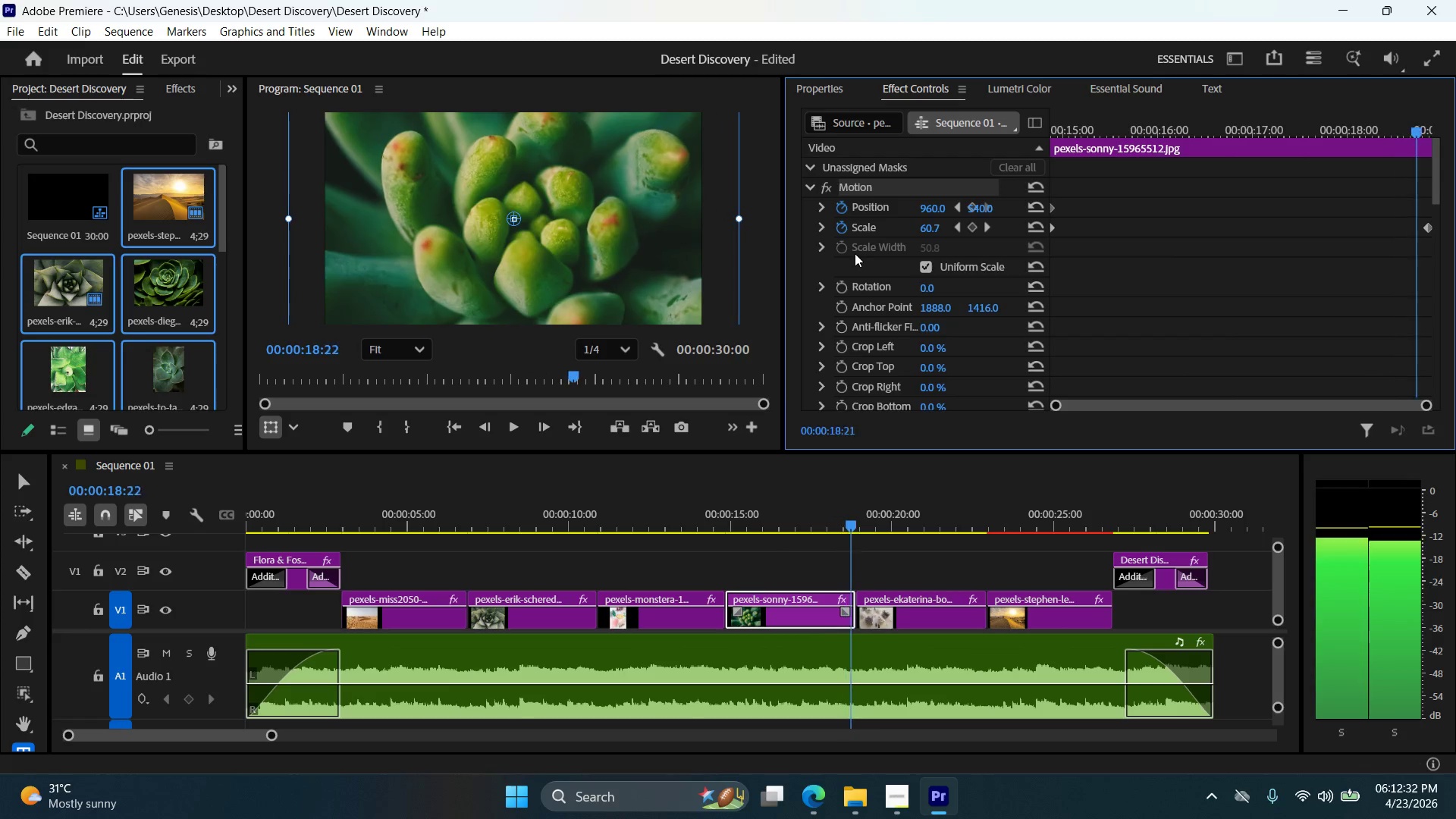 
key(ArrowRight)
 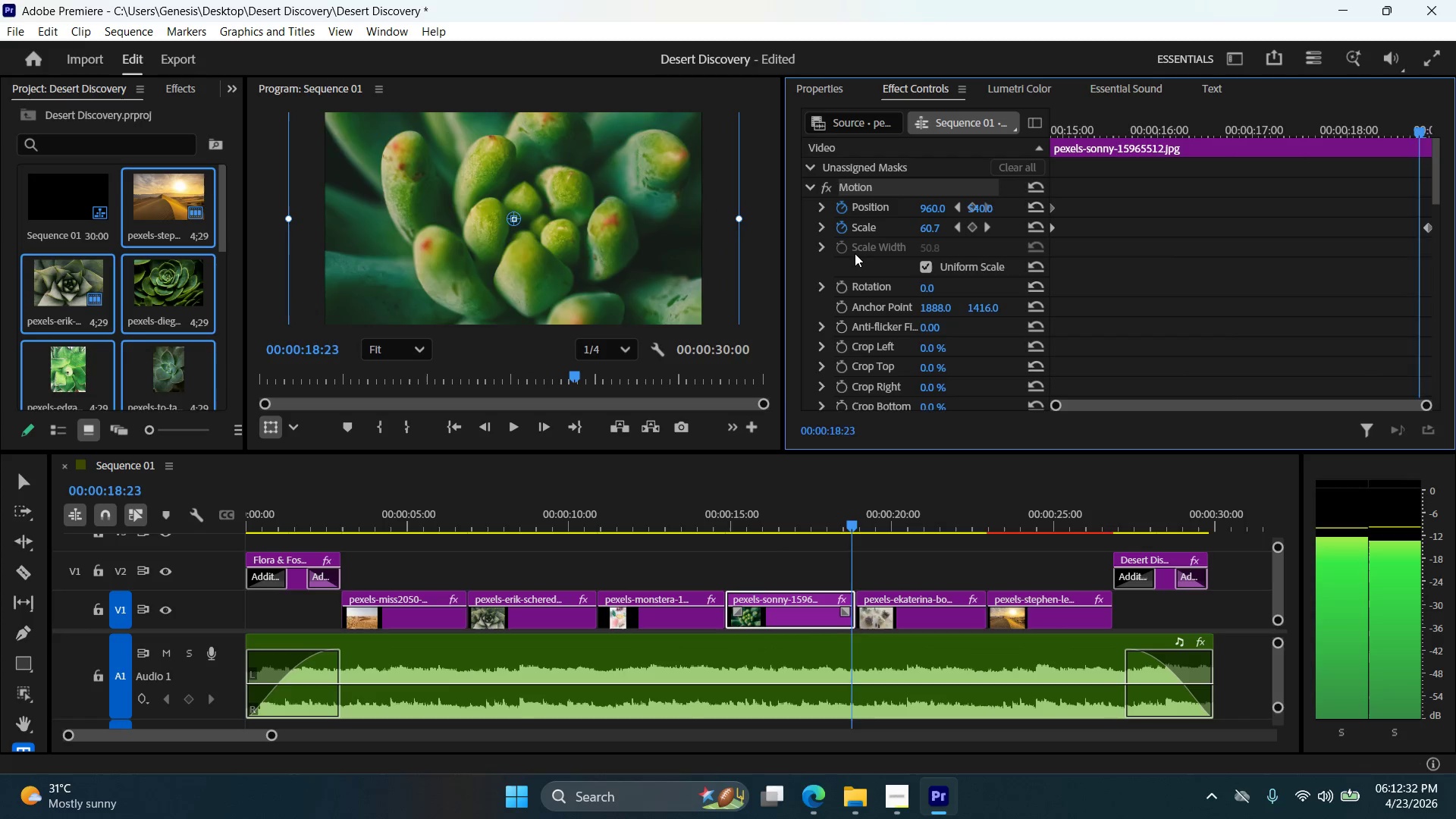 
key(ArrowRight)
 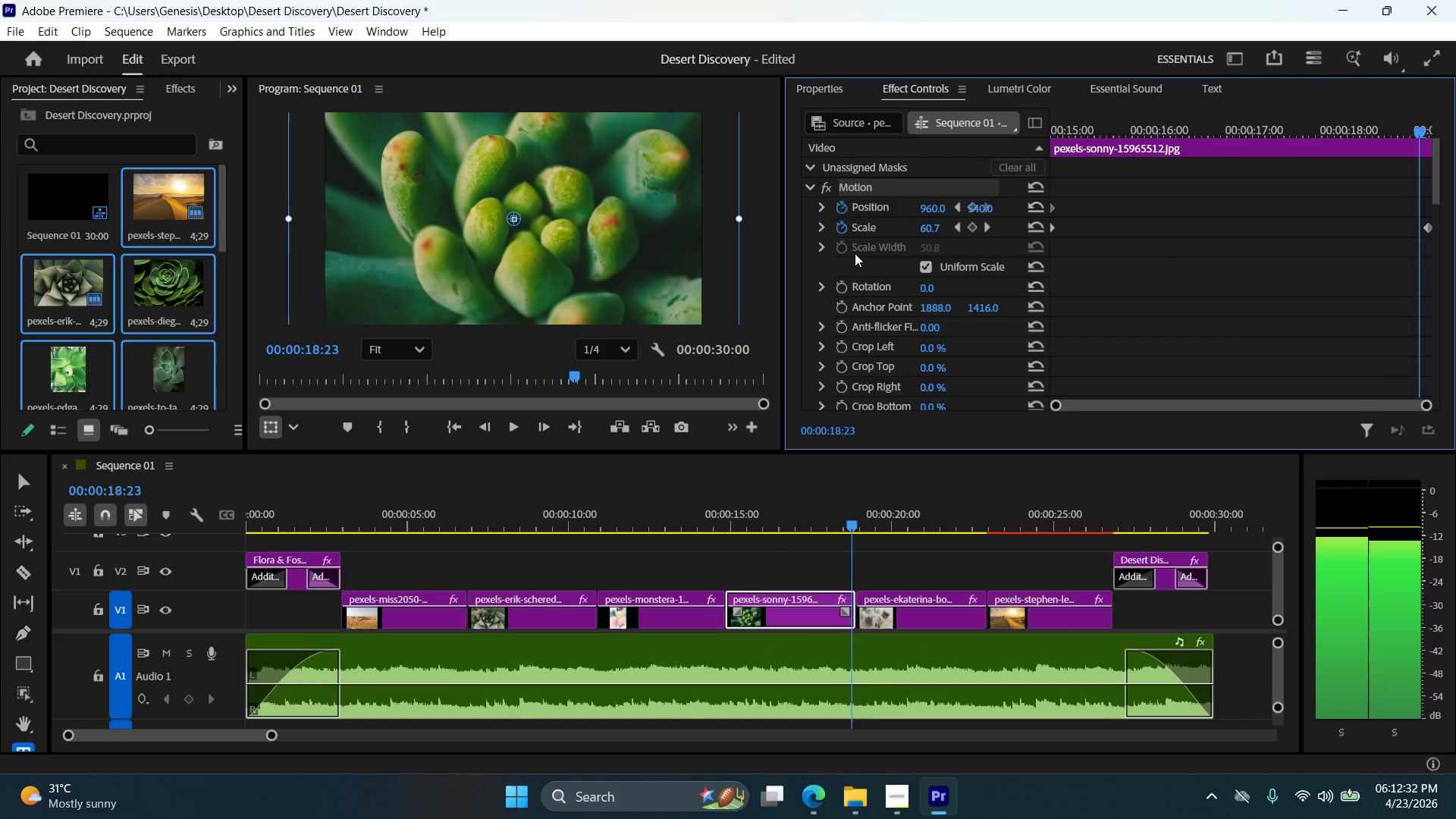 
key(ArrowRight)
 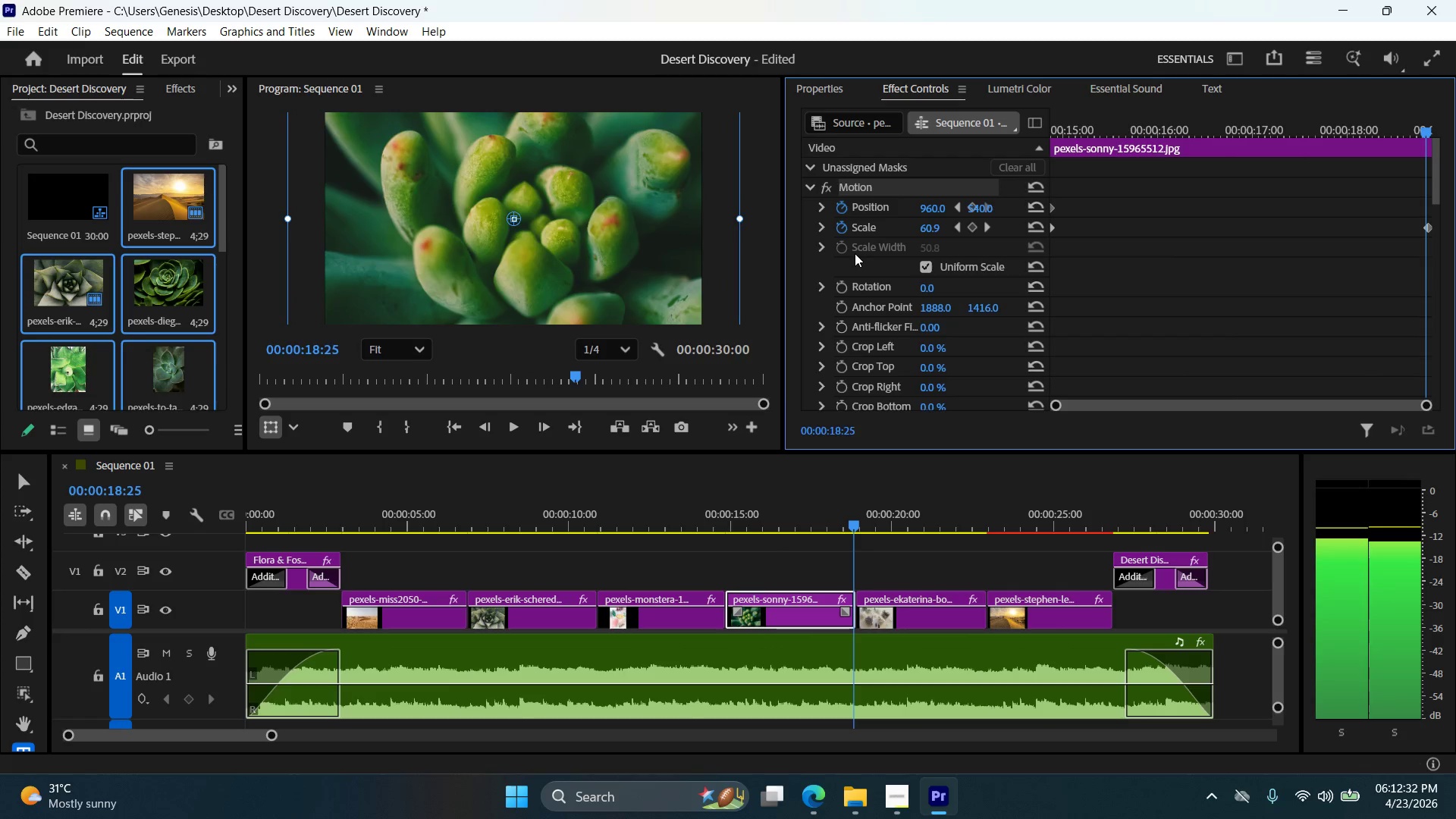 
key(ArrowRight)
 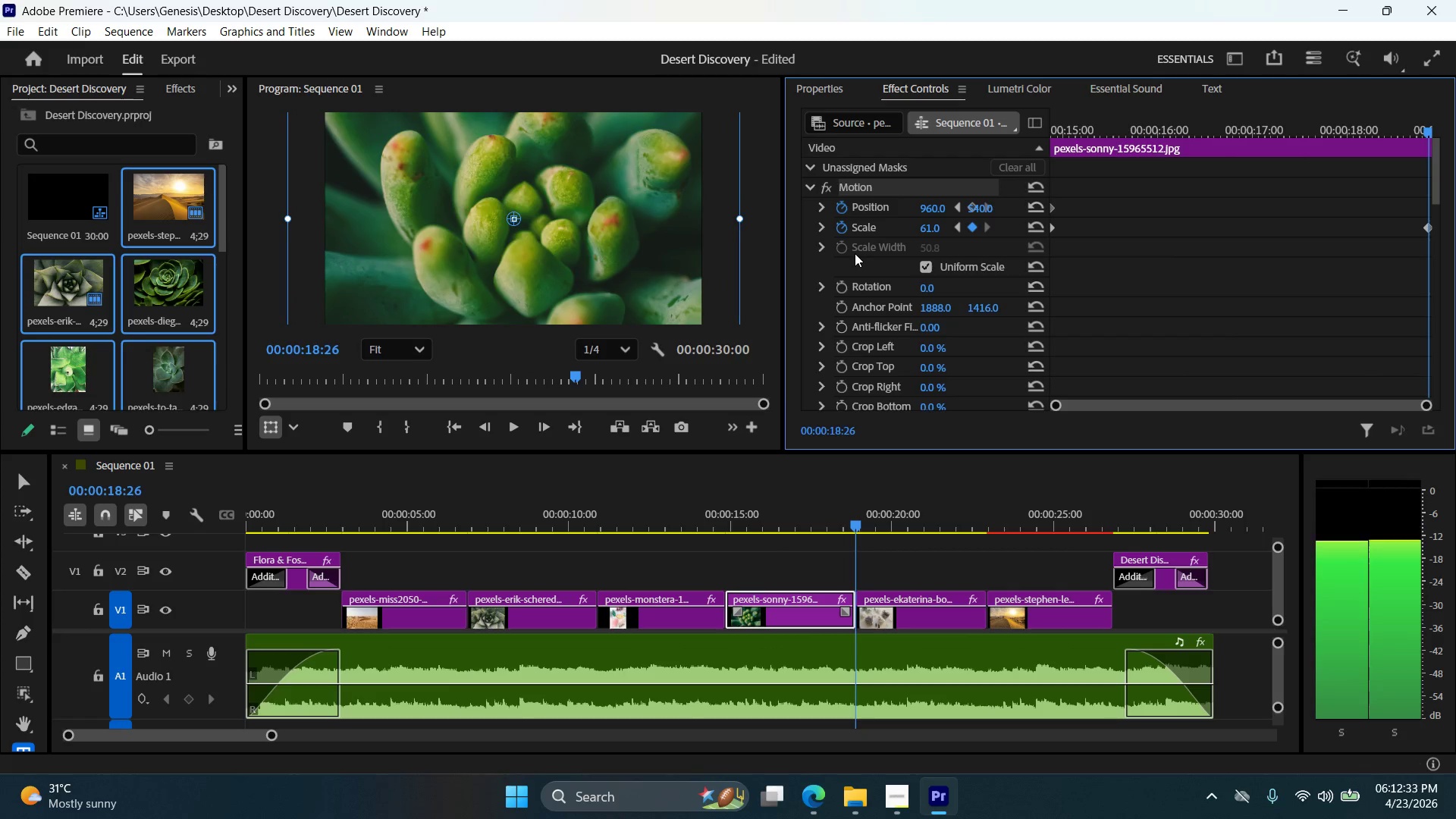 
key(ArrowRight)
 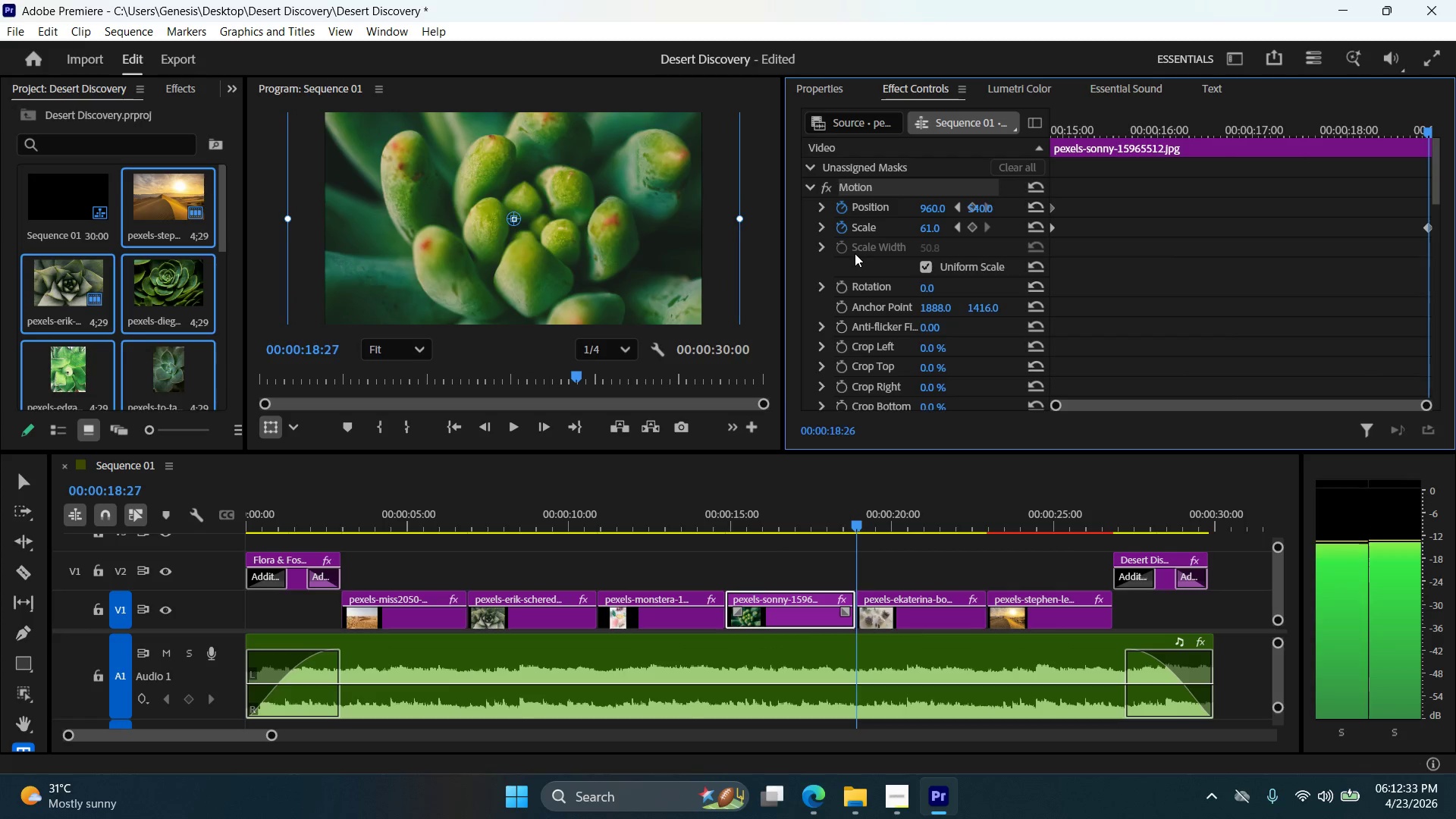 
key(ArrowRight)
 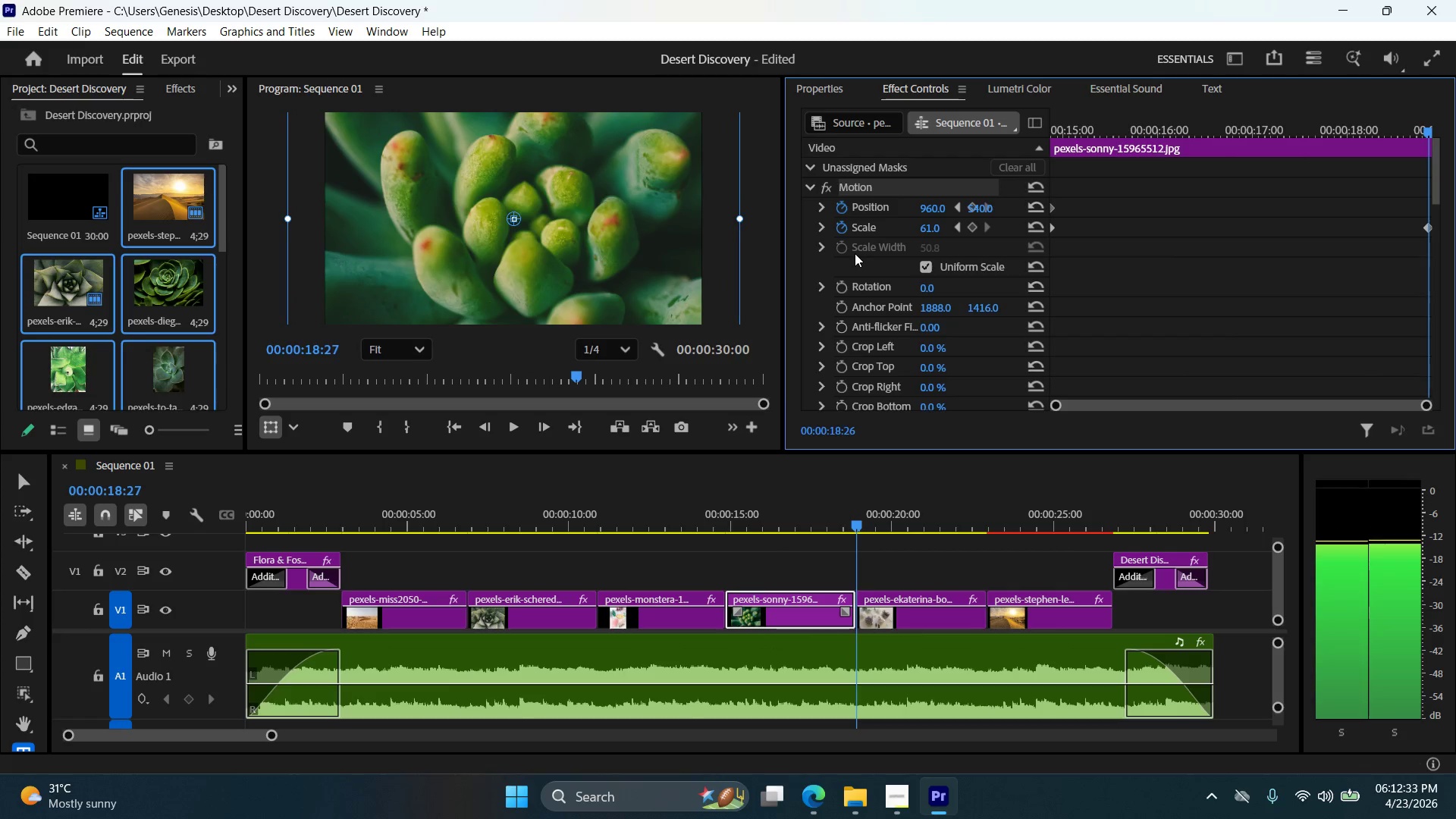 
key(ArrowRight)
 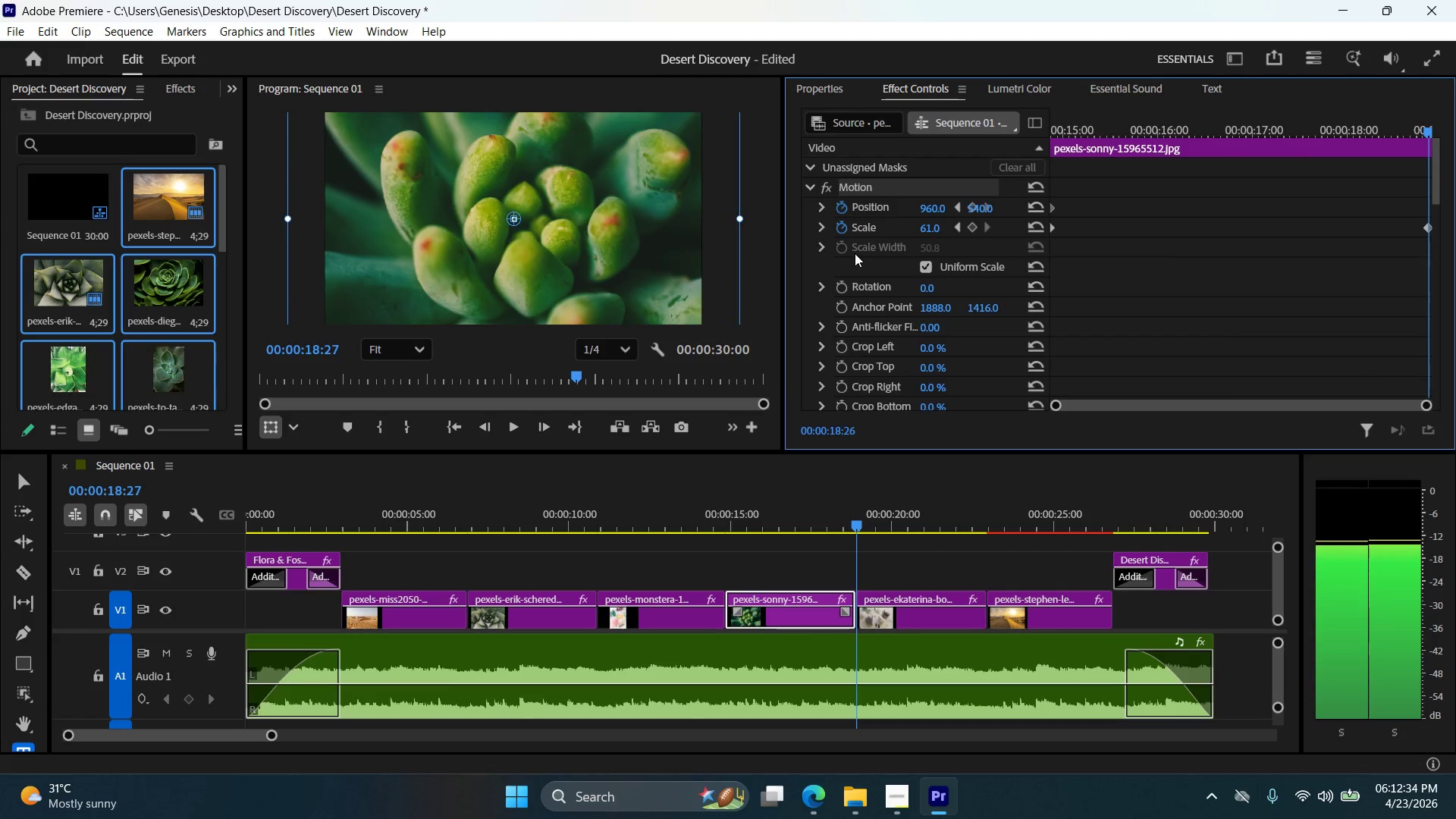 
key(ArrowRight)
 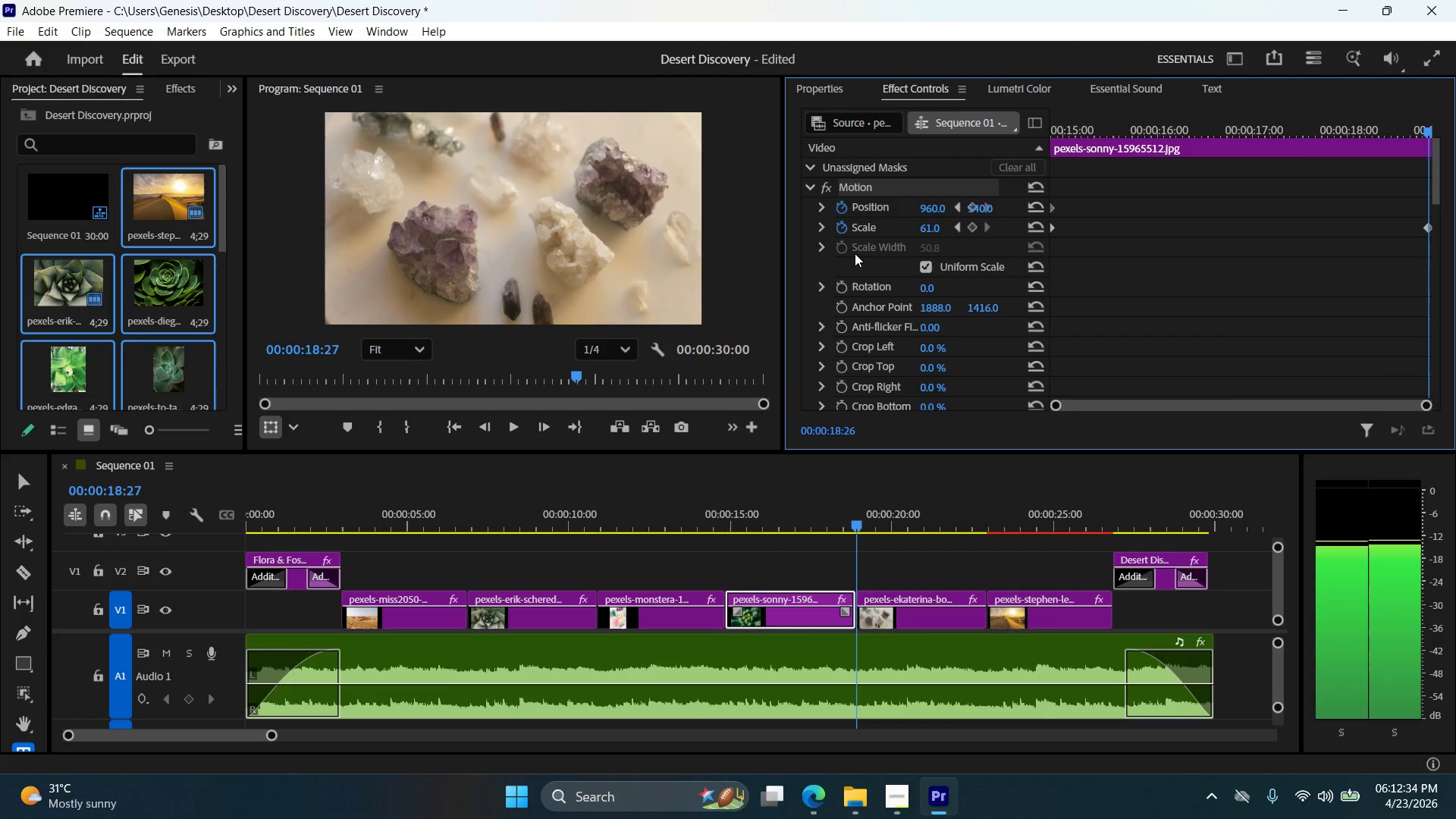 
key(ArrowLeft)
 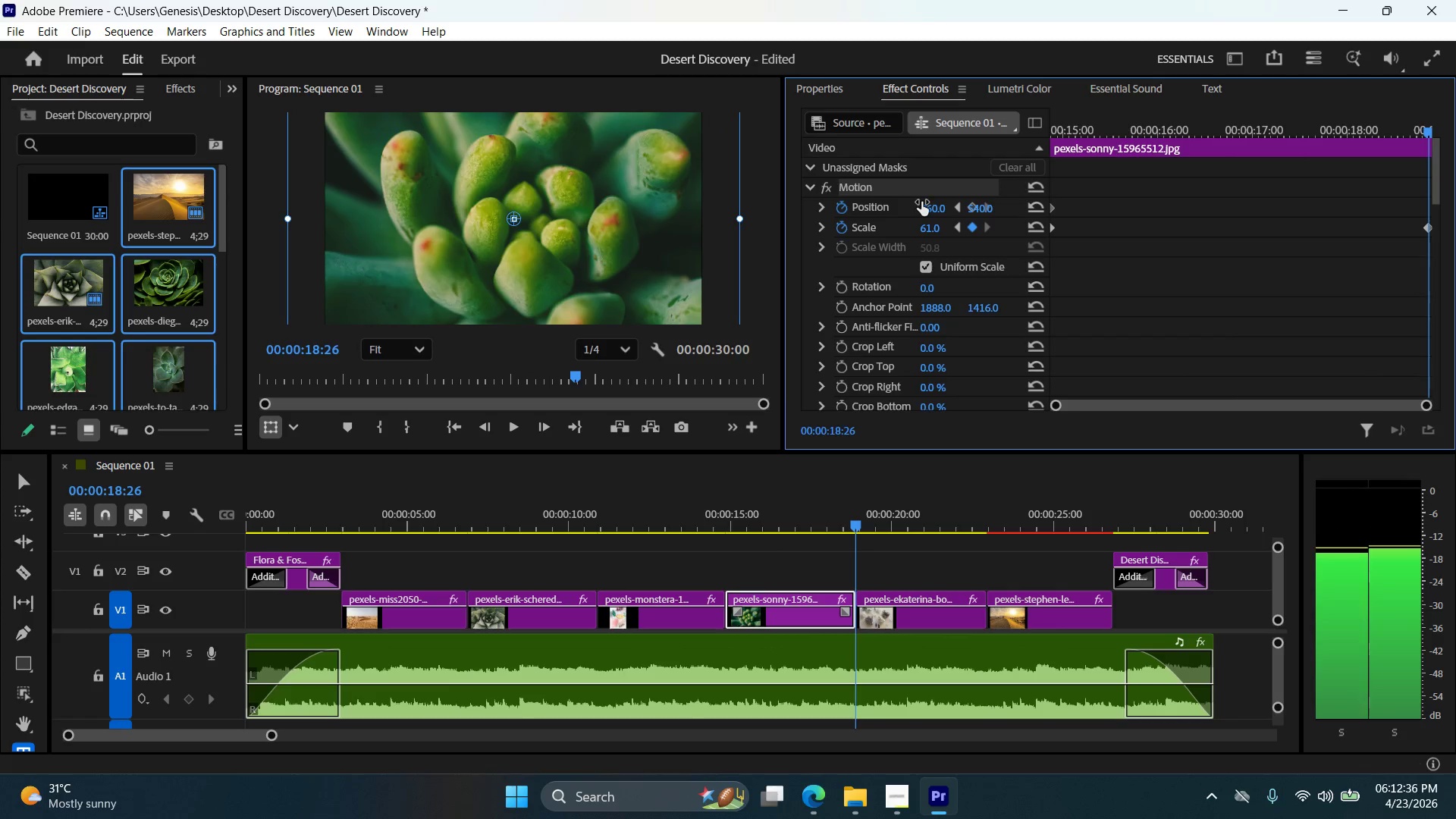 
double_click([941, 205])
 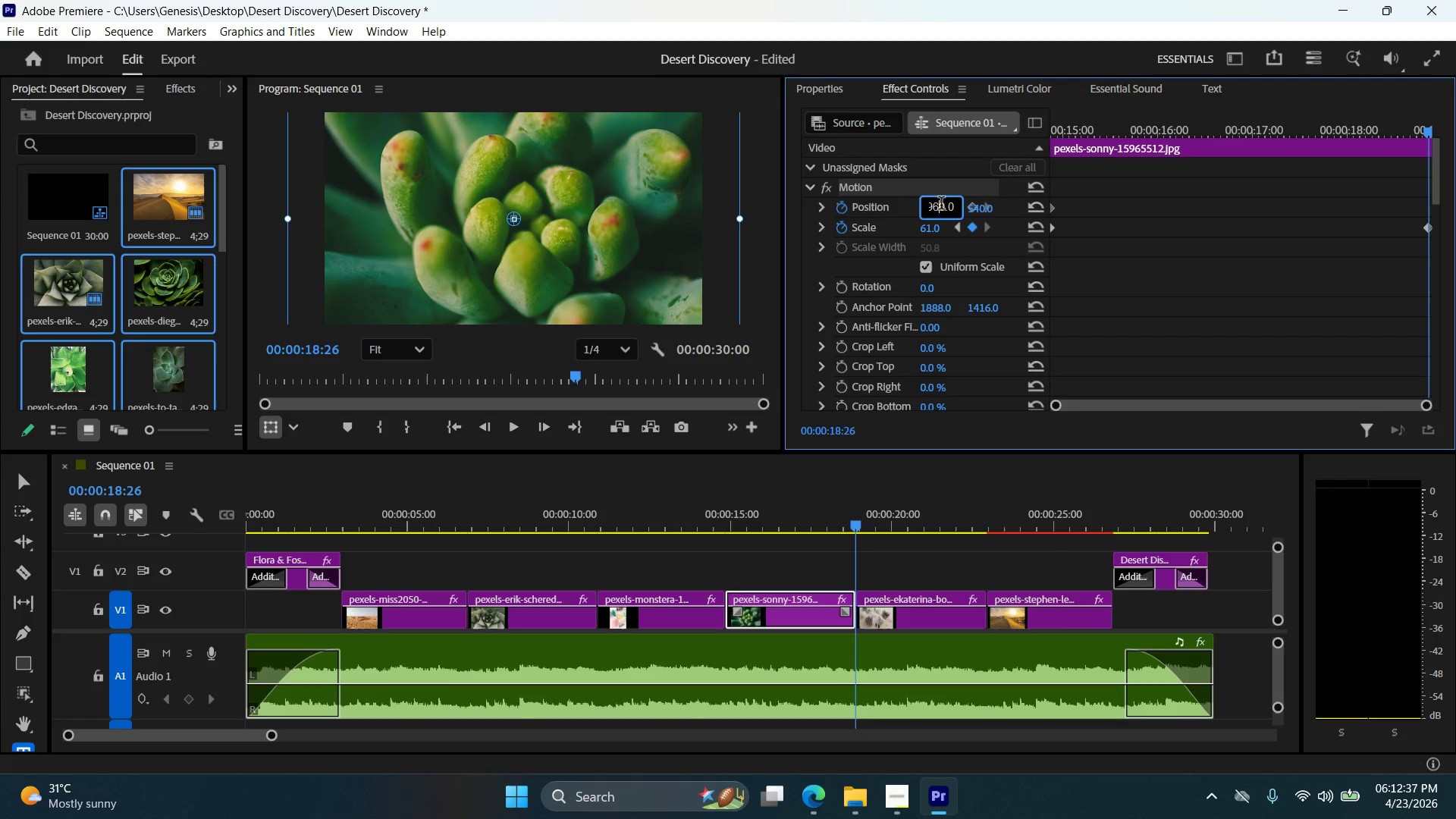 
triple_click([941, 205])
 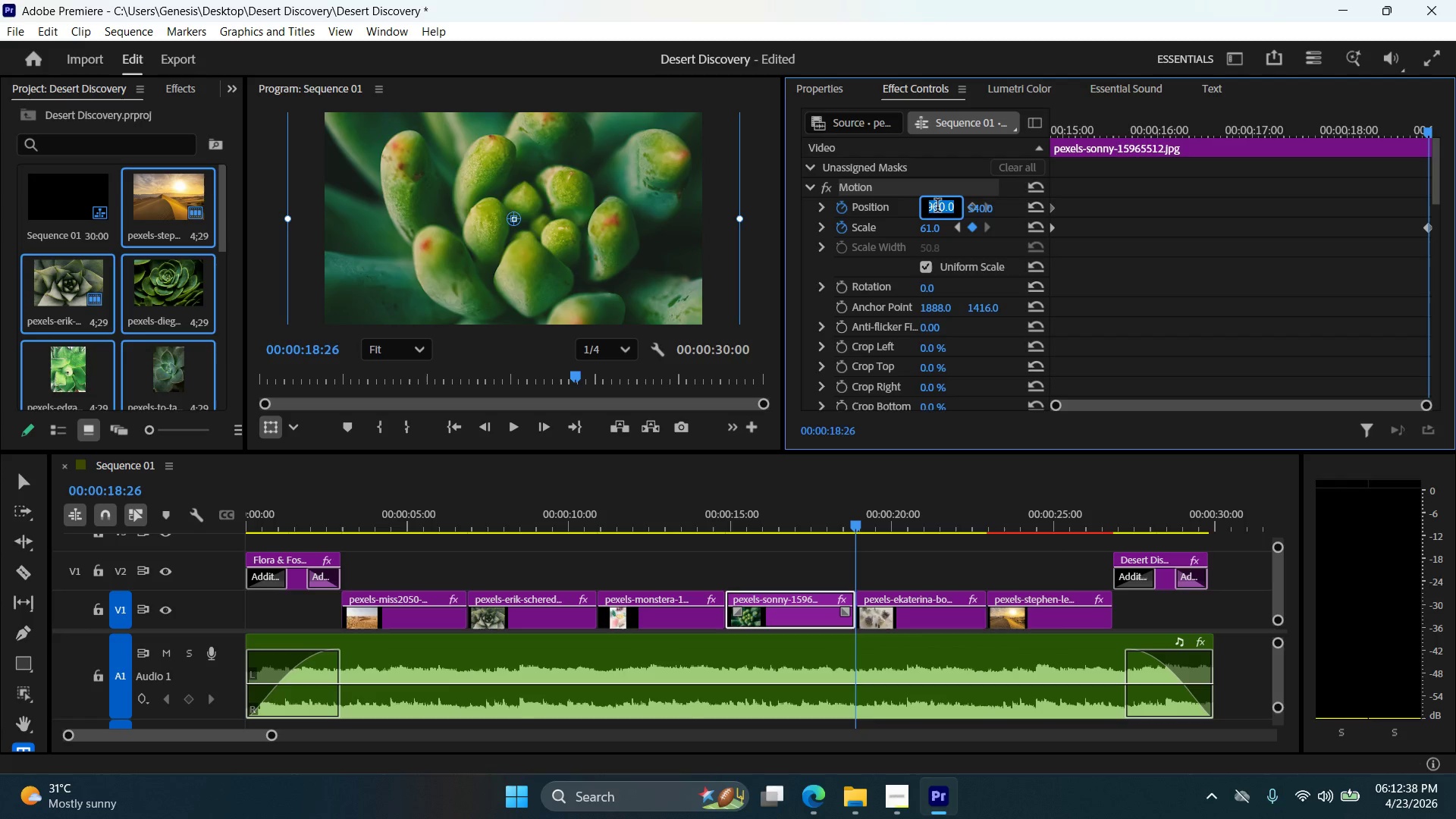 
key(Numpad8)
 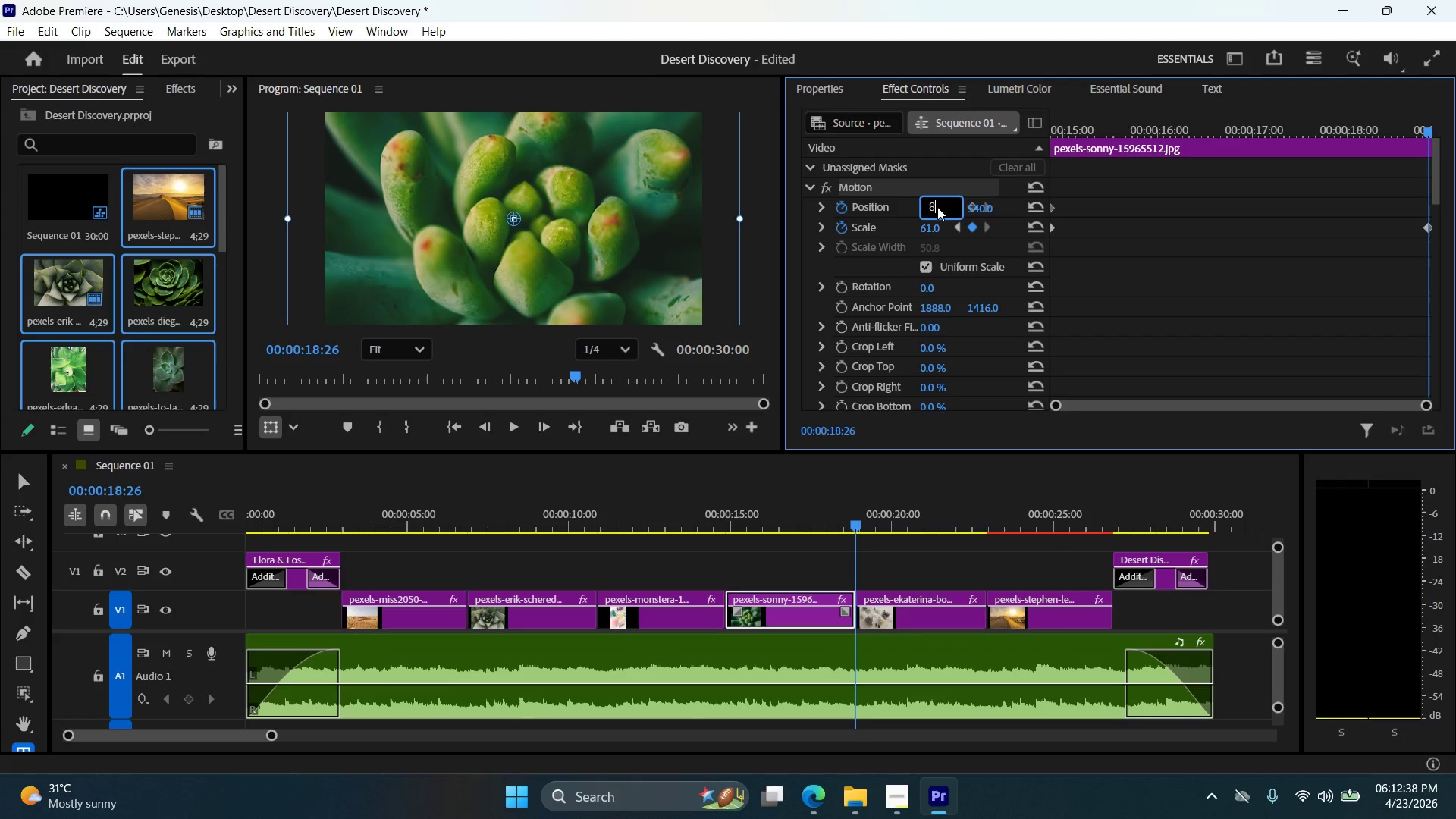 
key(Numpad6)
 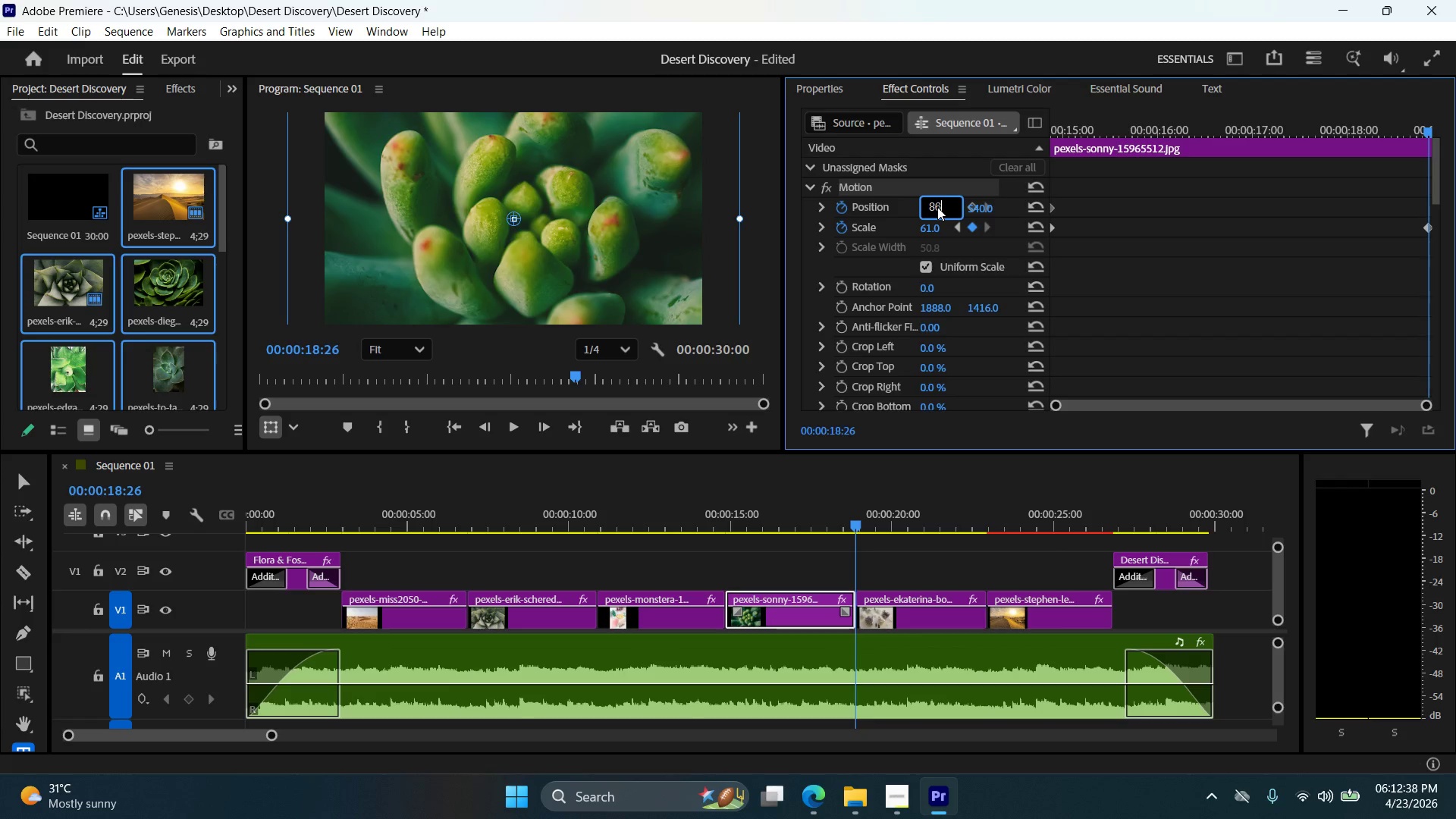 
key(Numpad0)
 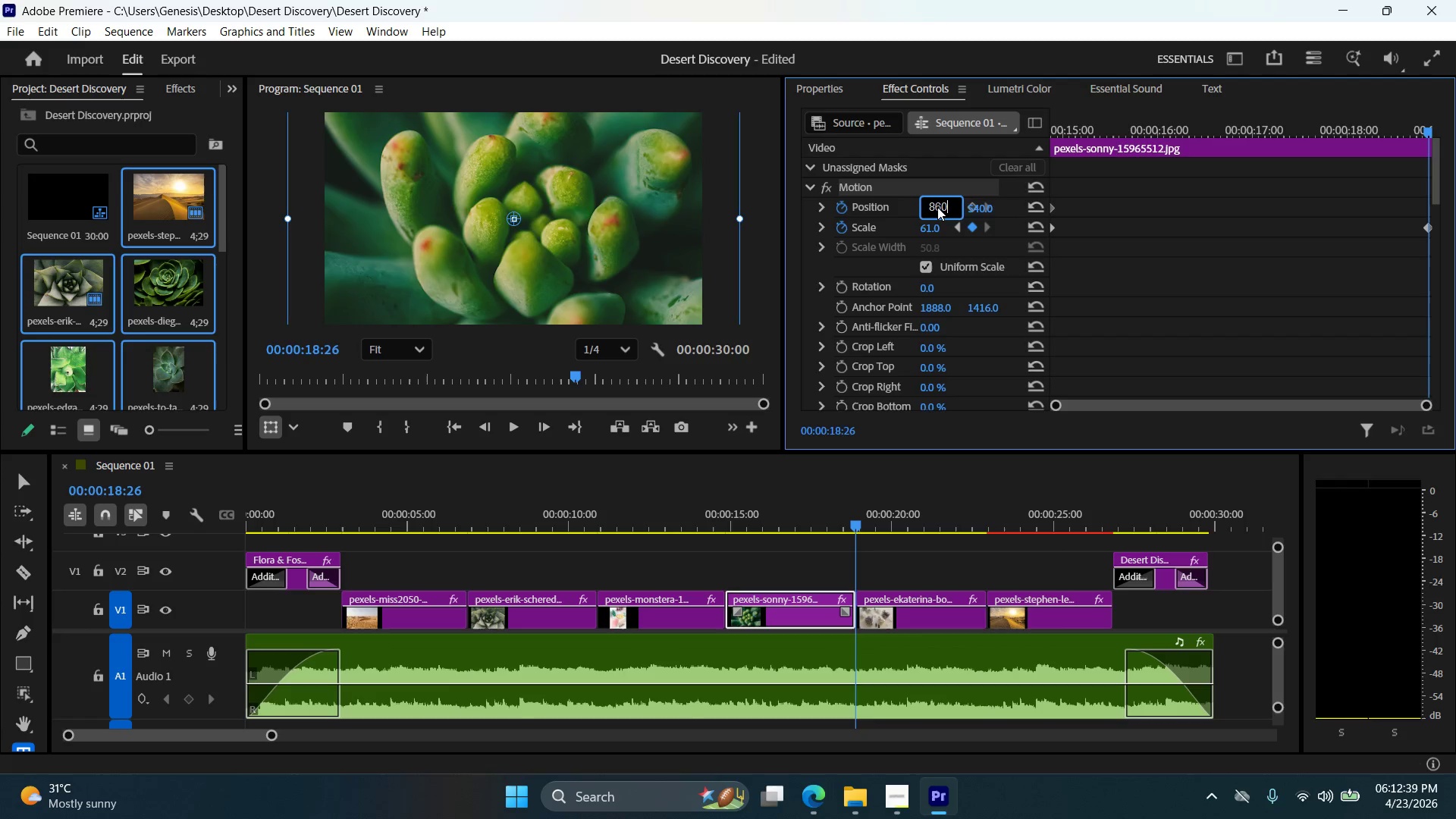 
key(NumpadEnter)
 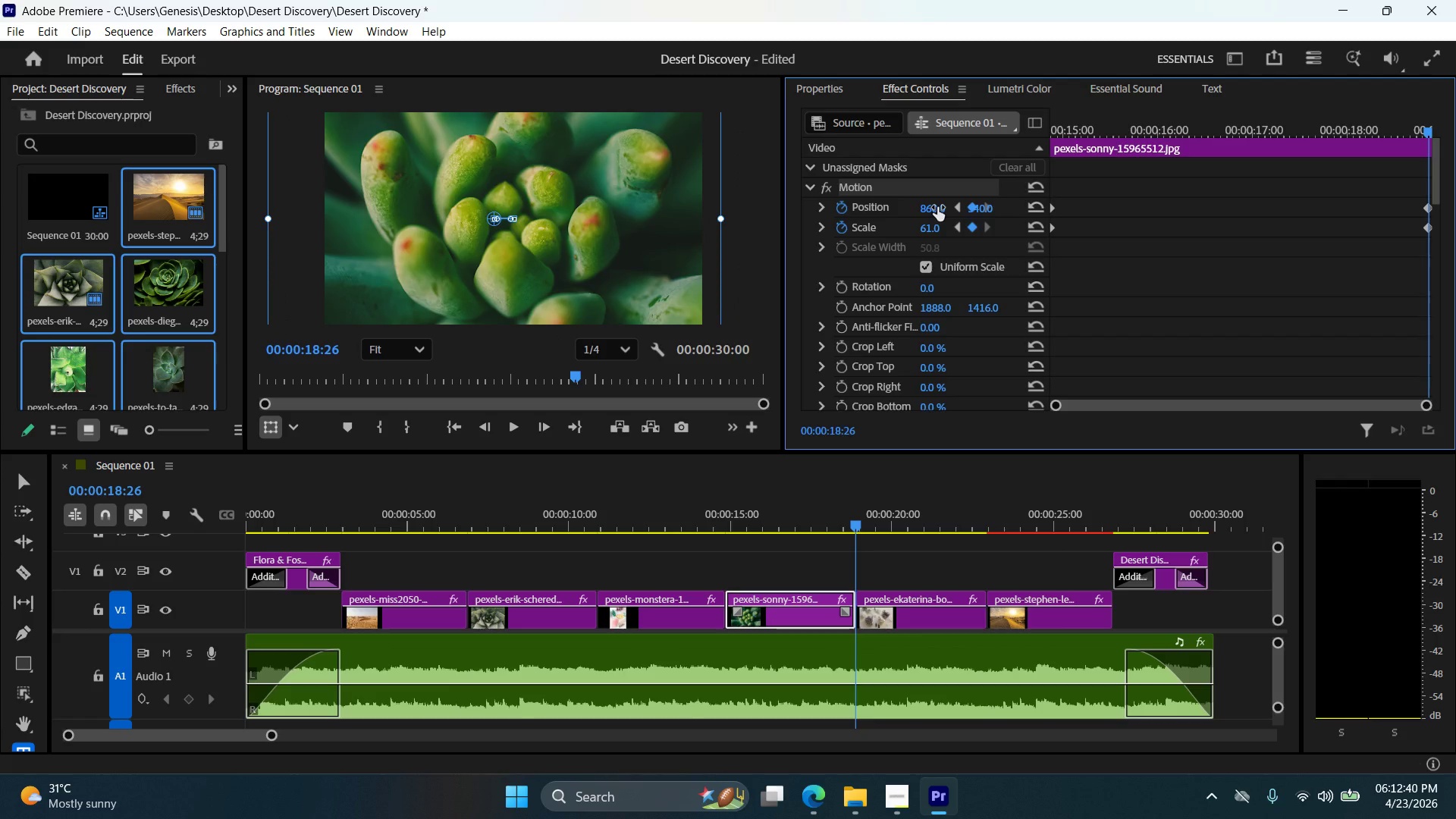 
key(ArrowRight)
 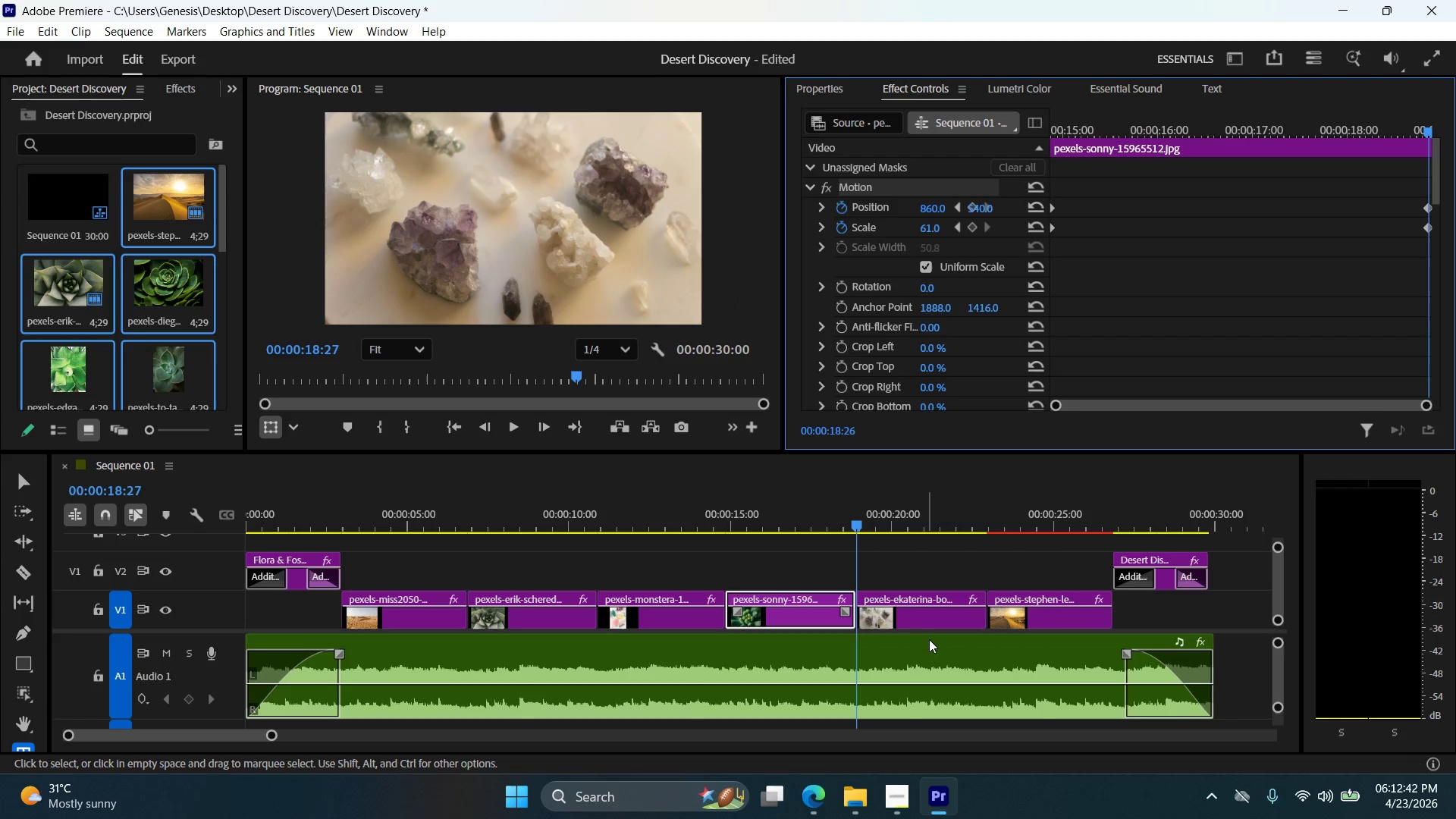 
left_click([931, 620])
 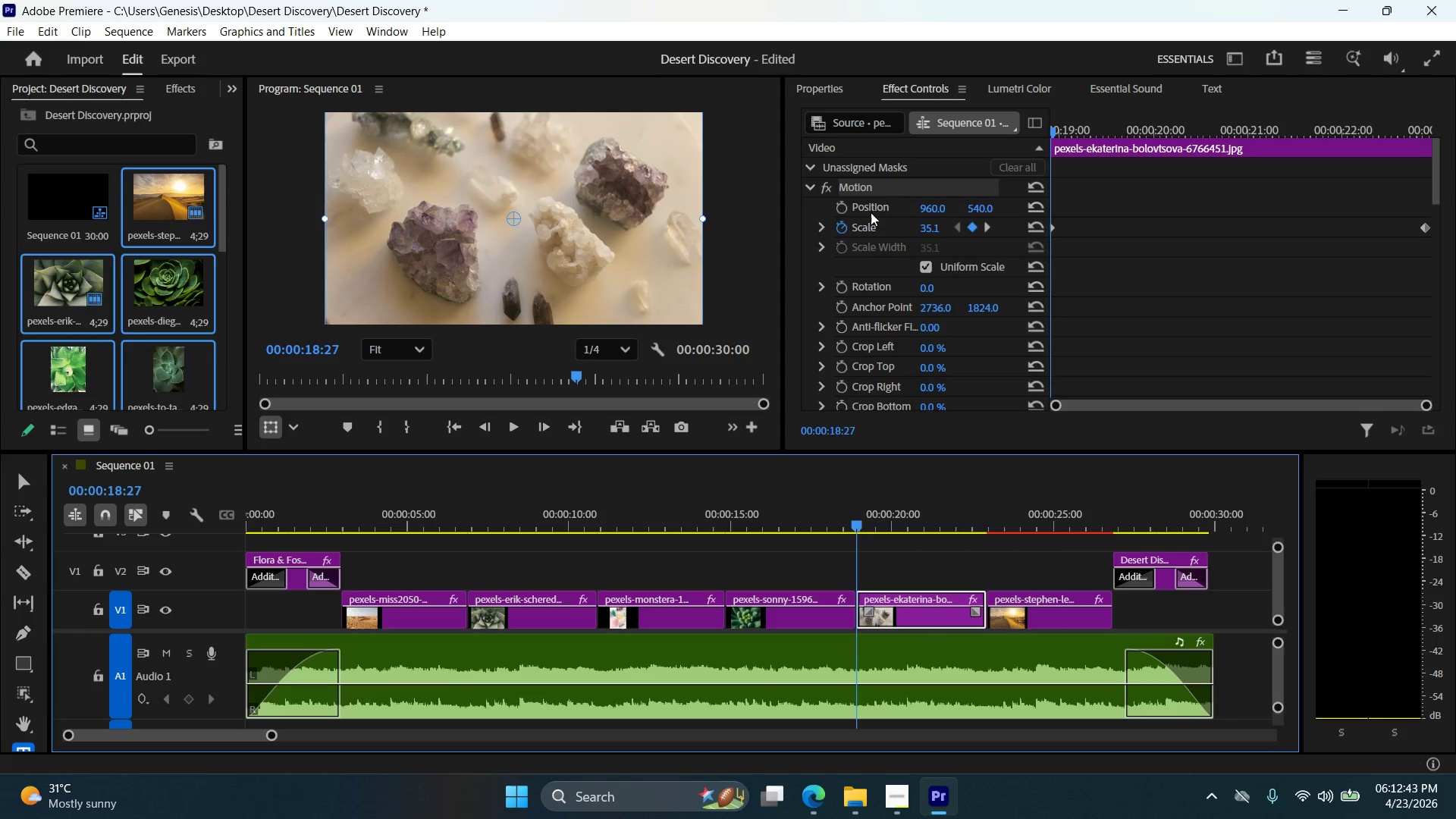 
left_click([838, 204])
 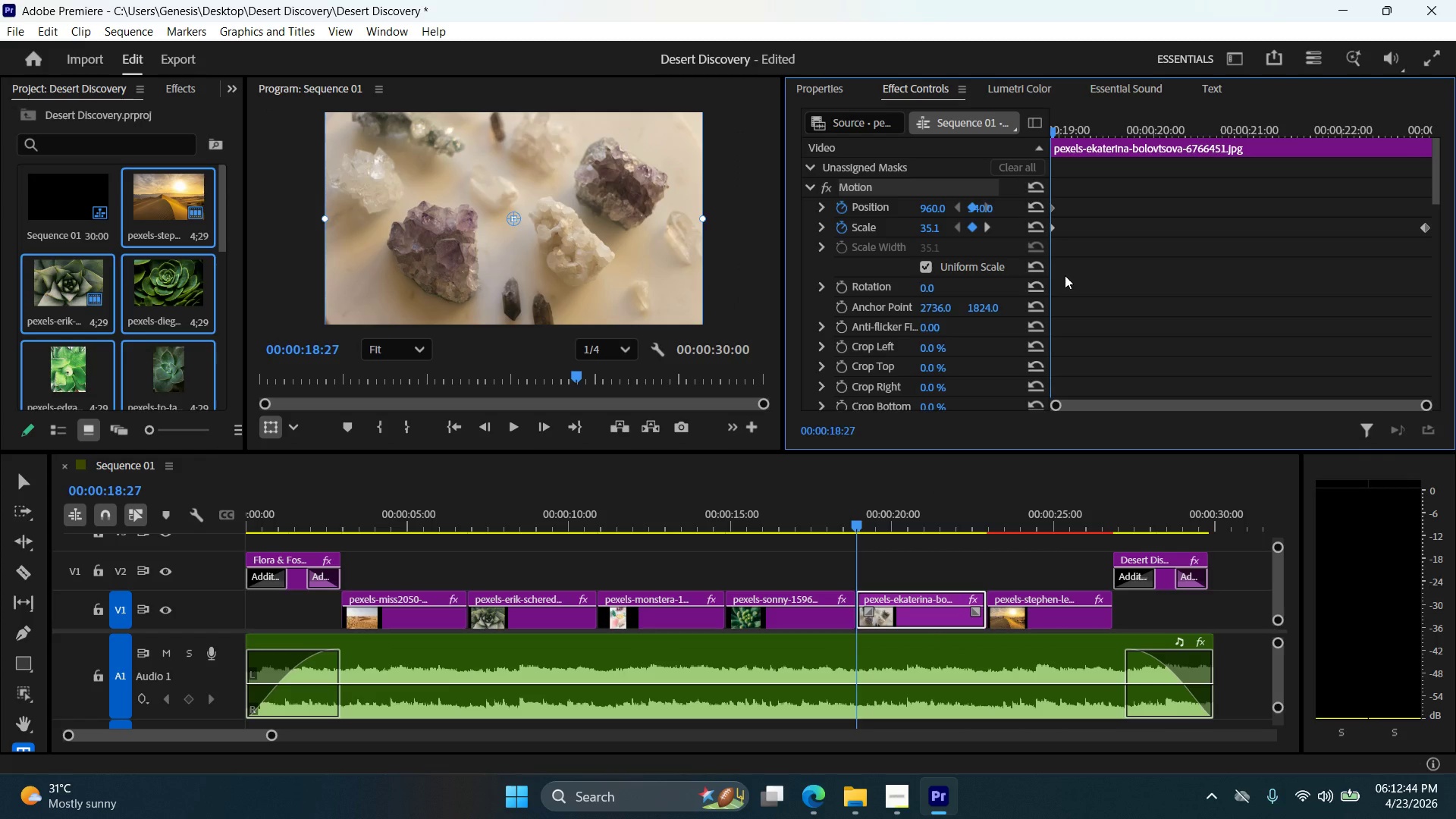 
hold_key(key=ArrowRight, duration=1.5)
 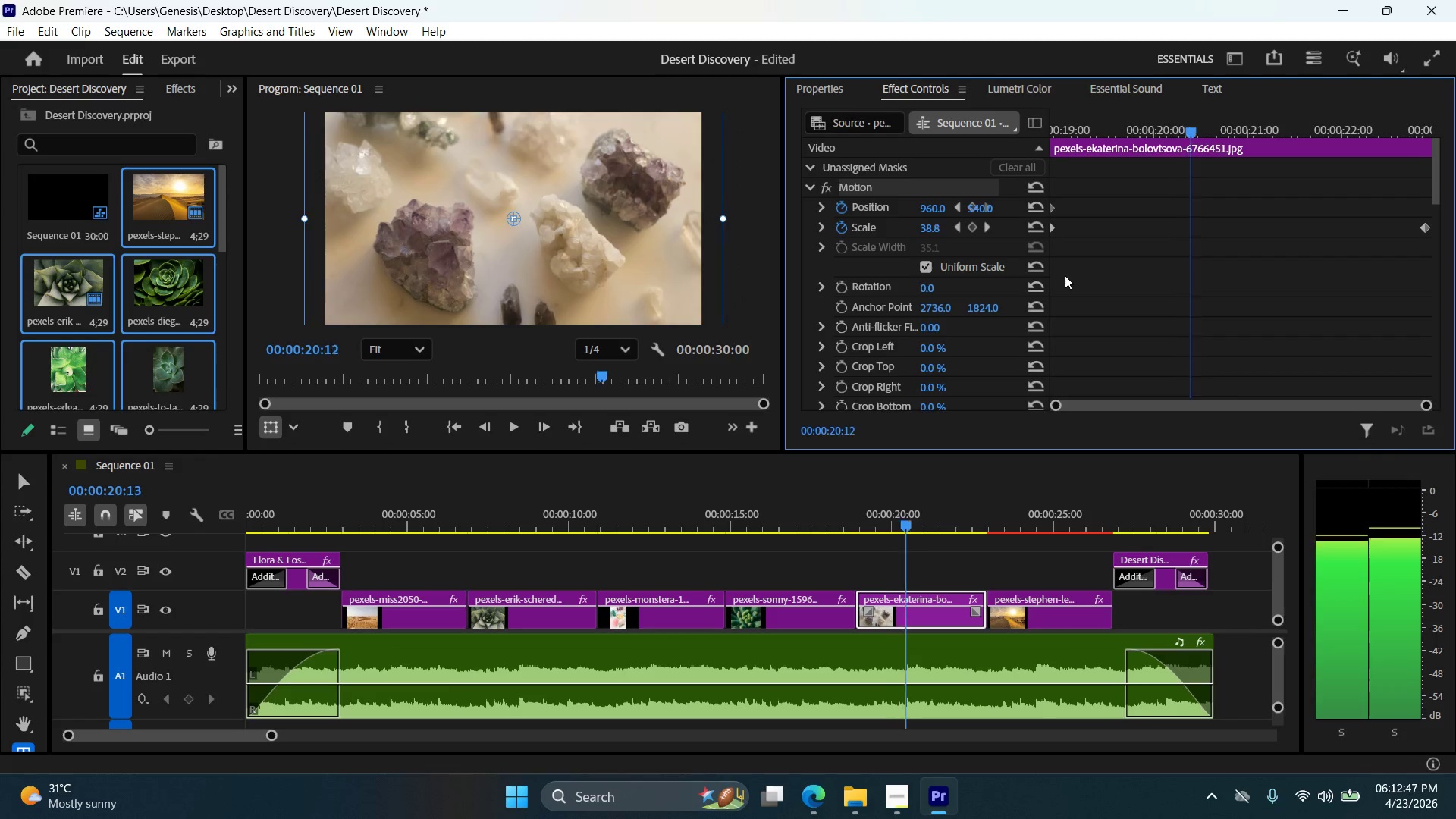 
hold_key(key=ArrowRight, duration=1.52)
 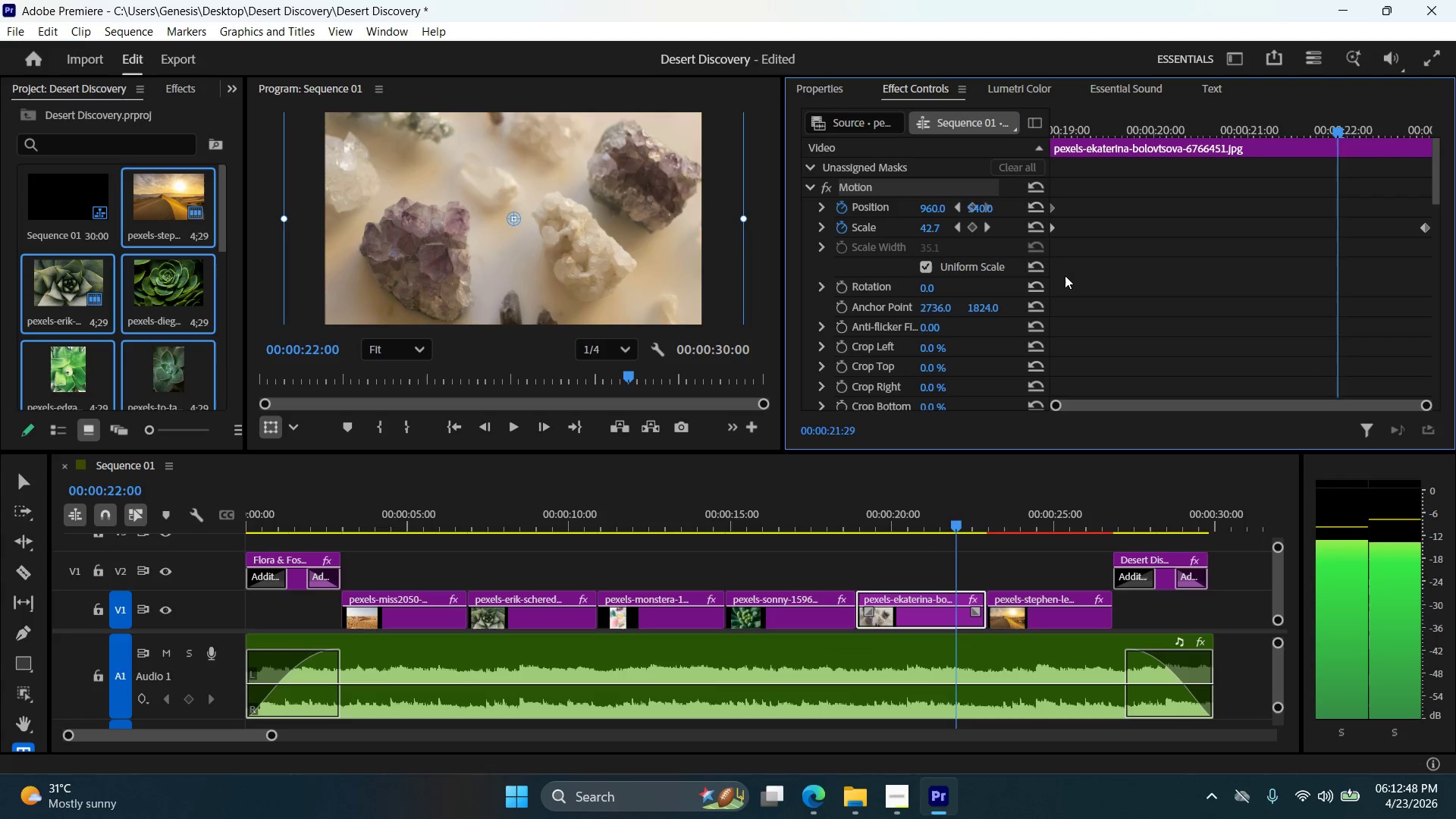 
hold_key(key=ArrowRight, duration=1.47)
 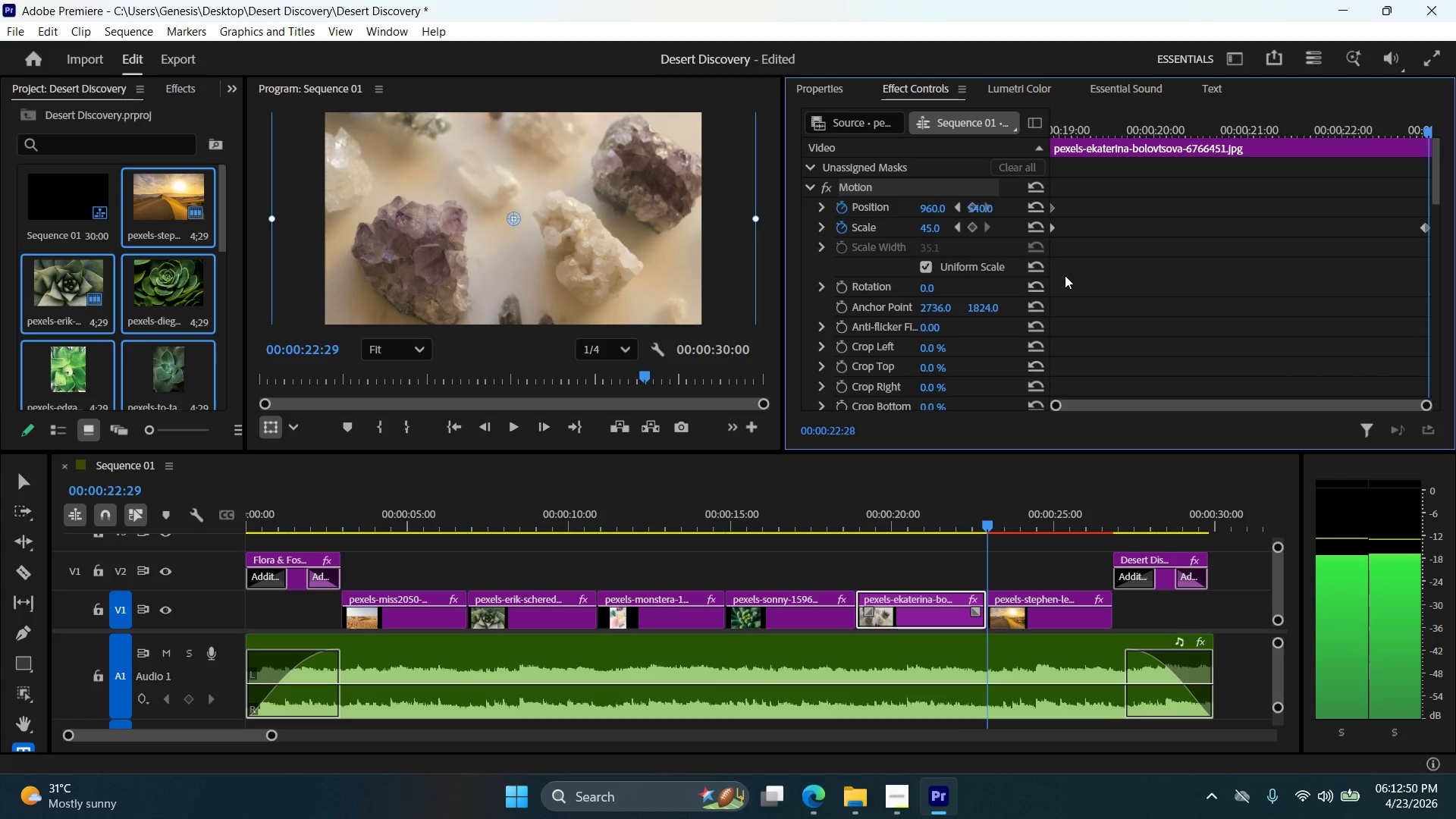 
key(ArrowRight)
 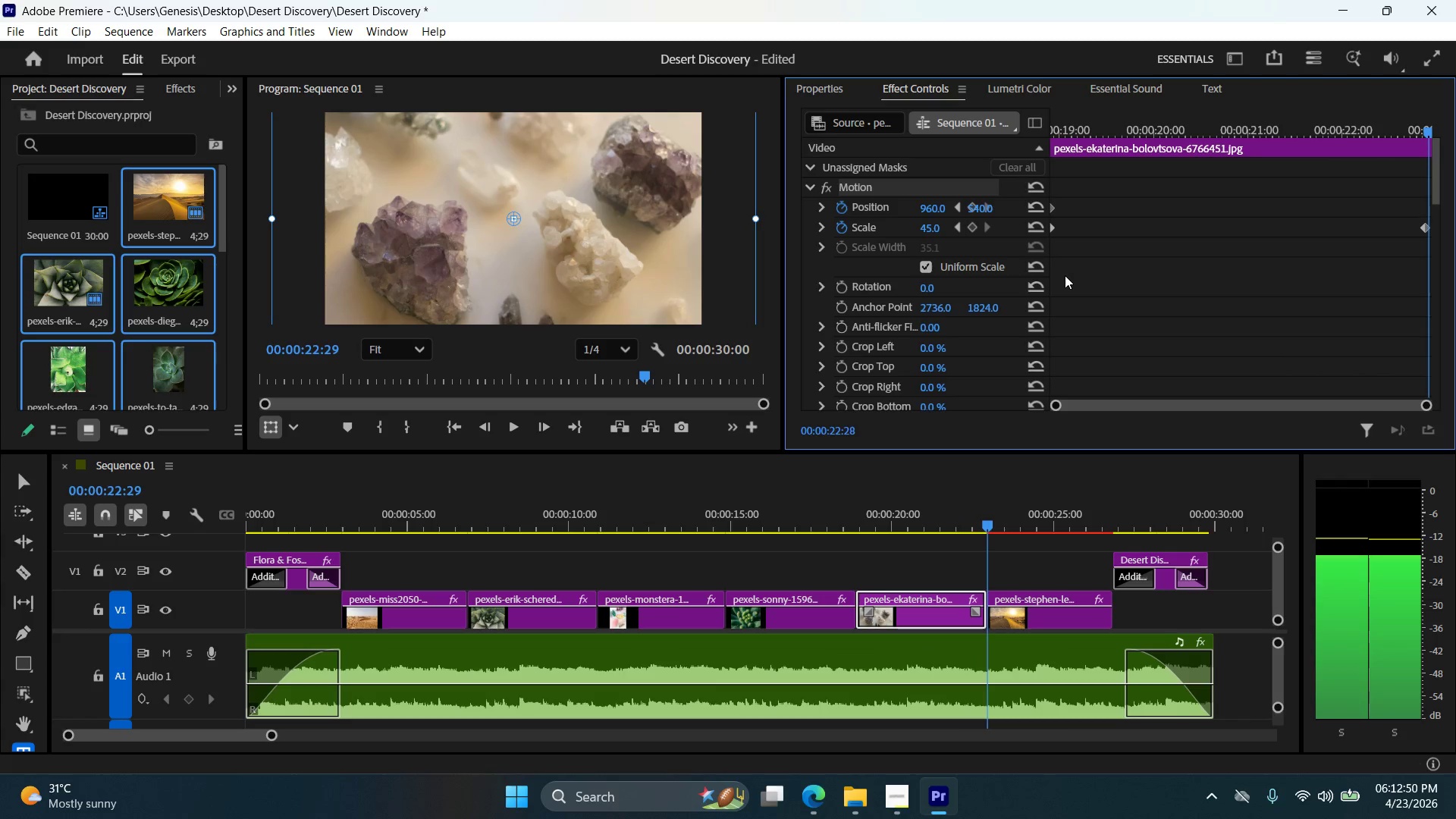 
key(ArrowRight)
 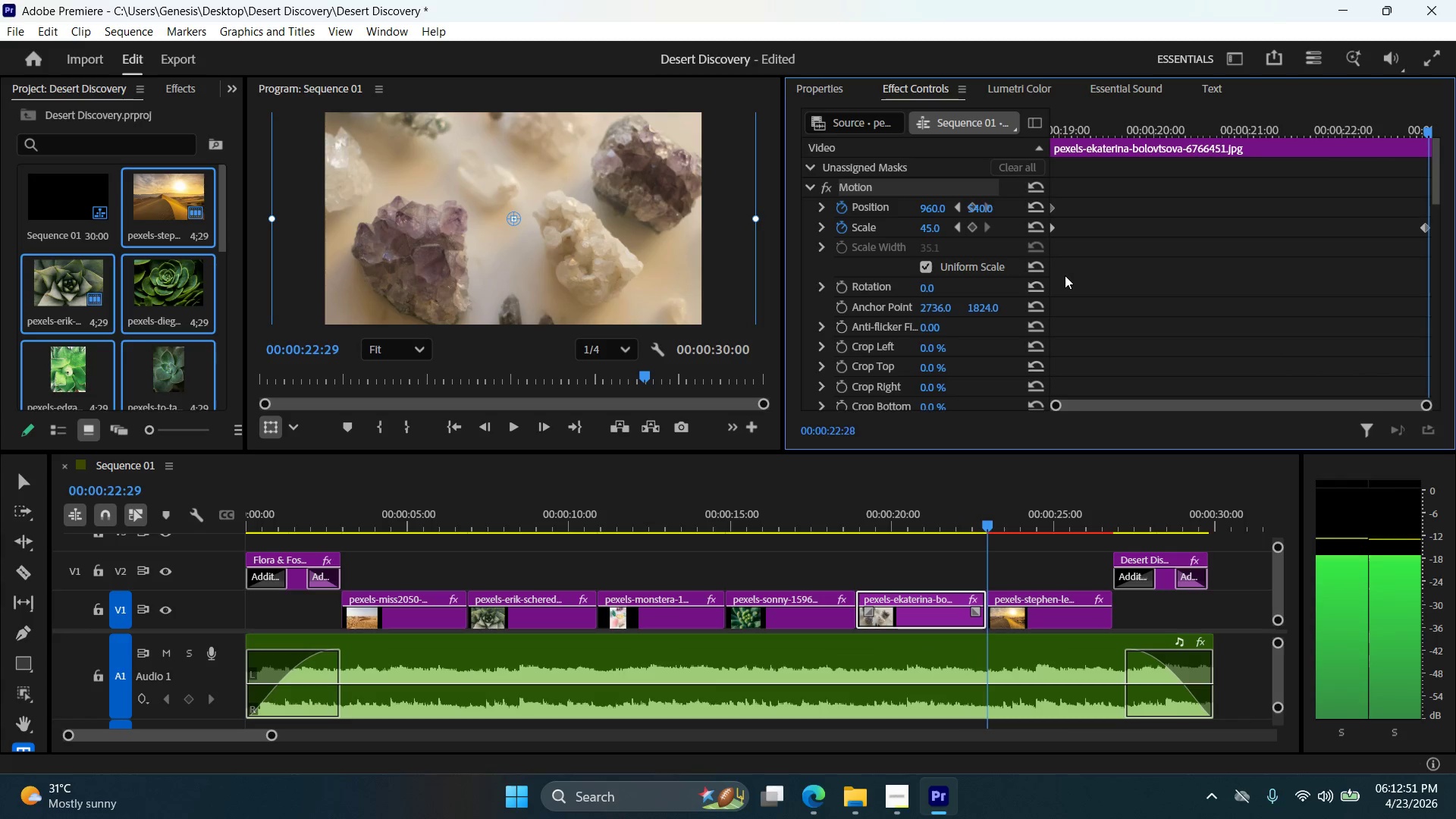 
key(ArrowRight)
 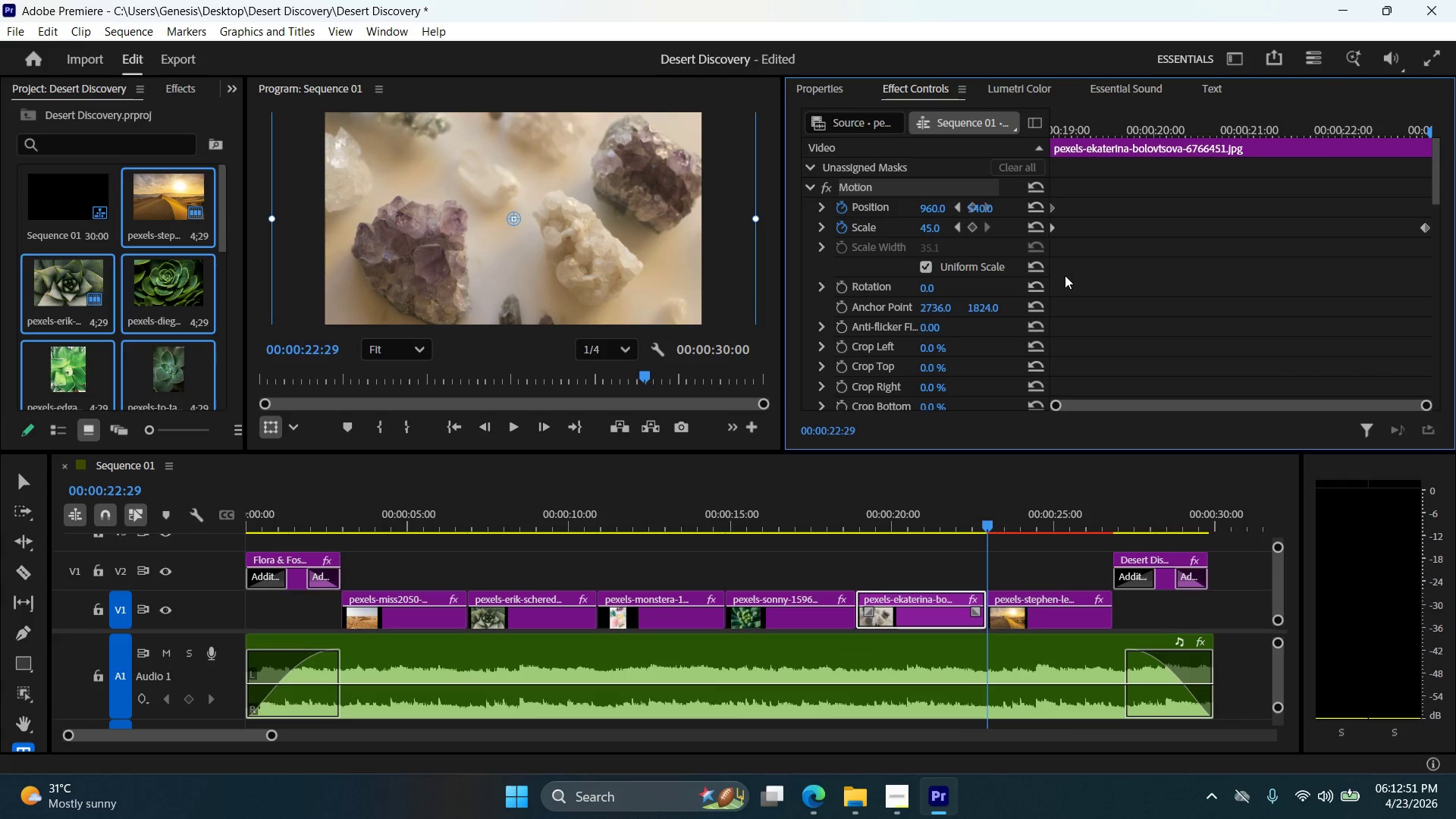 
key(ArrowRight)
 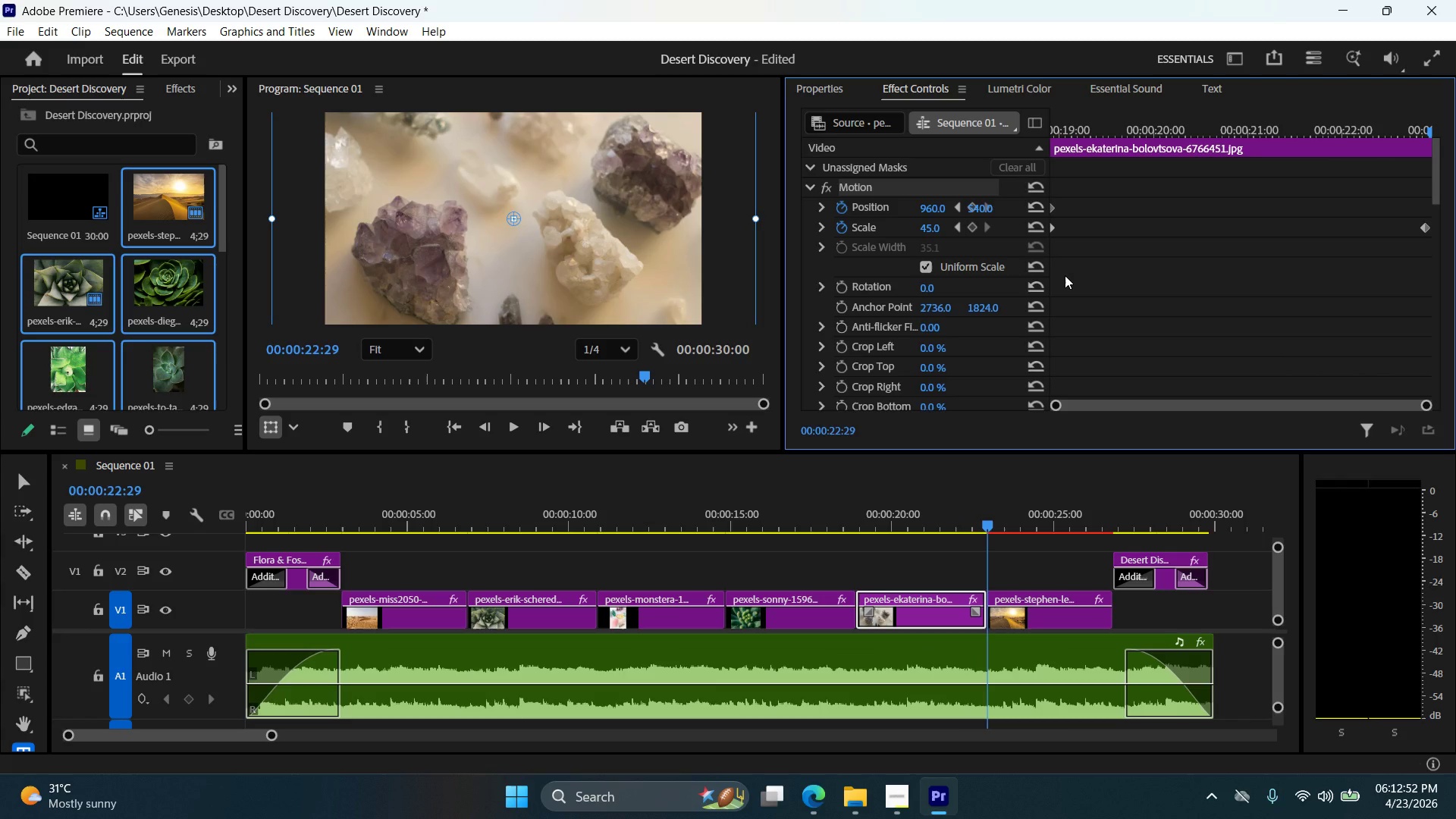 
key(ArrowRight)
 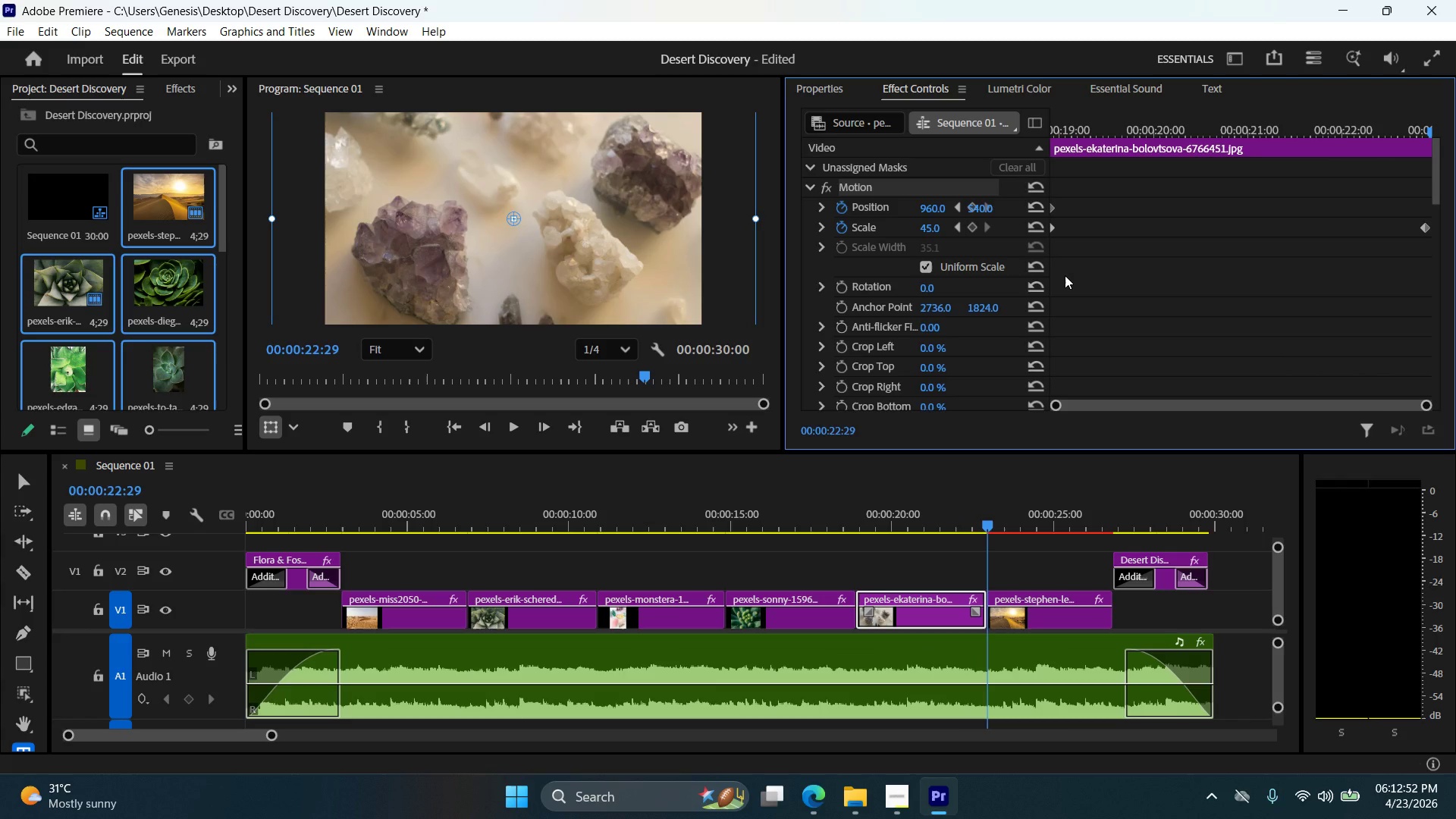 
key(ArrowRight)
 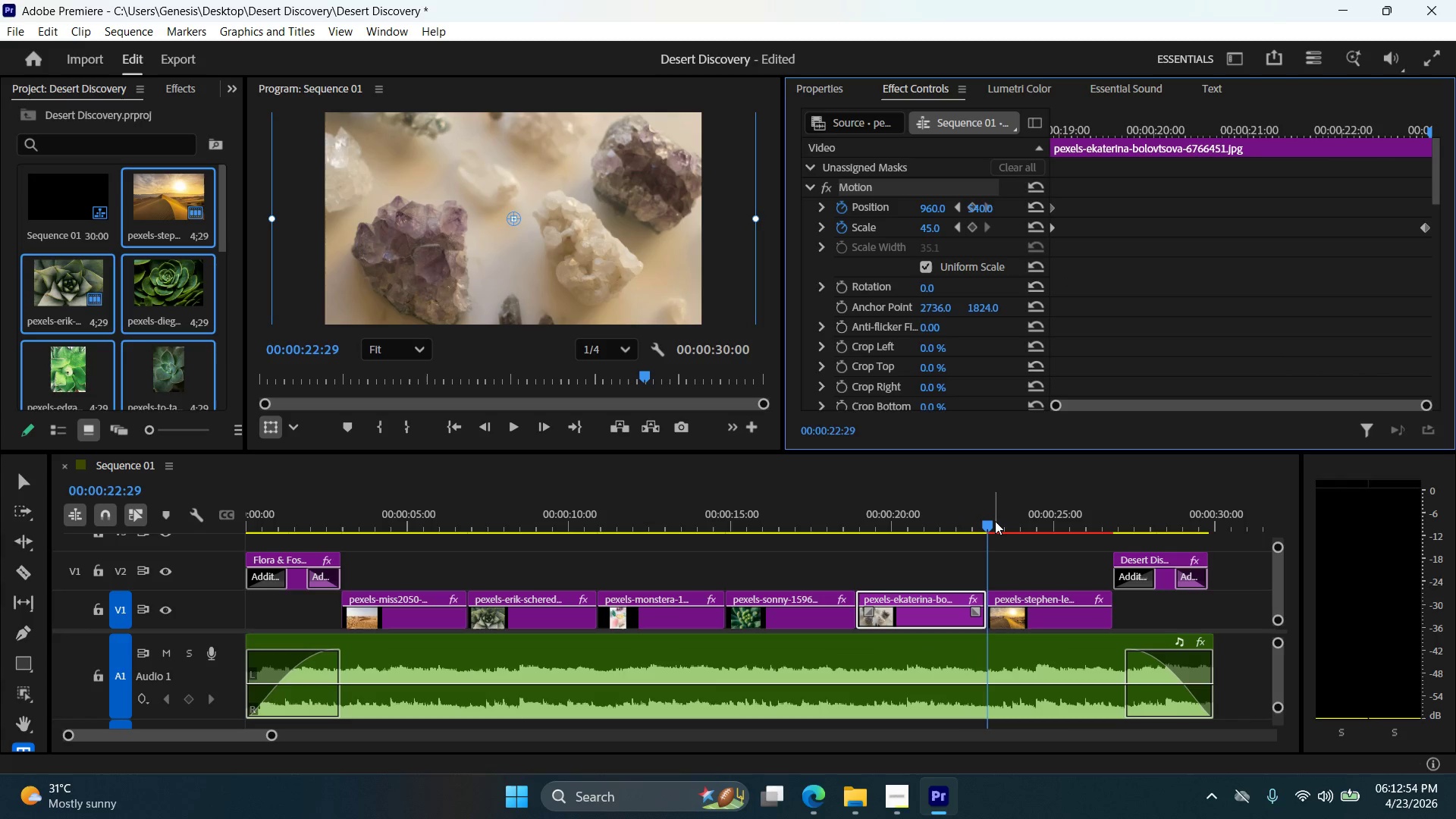 
left_click([991, 521])
 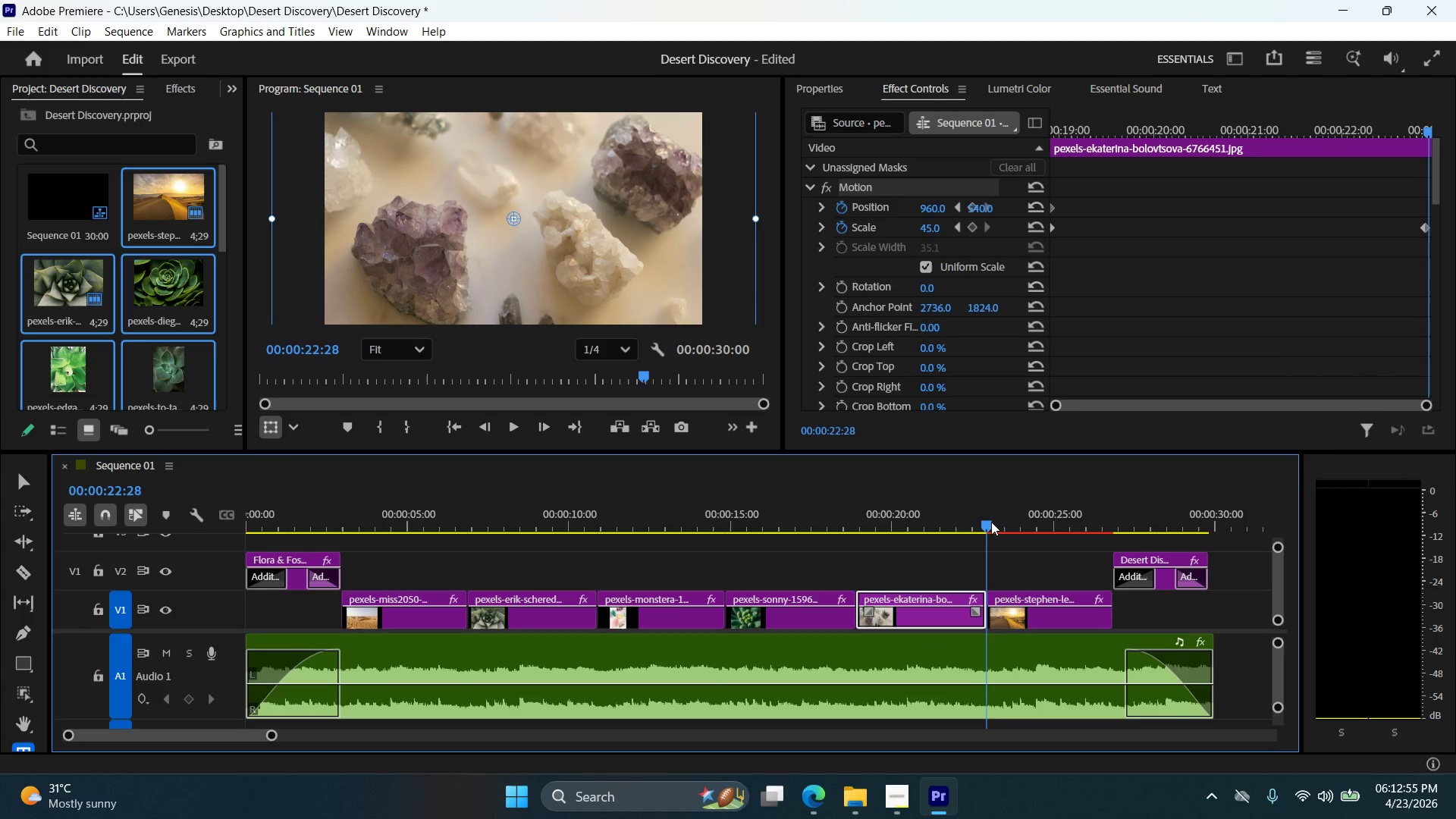 
key(ArrowLeft)
 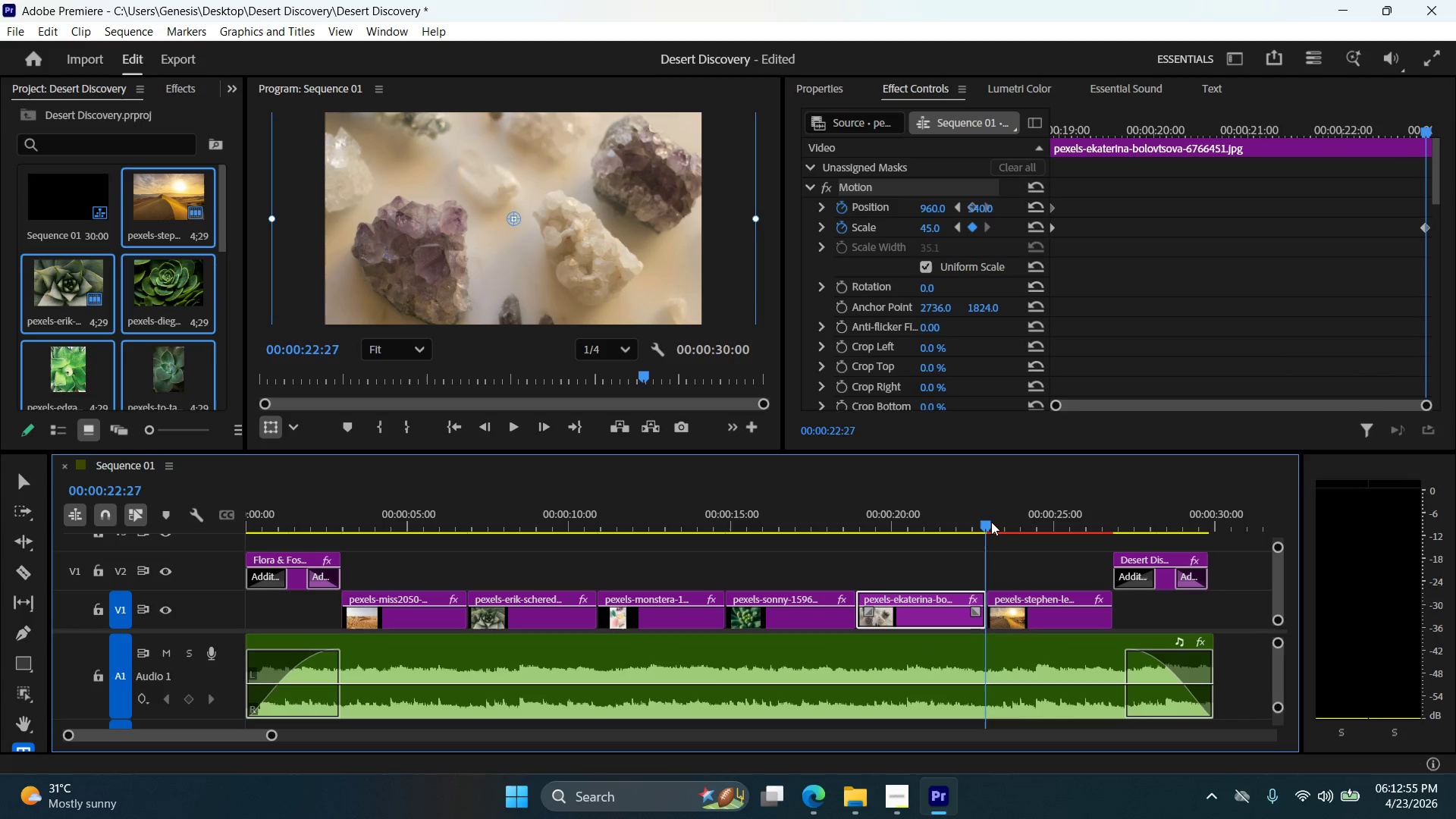 
key(ArrowRight)
 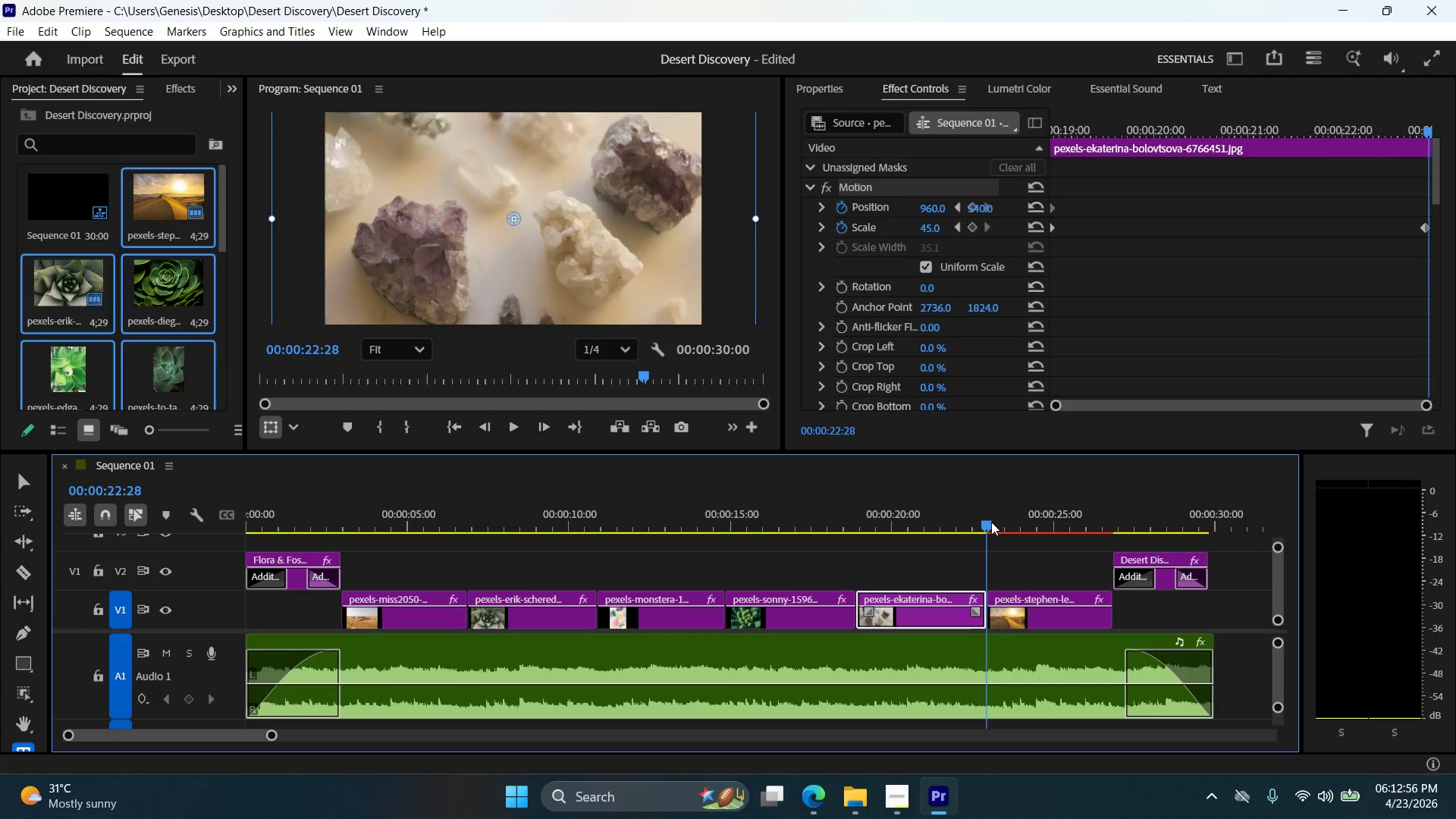 
key(ArrowRight)
 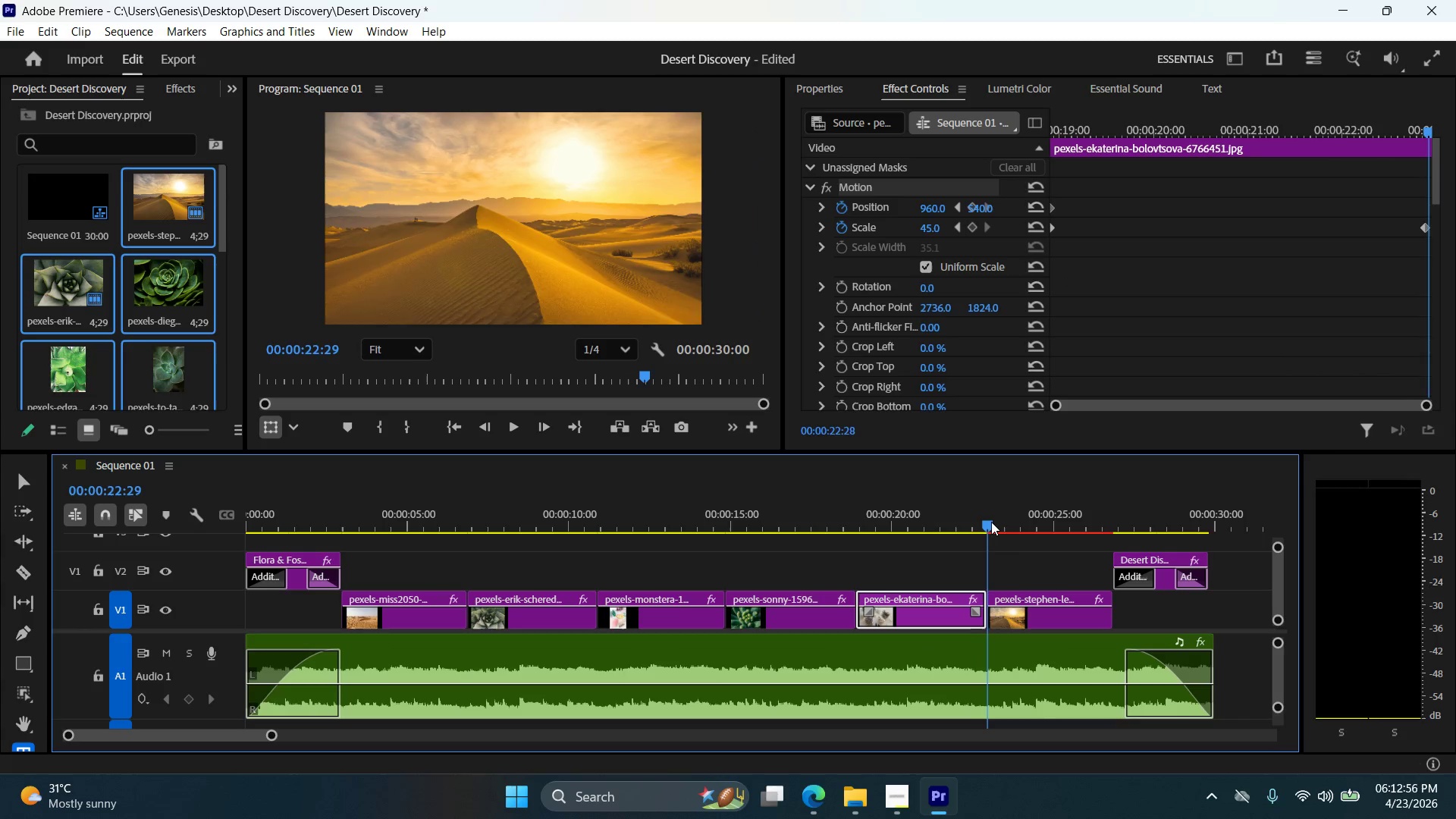 
key(ArrowRight)
 